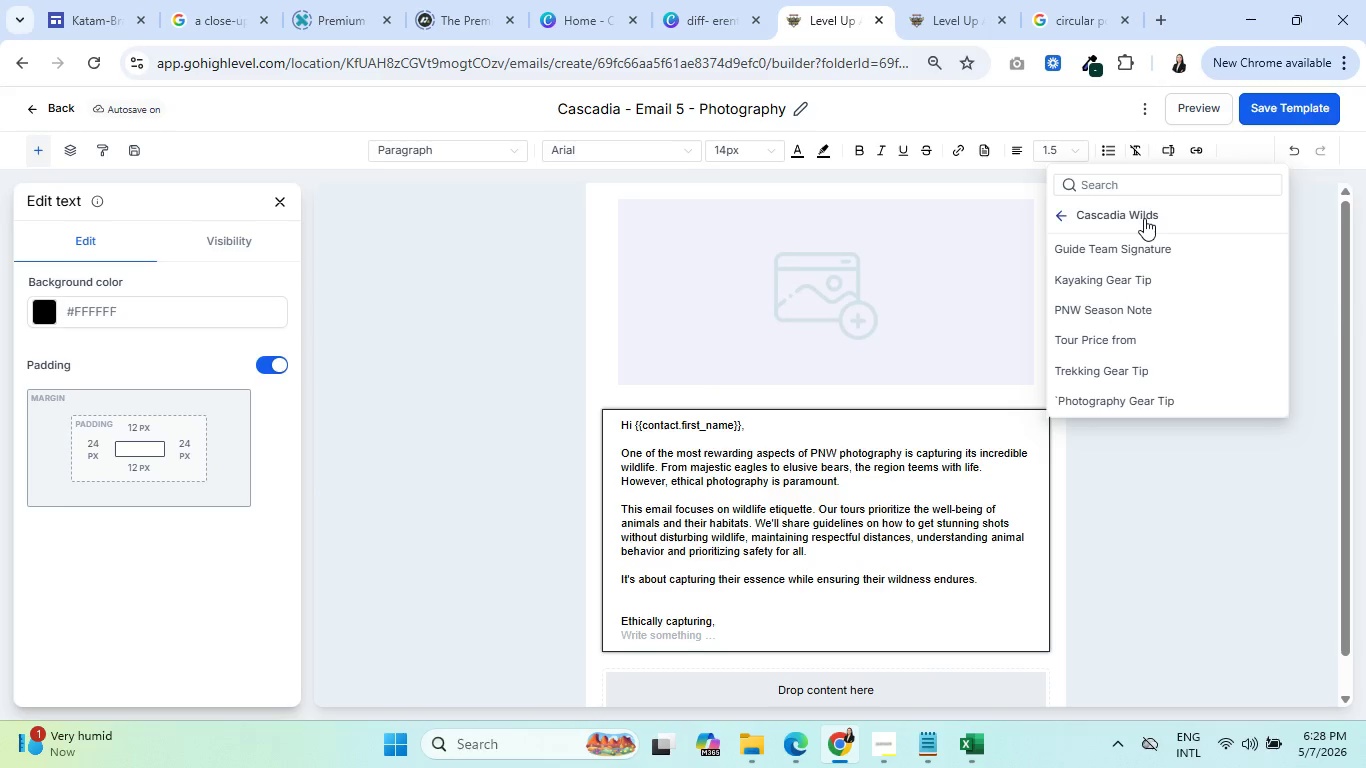 
left_click([1144, 242])
 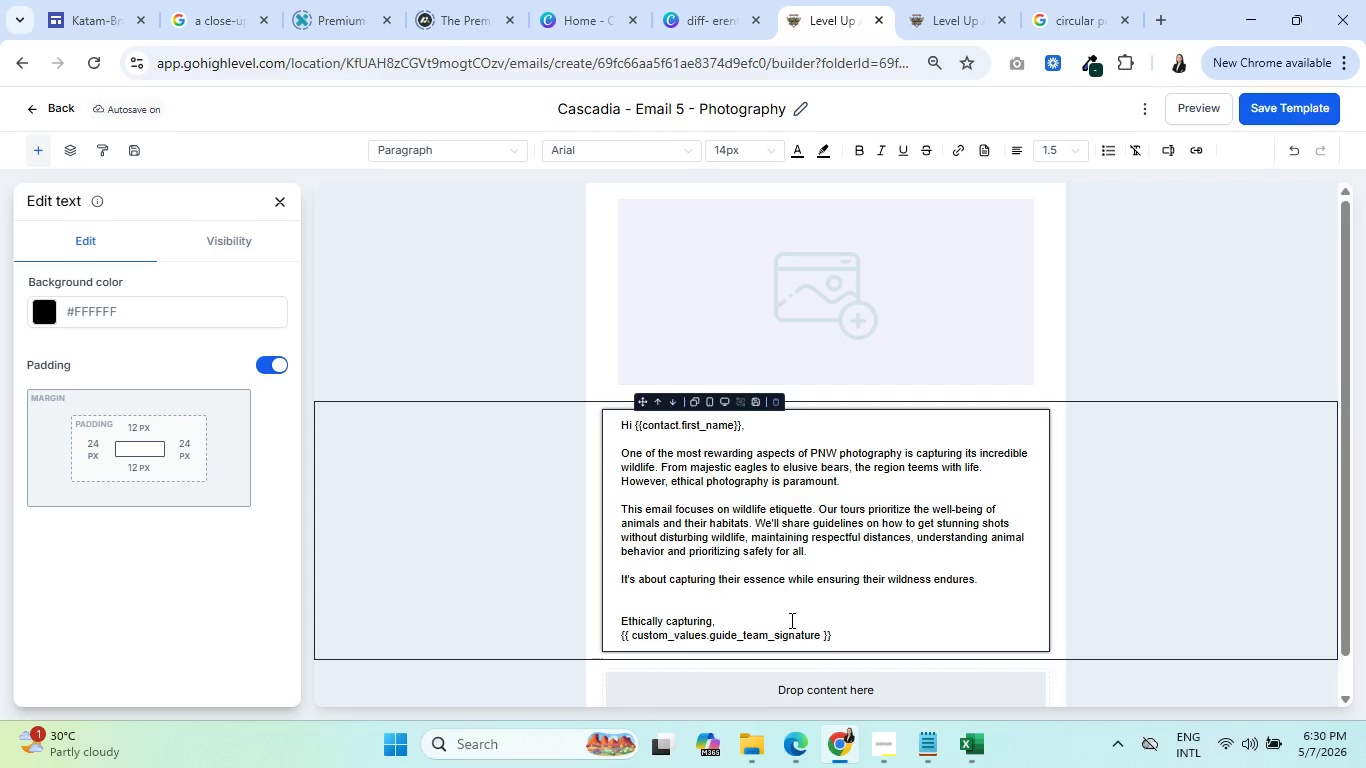 
wait(97.19)
 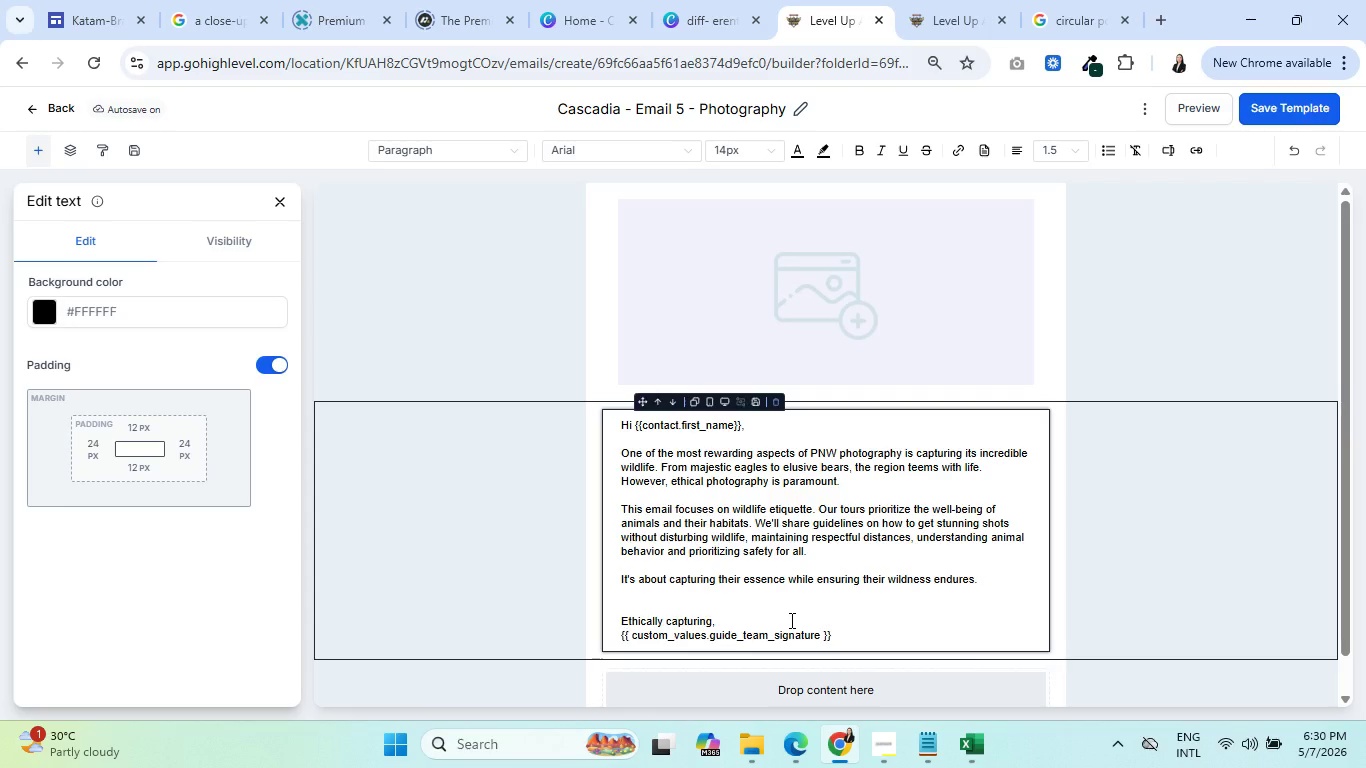 
scroll: coordinate [803, 630], scroll_direction: down, amount: 2.0
 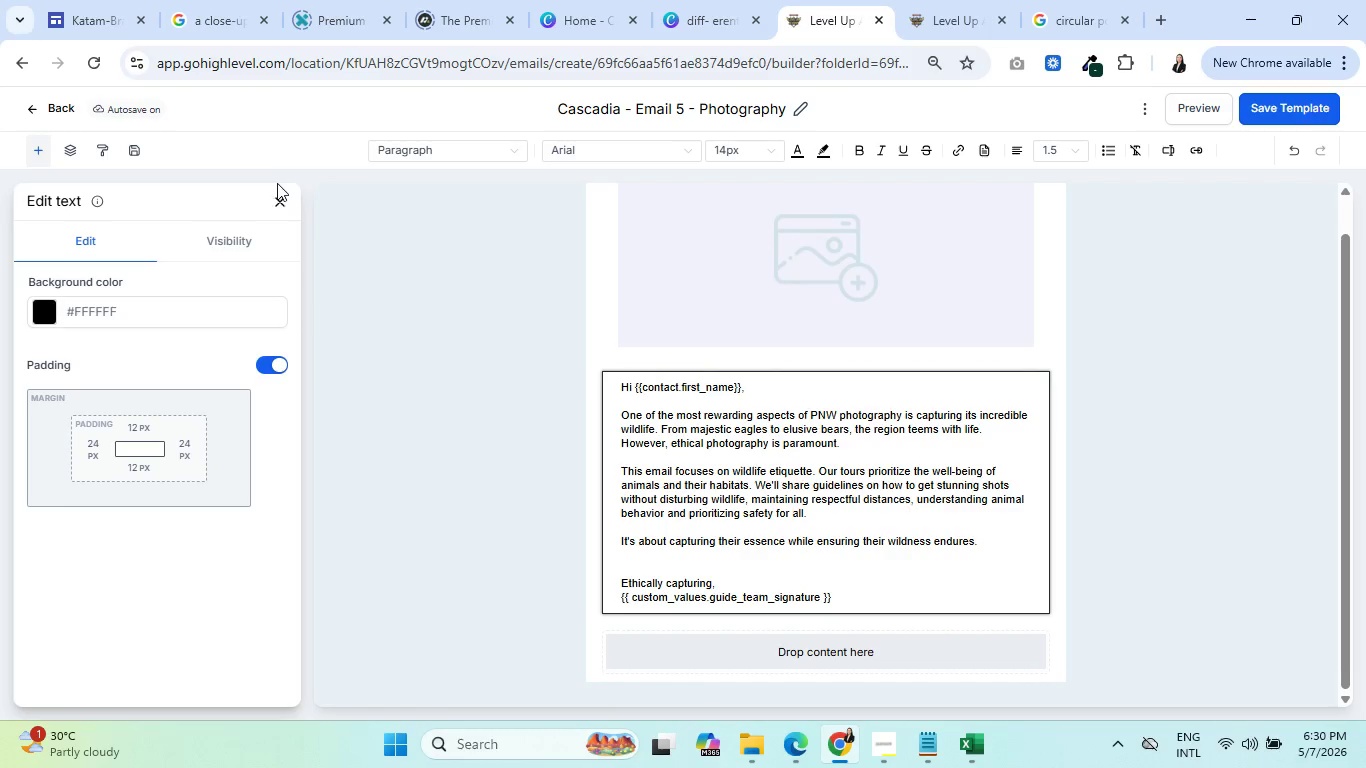 
left_click([277, 202])
 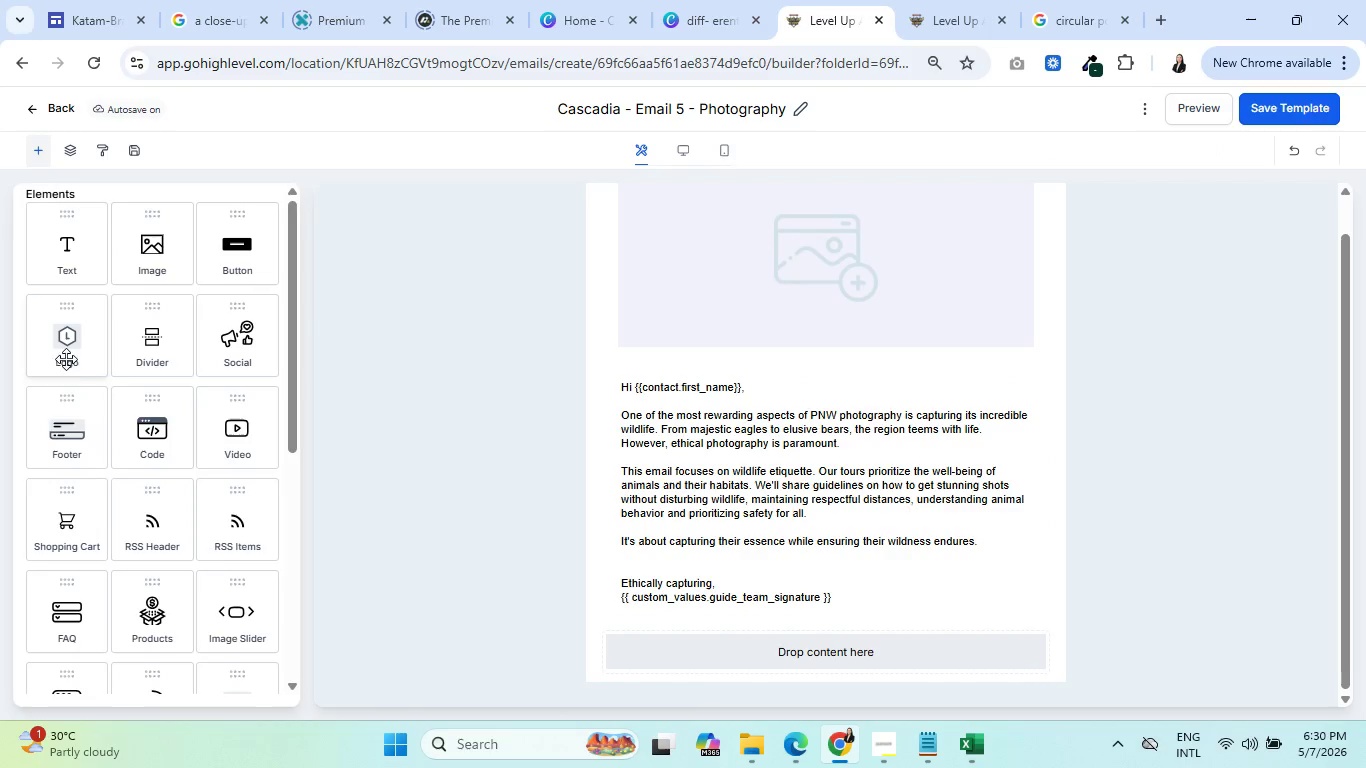 
left_click_drag(start_coordinate=[67, 414], to_coordinate=[696, 652])
 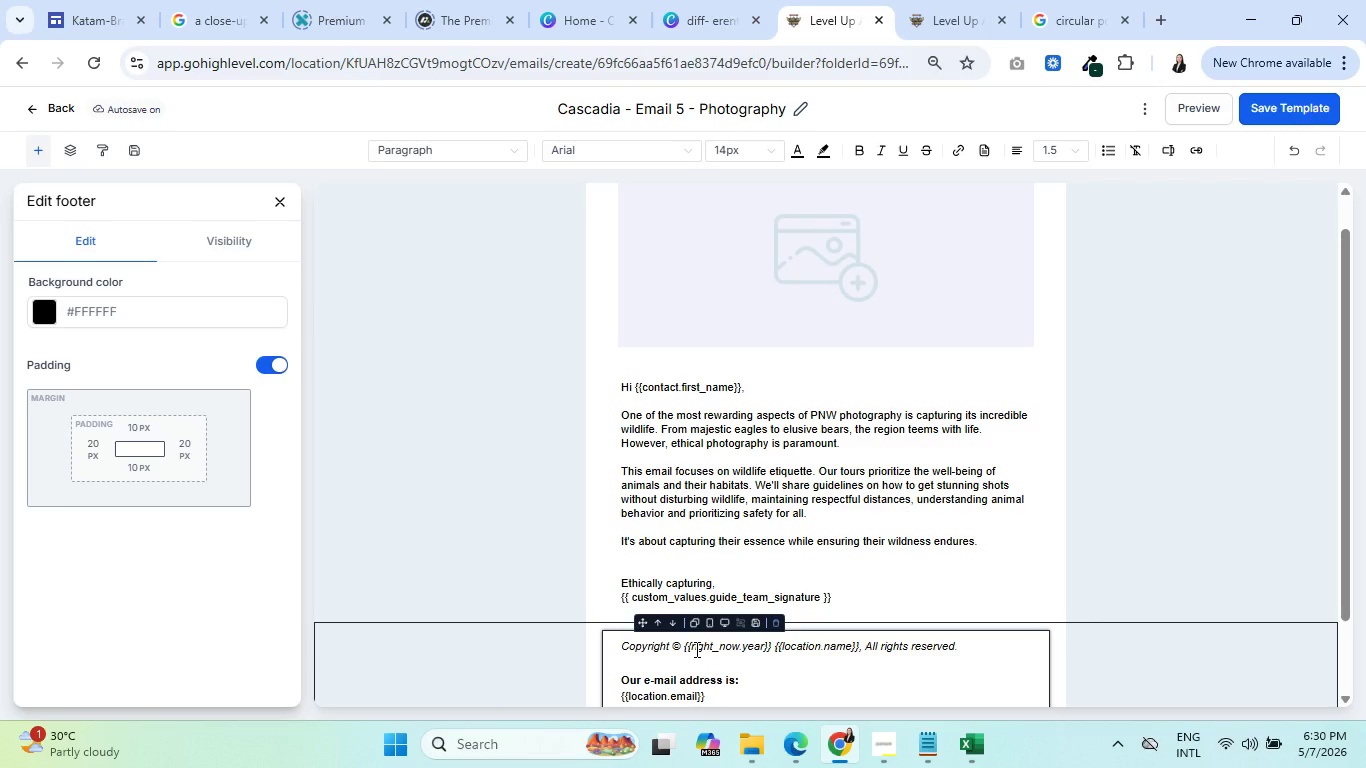 
wait(32.23)
 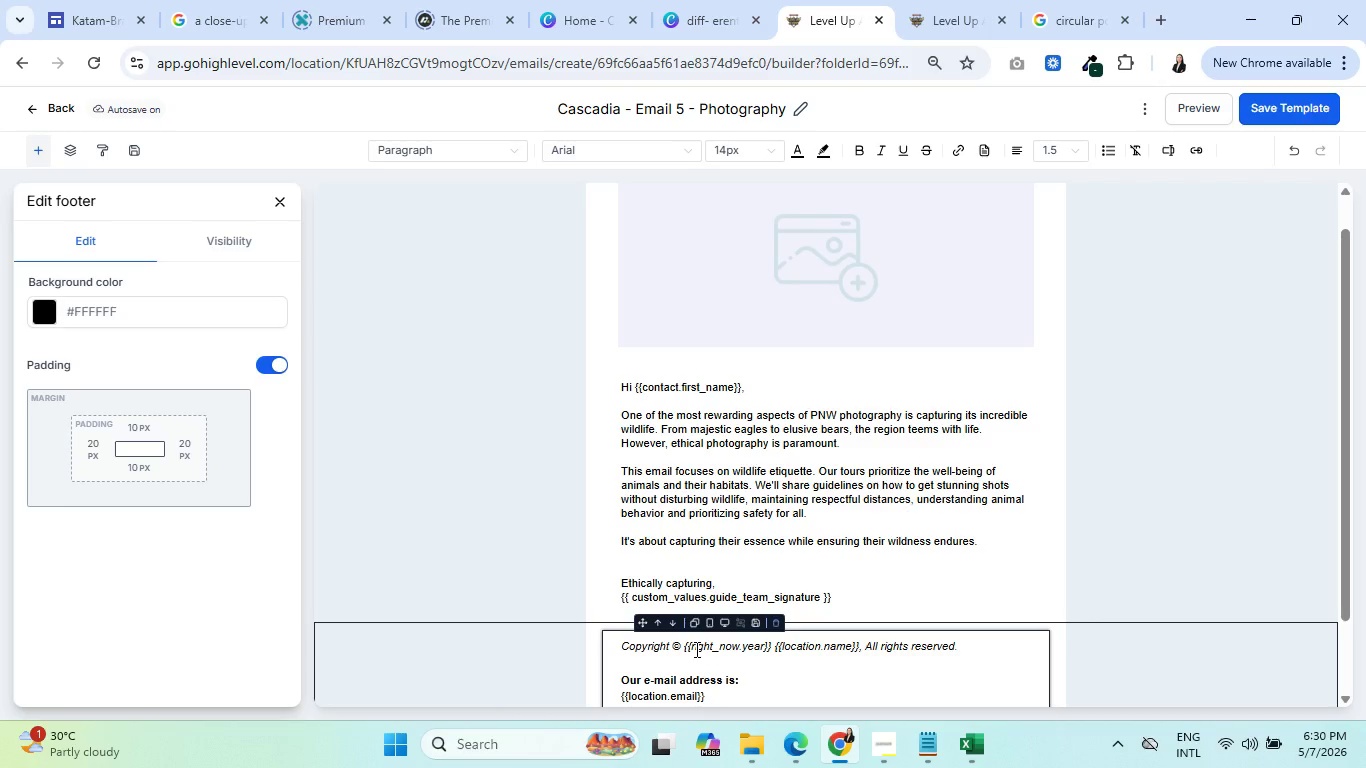 
scroll: coordinate [832, 523], scroll_direction: down, amount: 4.0
 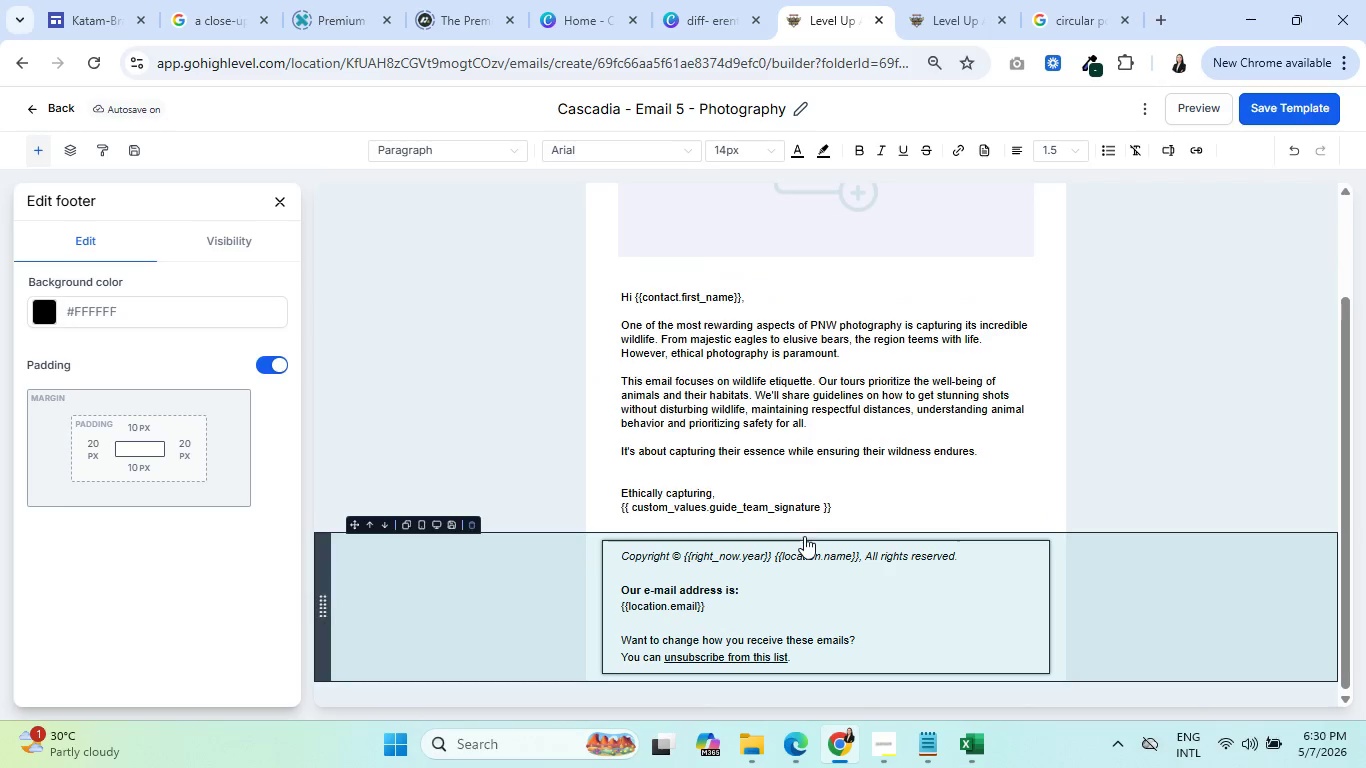 
scroll: coordinate [804, 537], scroll_direction: up, amount: 3.0
 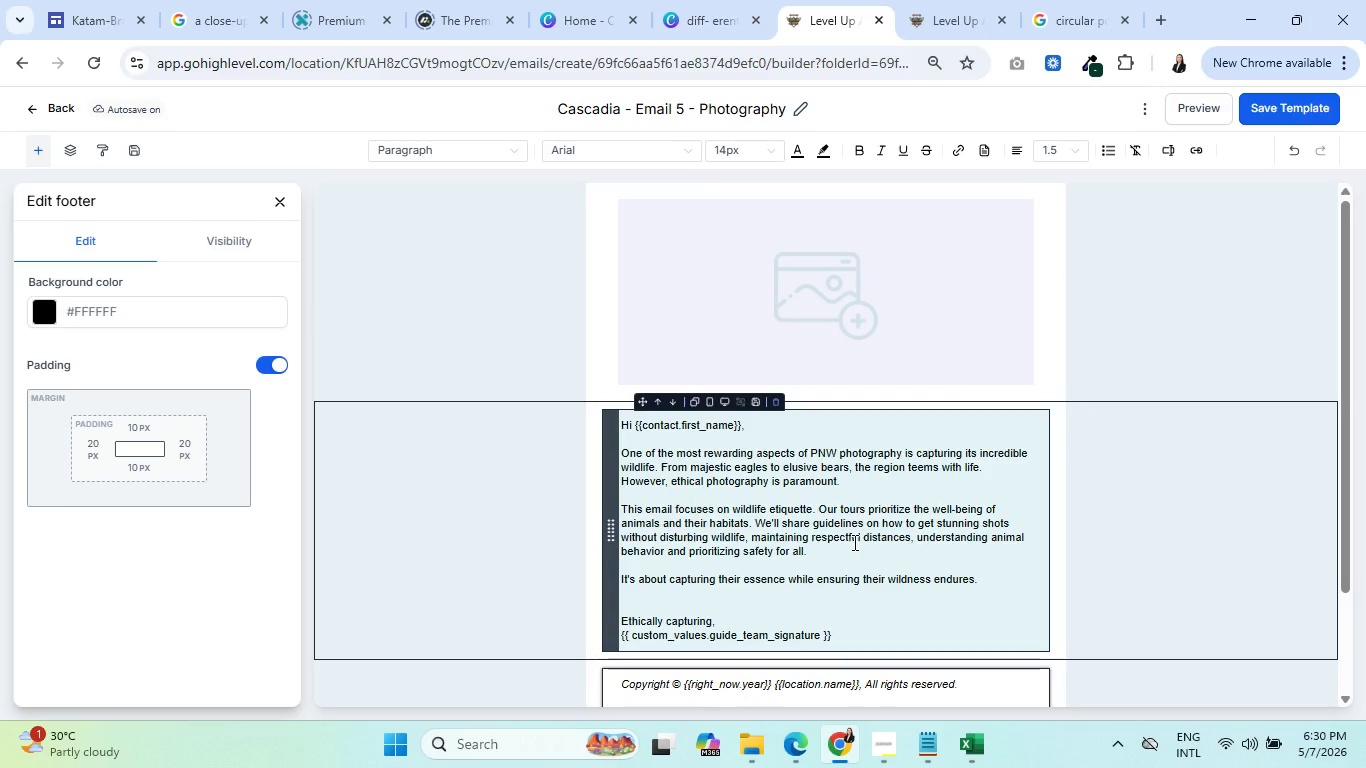 
wait(9.09)
 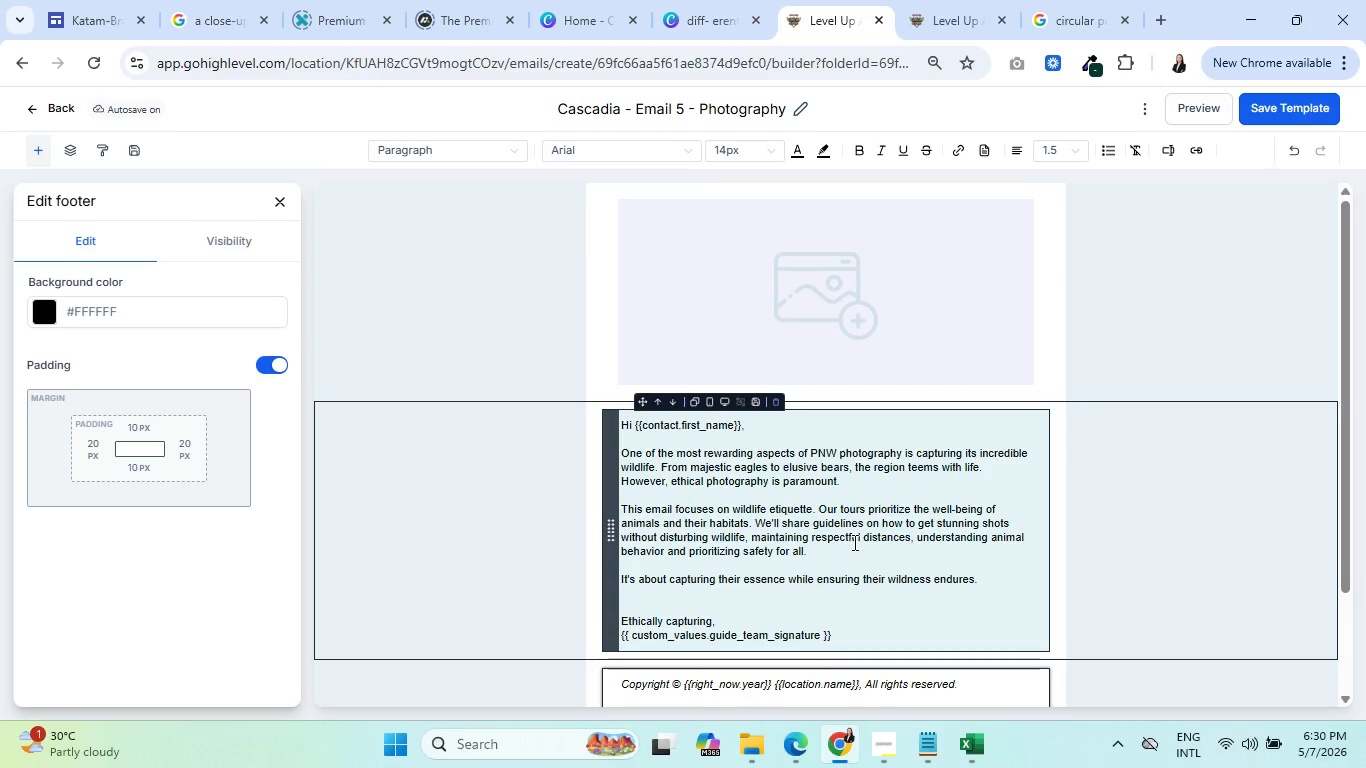 
left_click([670, 287])
 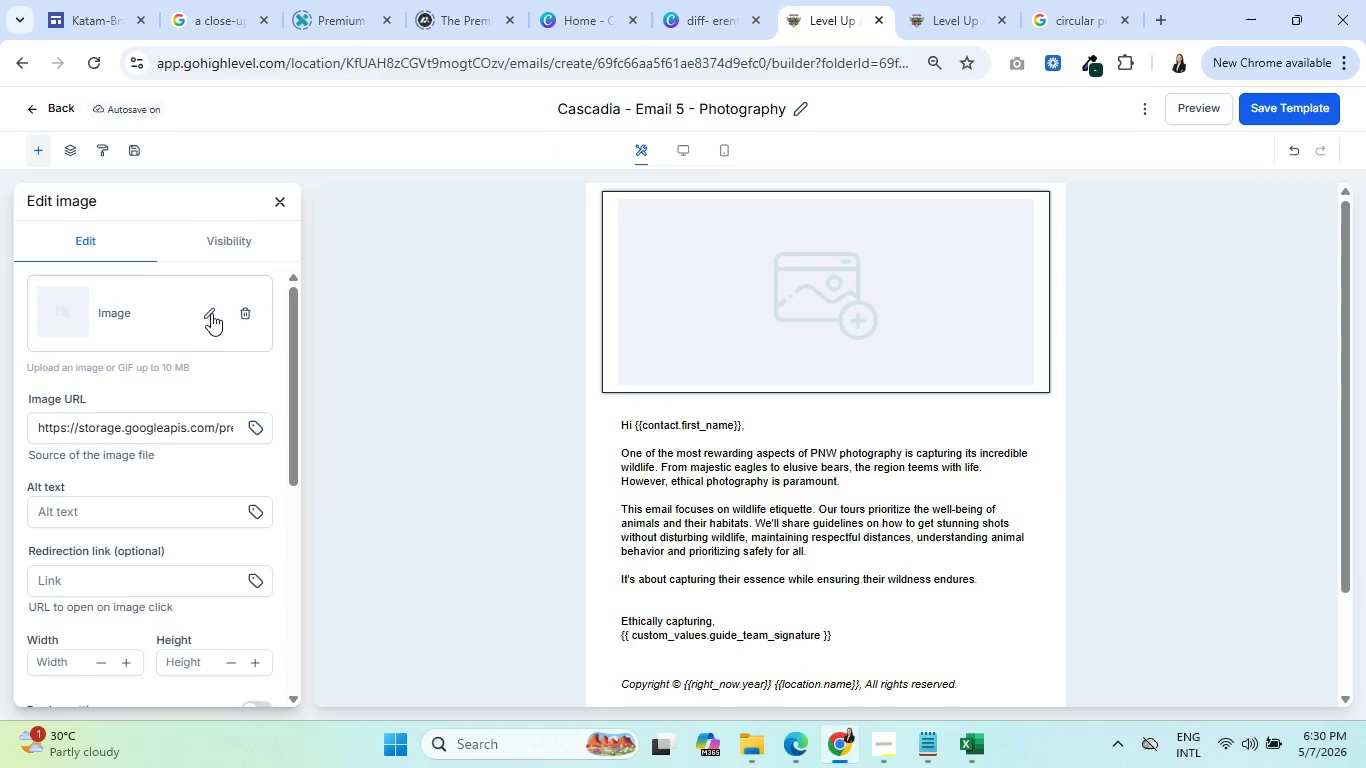 
left_click([209, 312])
 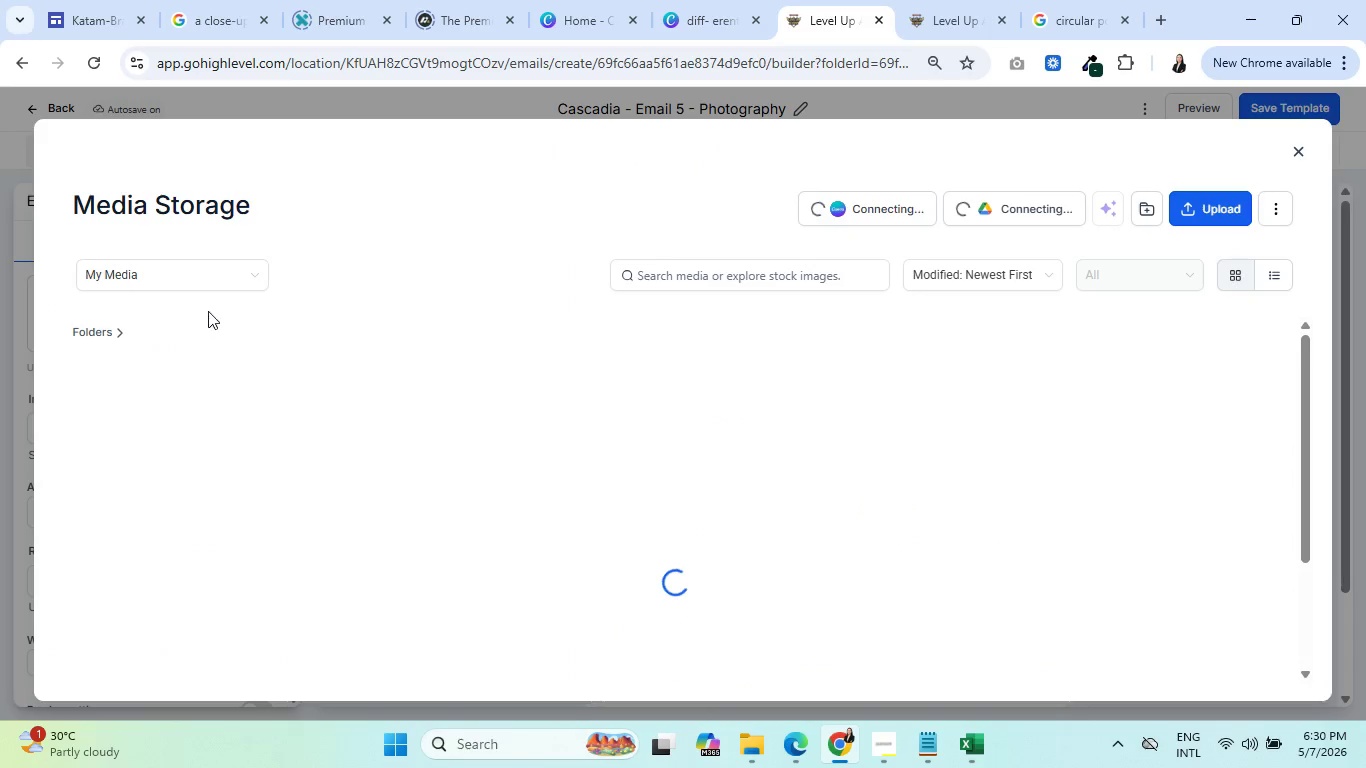 
left_click([219, 279])
 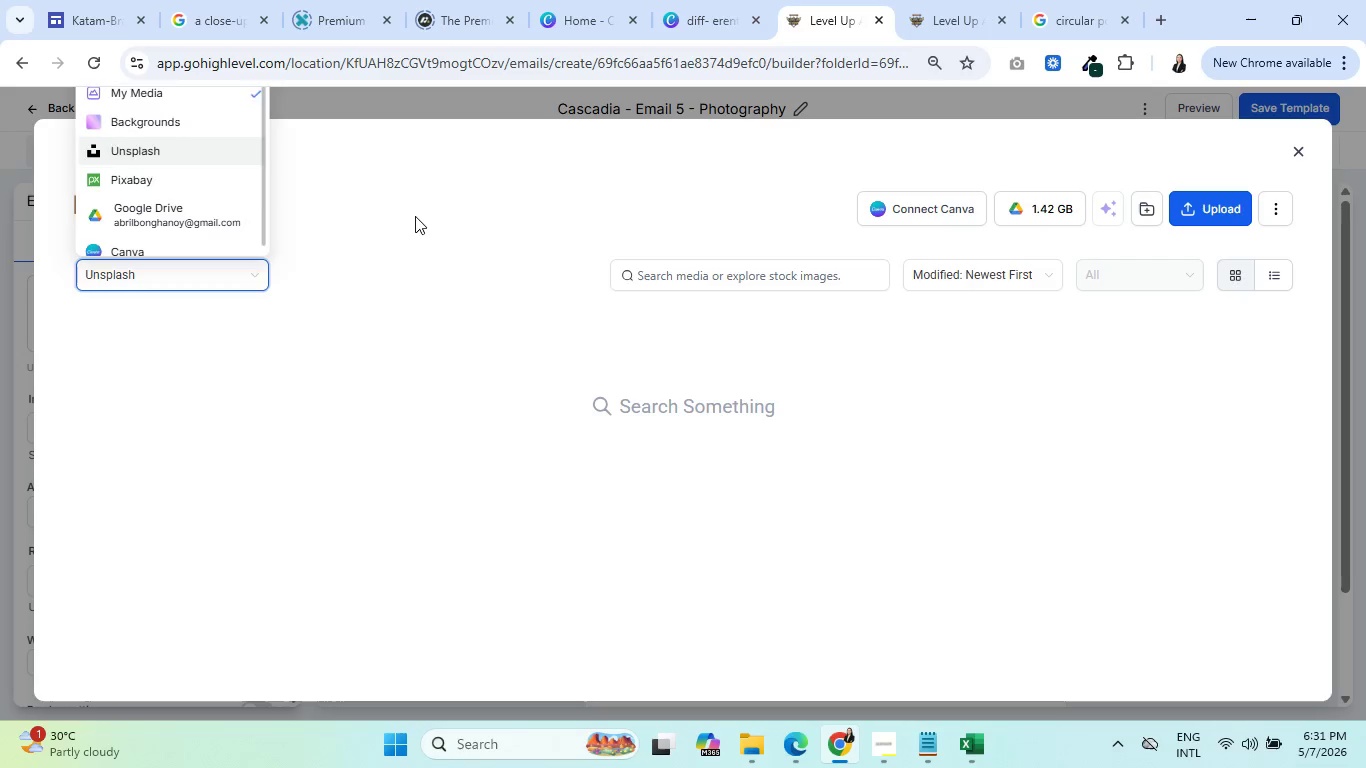 
left_click([718, 278])
 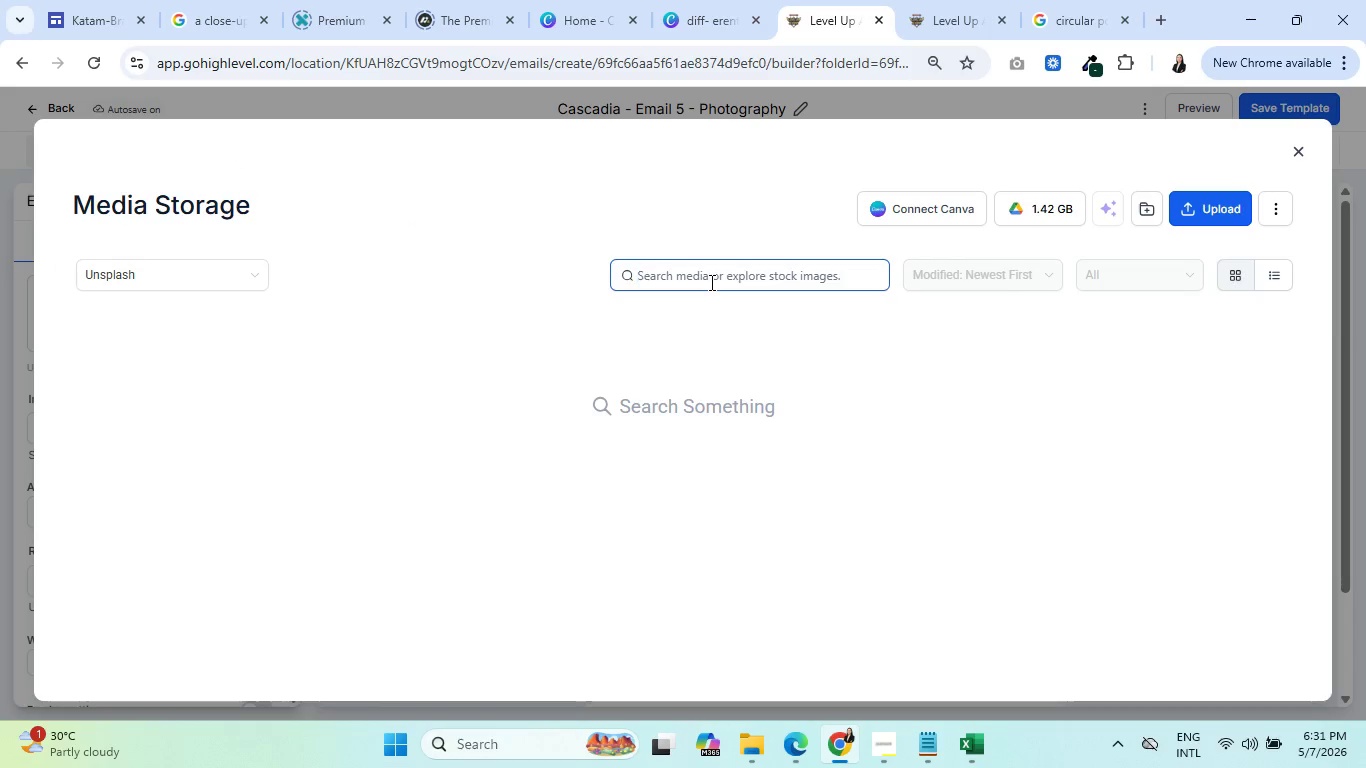 
type(eagle in flght)
key(Backspace)
key(Backspace)
key(Backspace)
type(ight)
 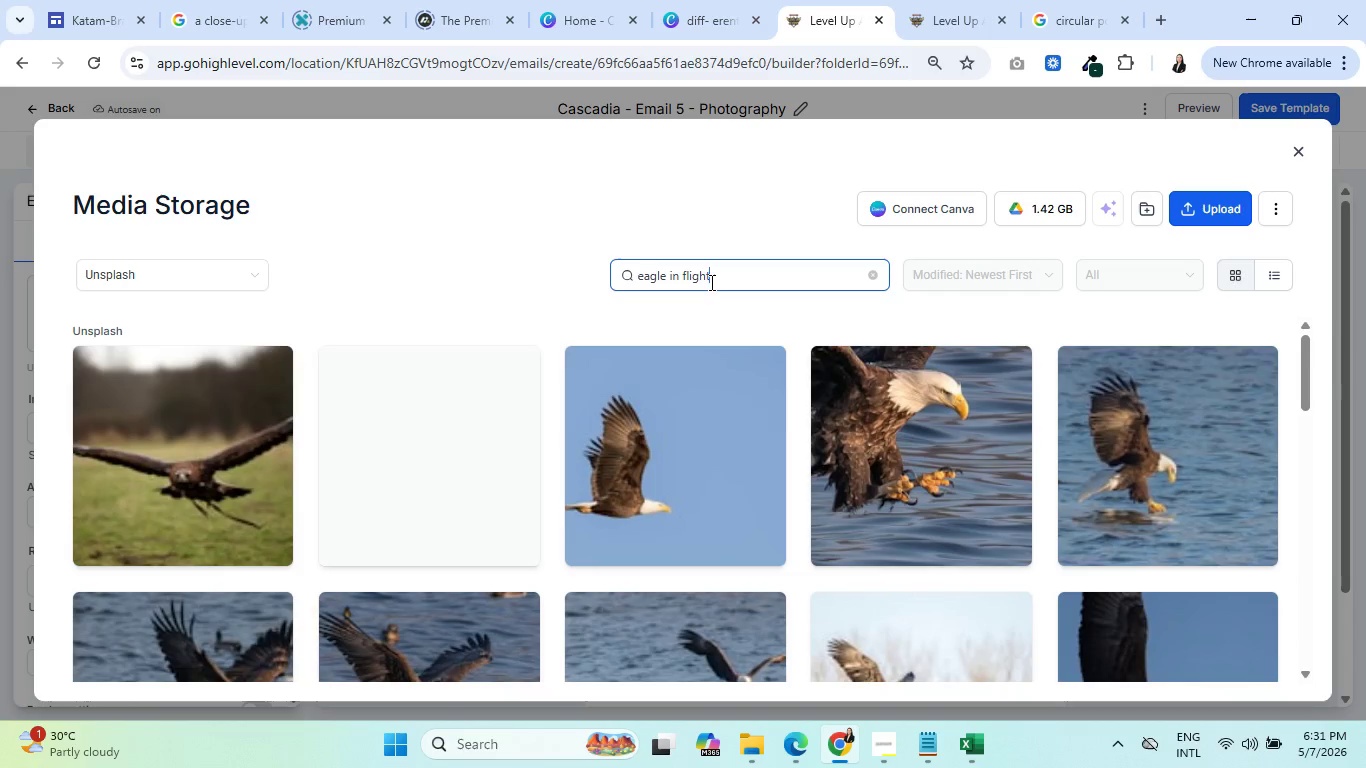 
scroll: coordinate [599, 461], scroll_direction: down, amount: 5.0
 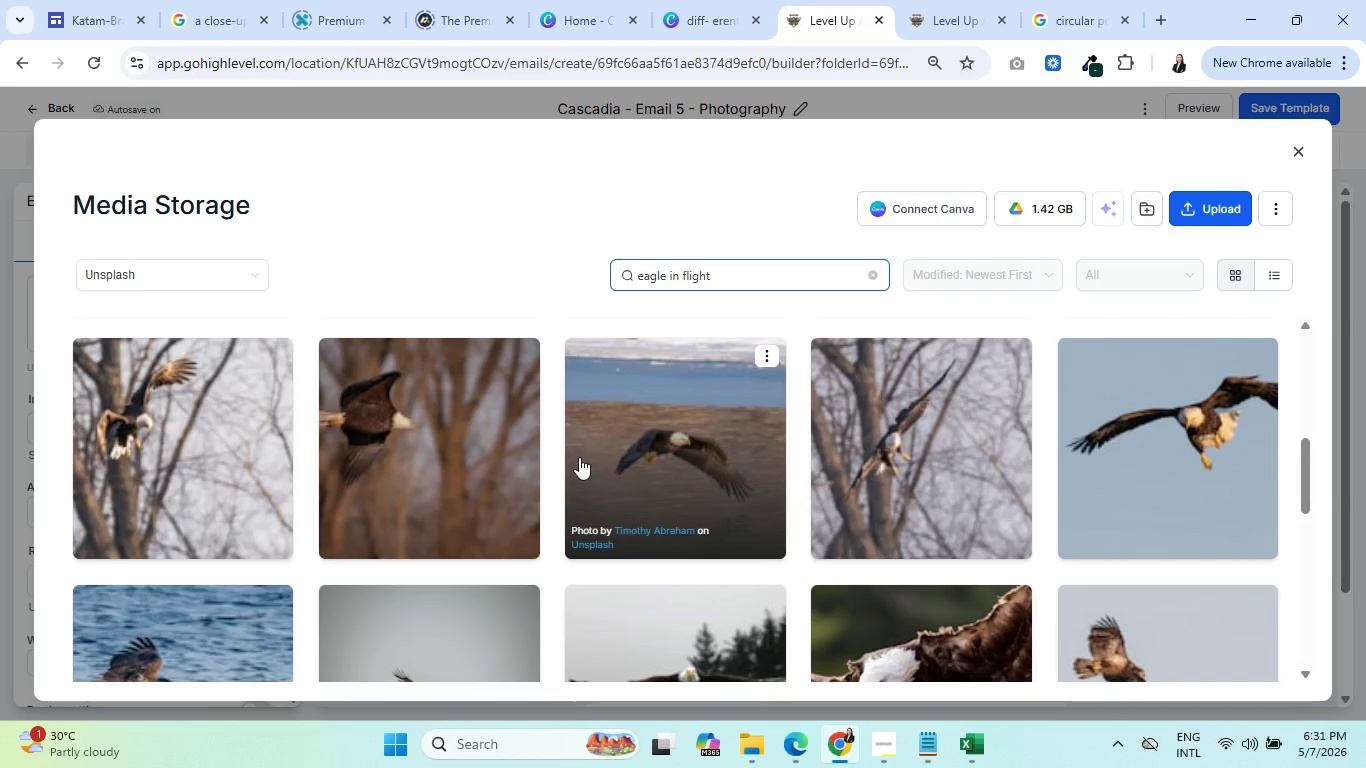 
wait(10.75)
 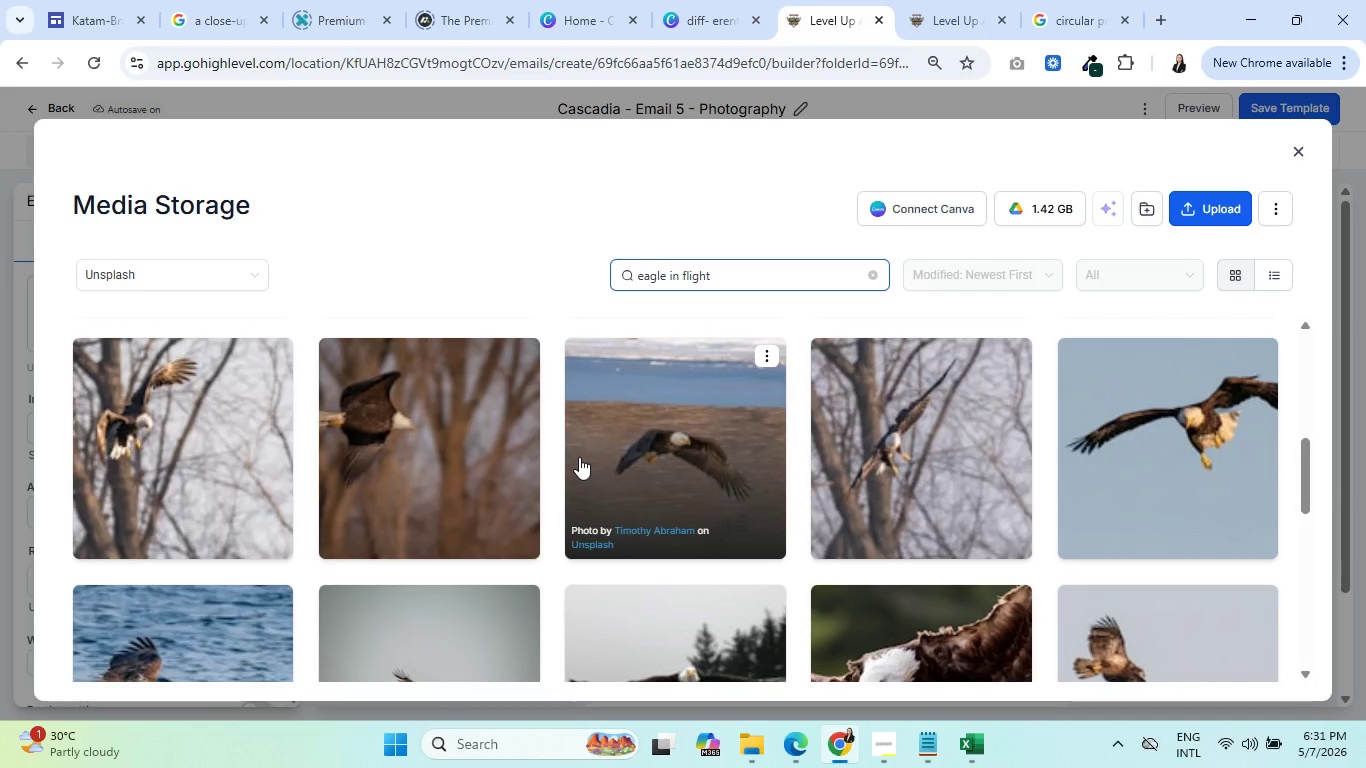 
type( taking with a long lens)
 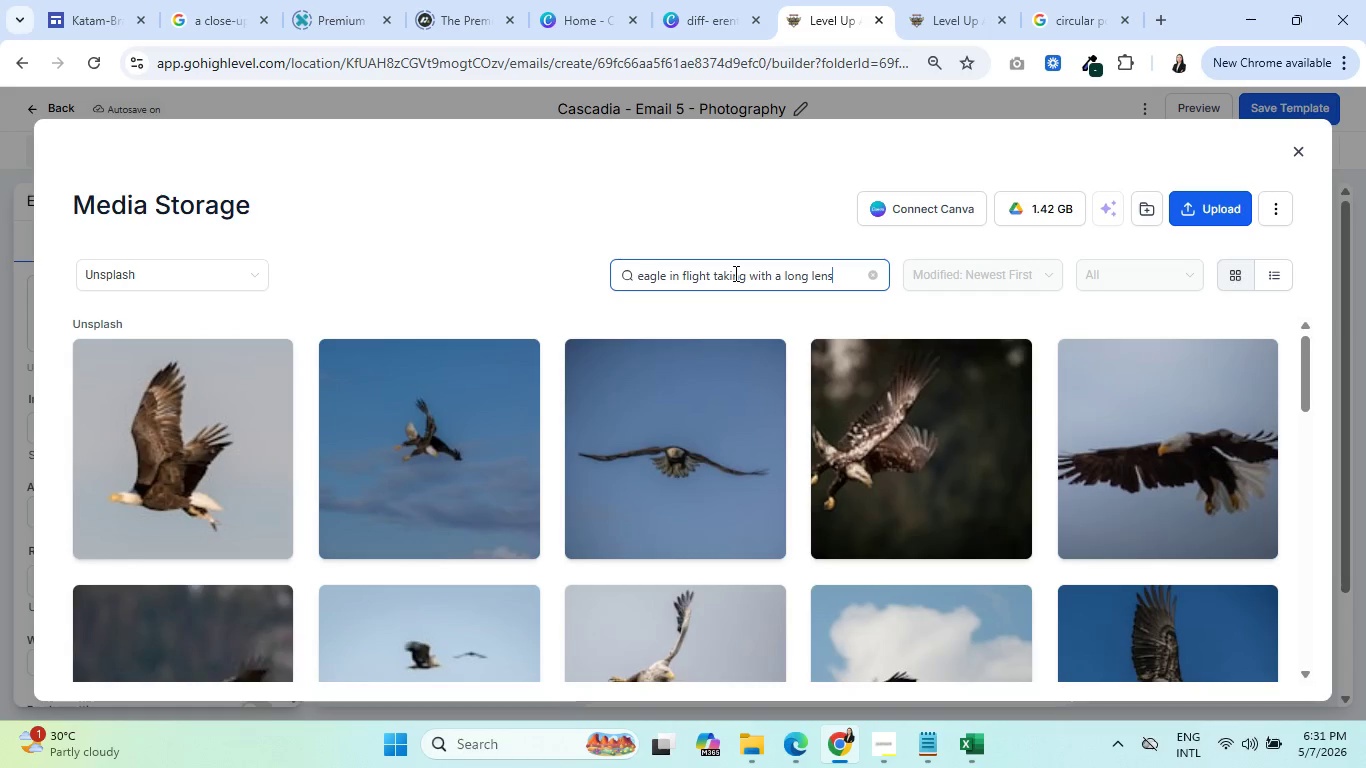 
scroll: coordinate [637, 444], scroll_direction: down, amount: 11.0
 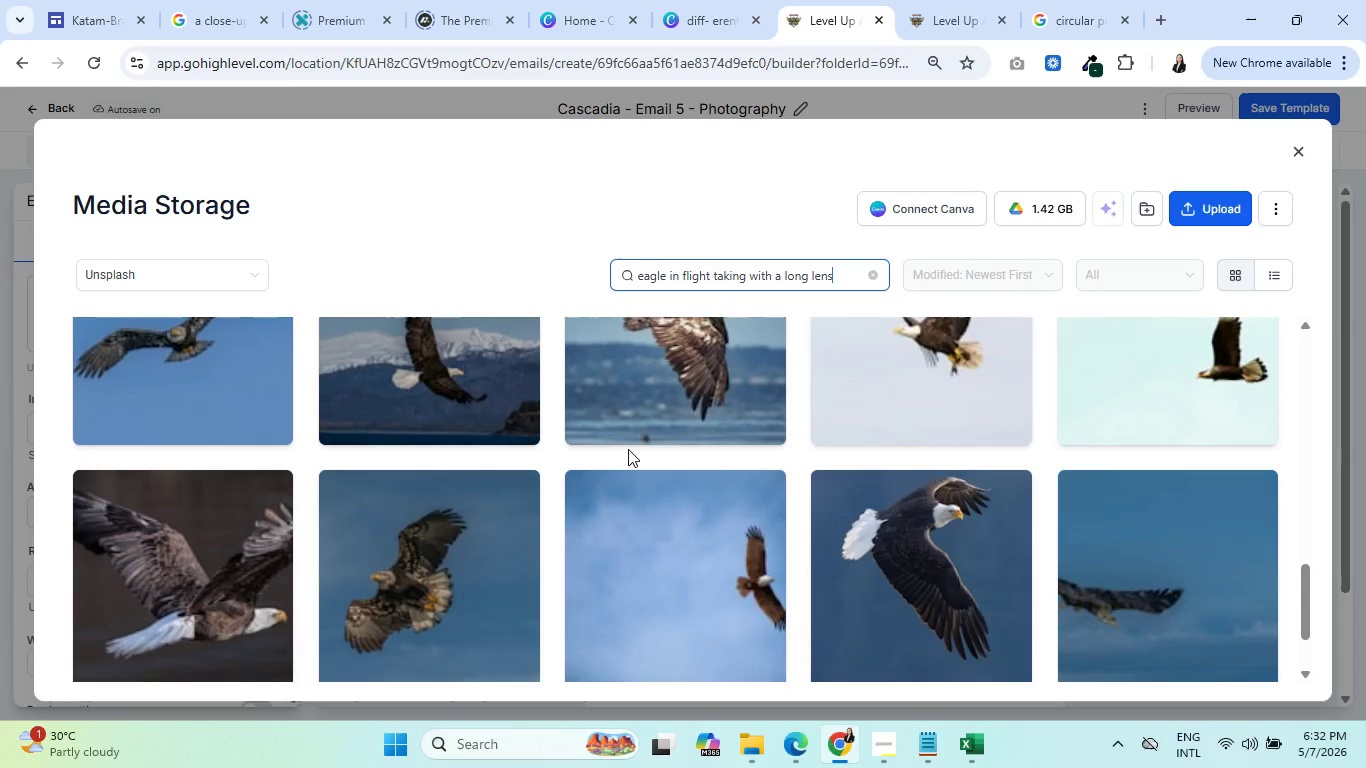 
wait(50.23)
 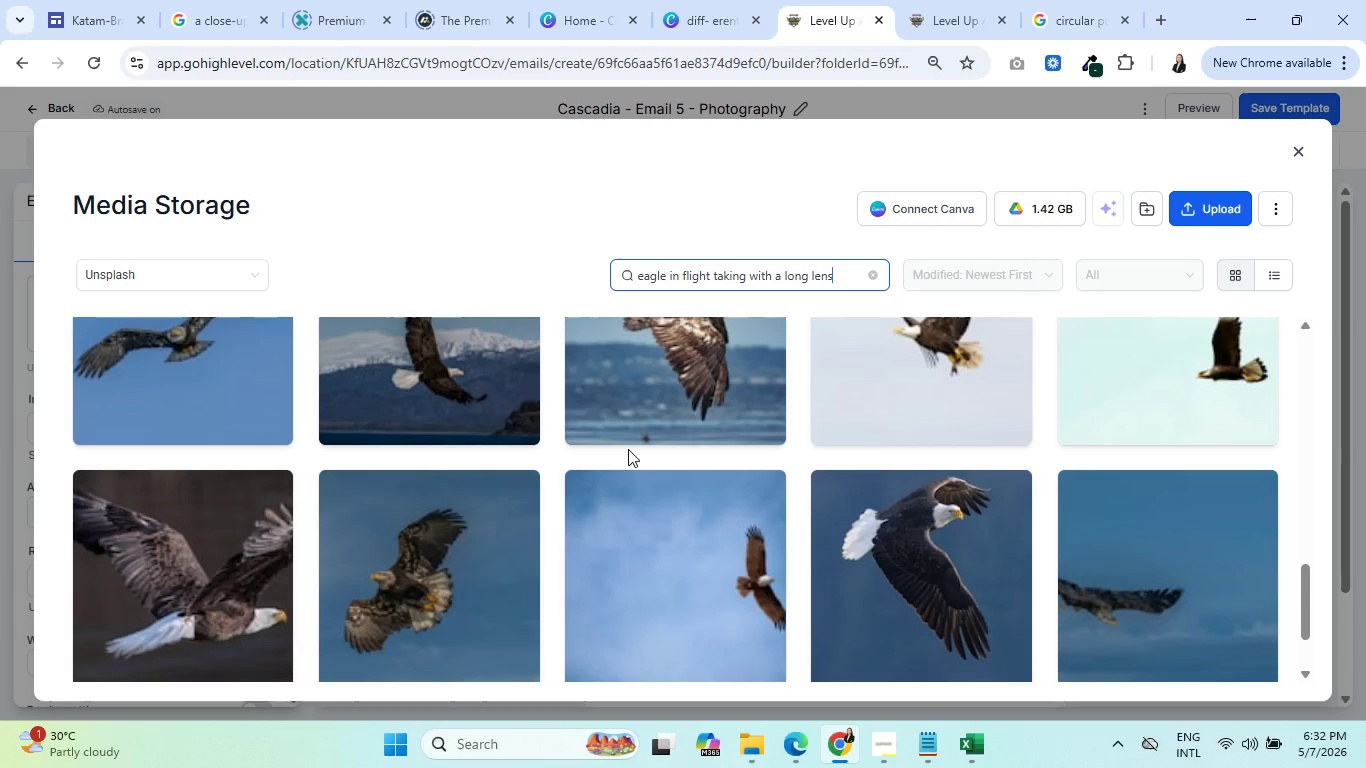 
scroll: coordinate [573, 538], scroll_direction: down, amount: 2.0
 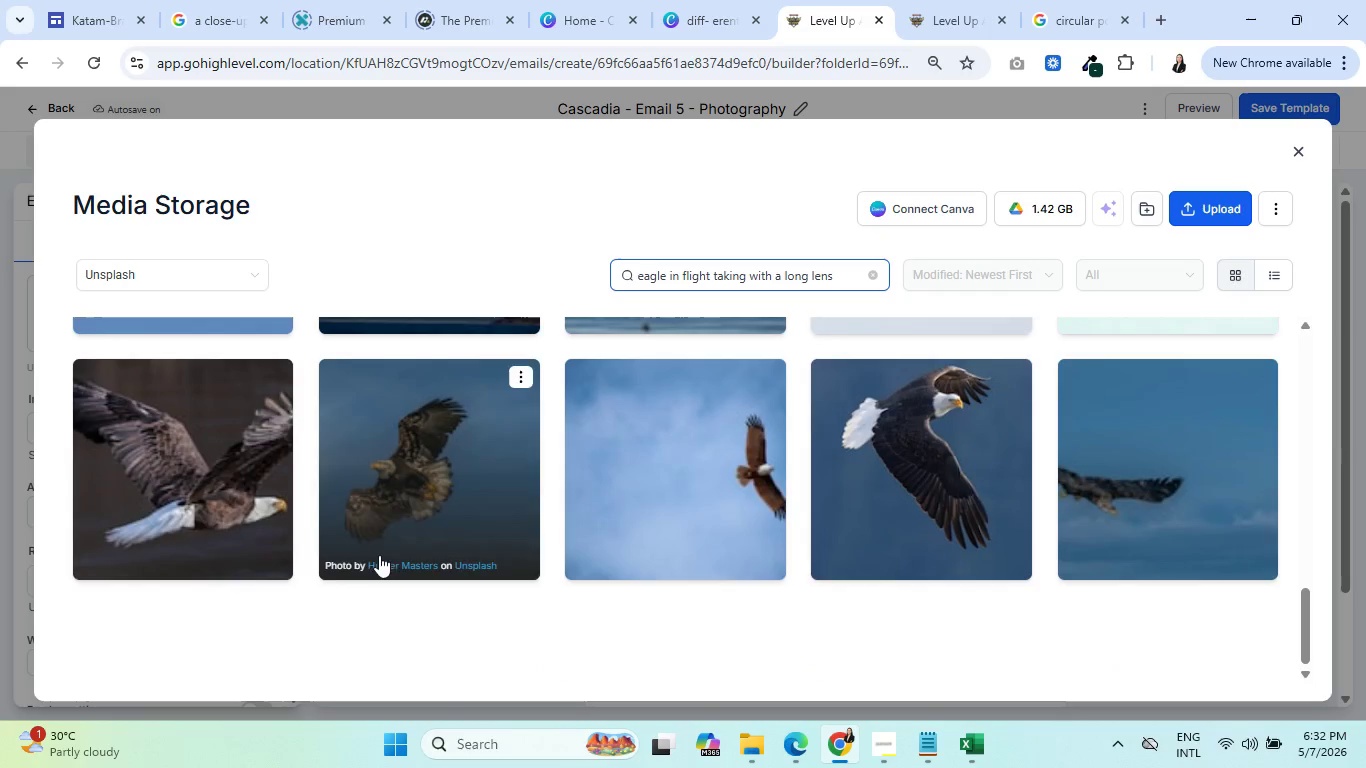 
scroll: coordinate [528, 514], scroll_direction: up, amount: 8.0
 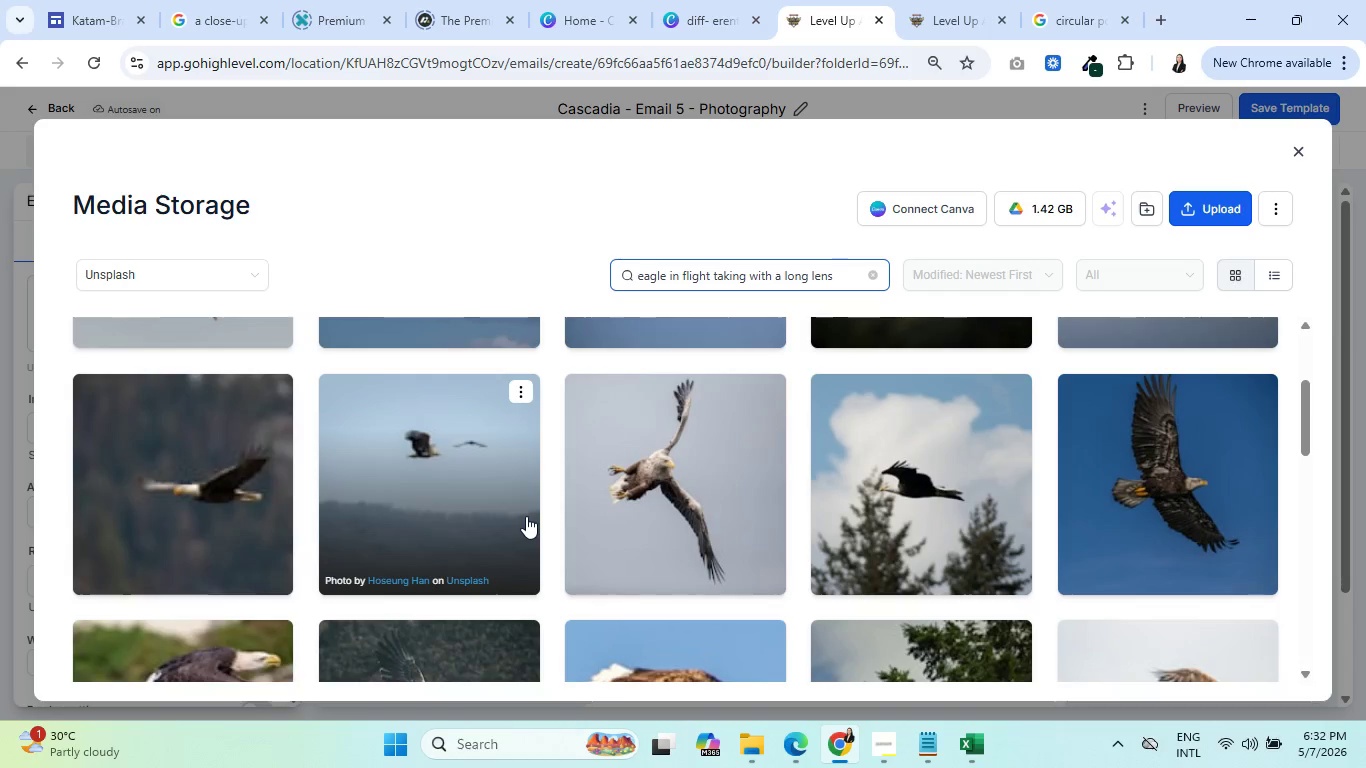 
wait(23.08)
 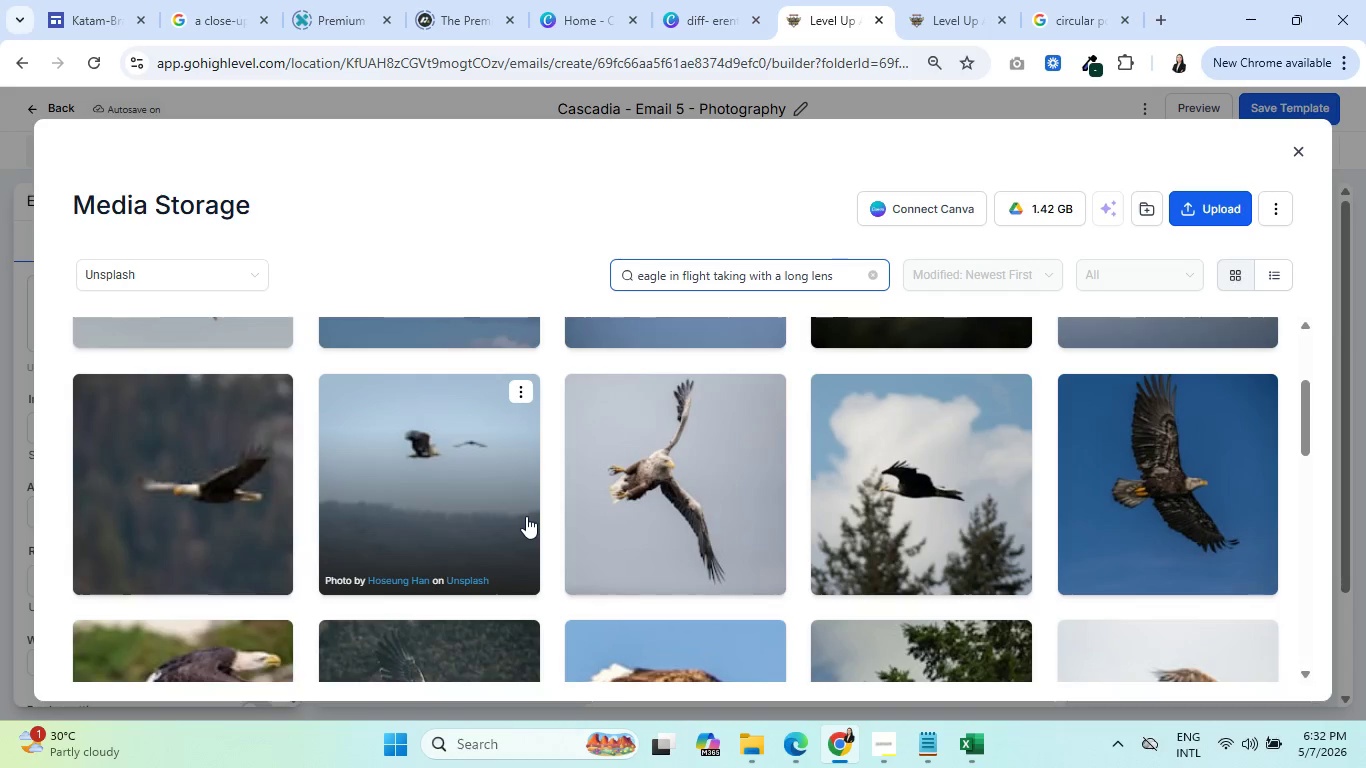 
scroll: coordinate [559, 523], scroll_direction: up, amount: 5.0
 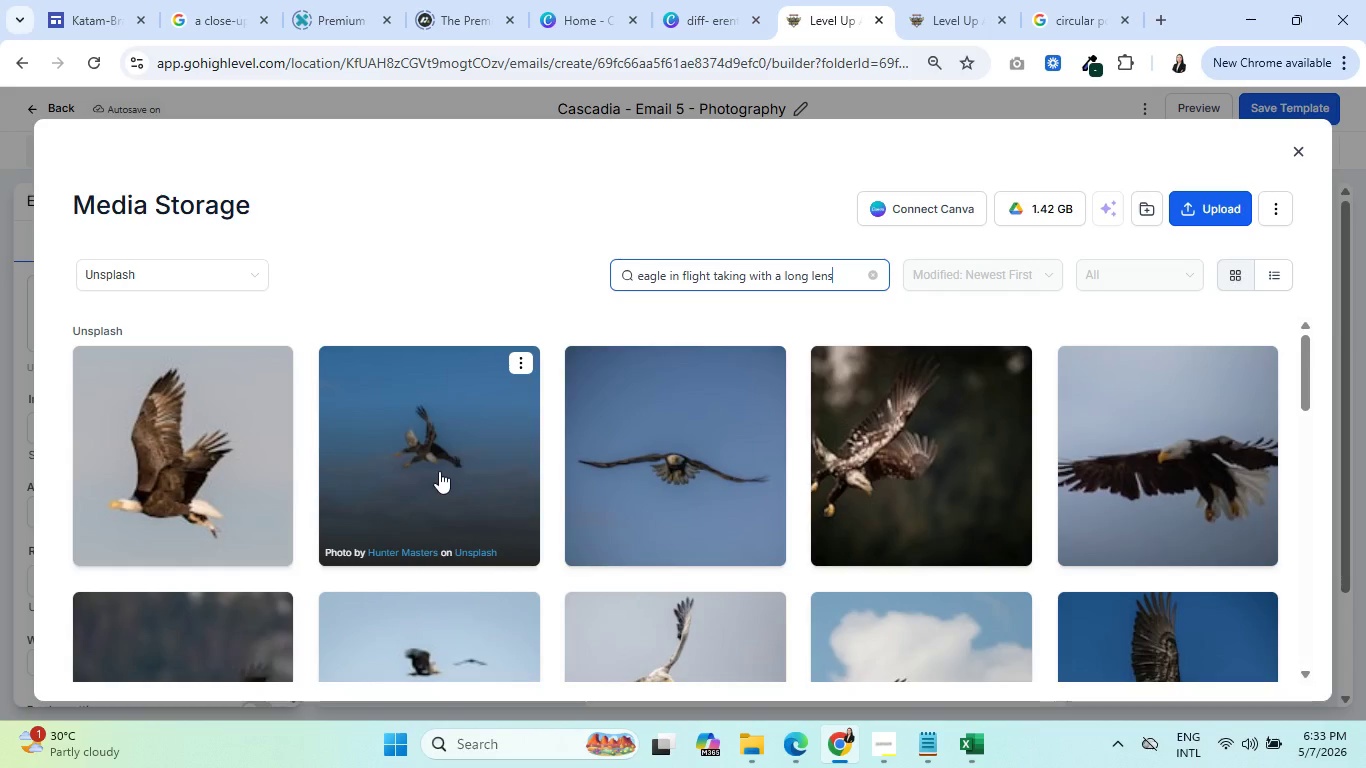 
wait(17.63)
 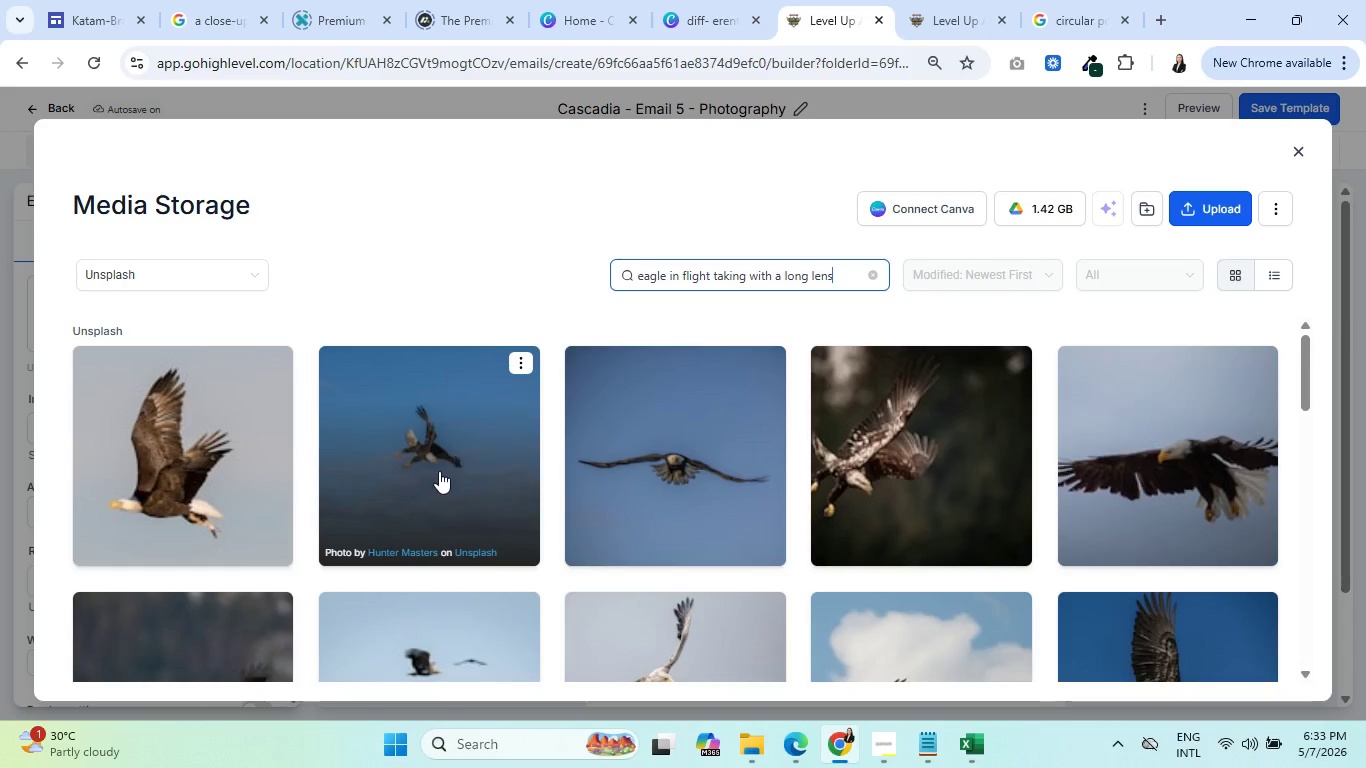 
left_click_drag(start_coordinate=[746, 279], to_coordinate=[592, 279])
 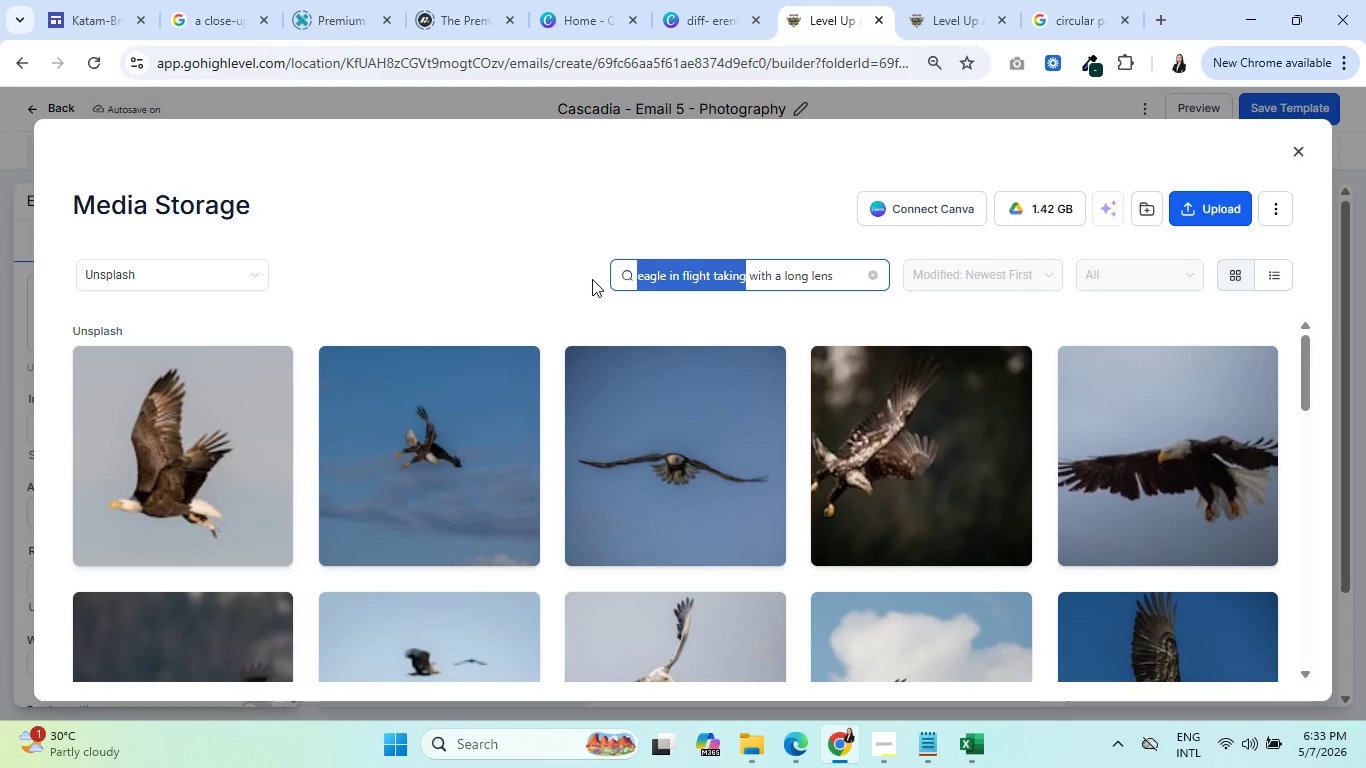 
type(deer in a forest)
 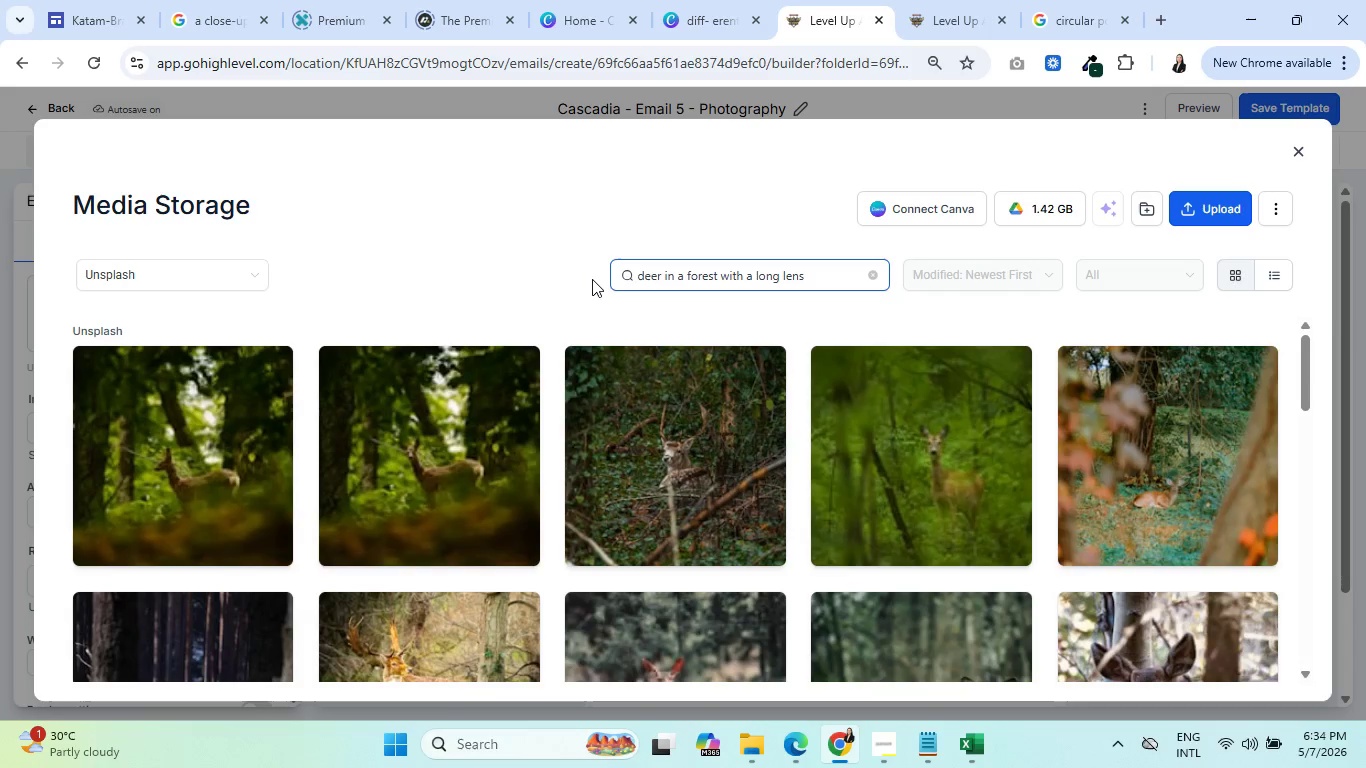 
wait(49.97)
 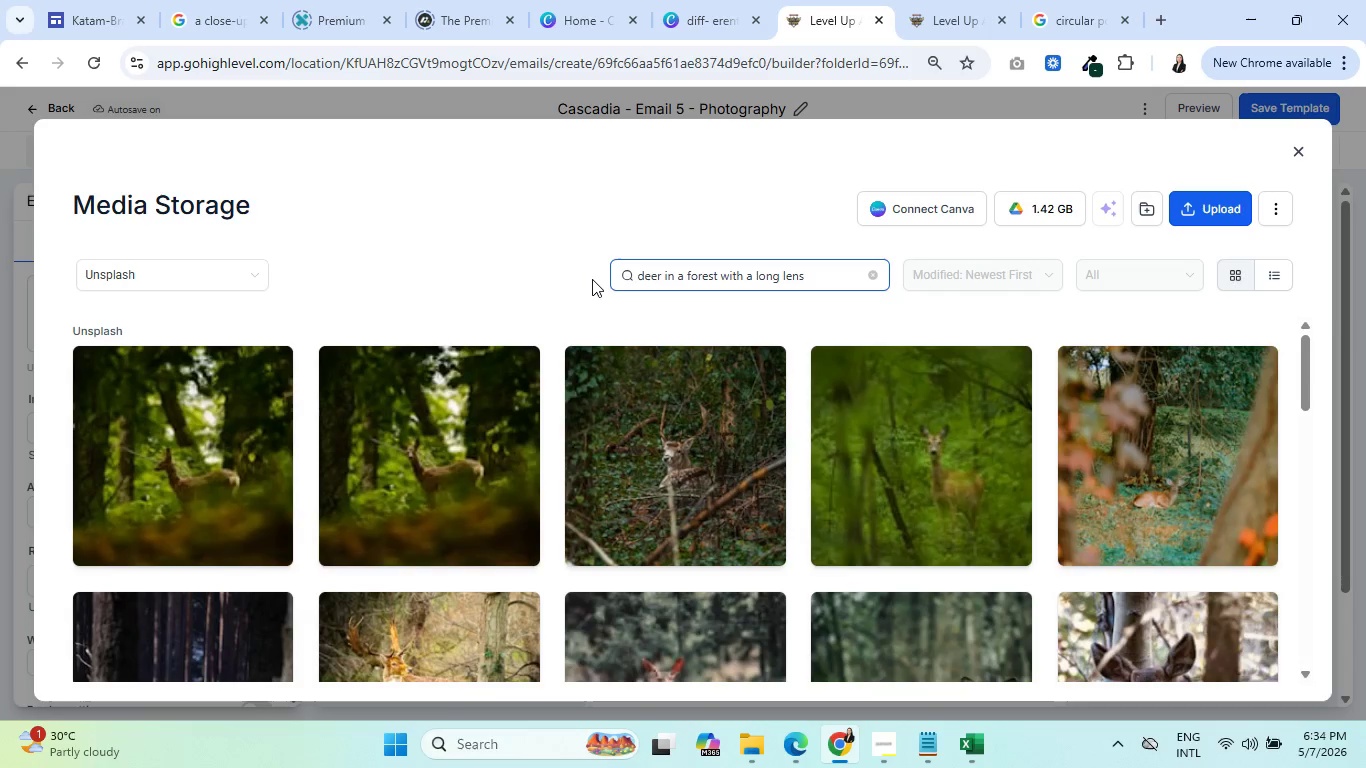 
scroll: coordinate [957, 560], scroll_direction: down, amount: 10.0
 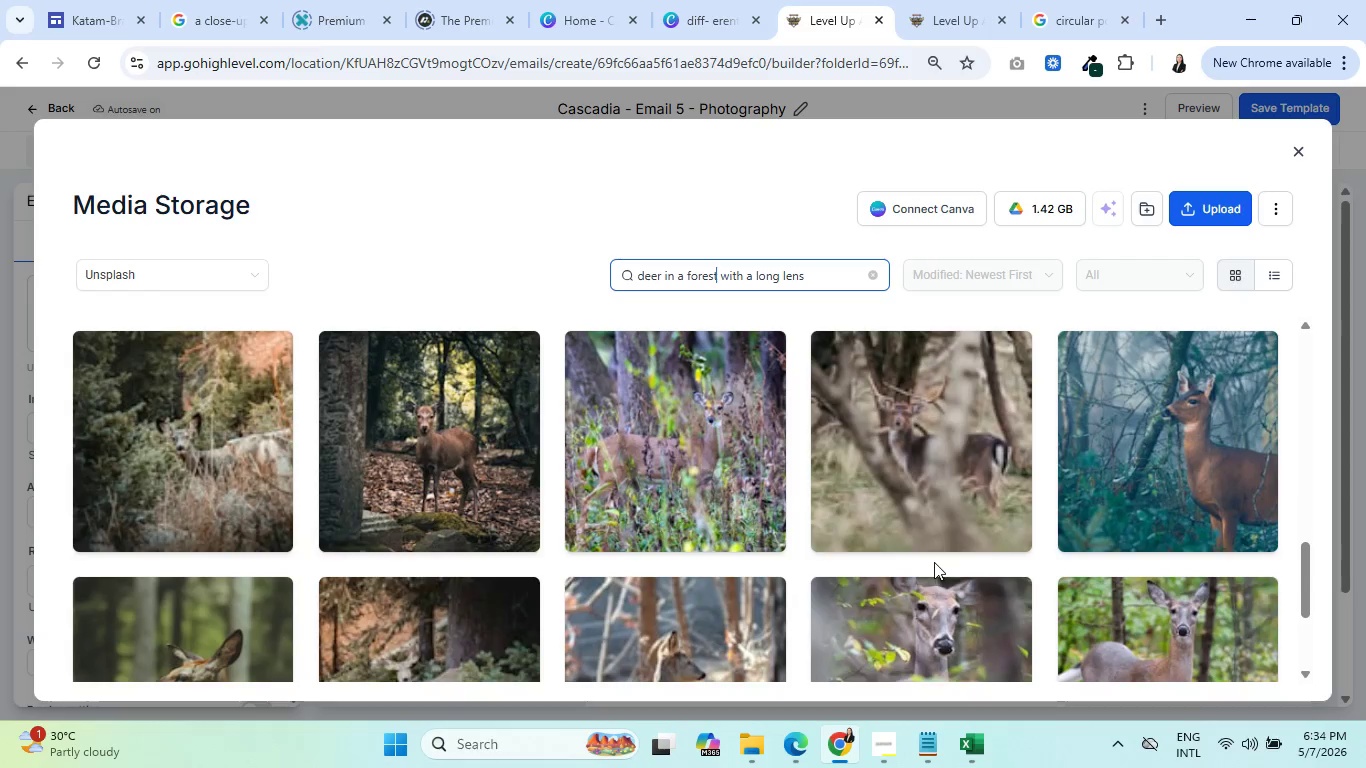 
scroll: coordinate [922, 557], scroll_direction: down, amount: 2.0
 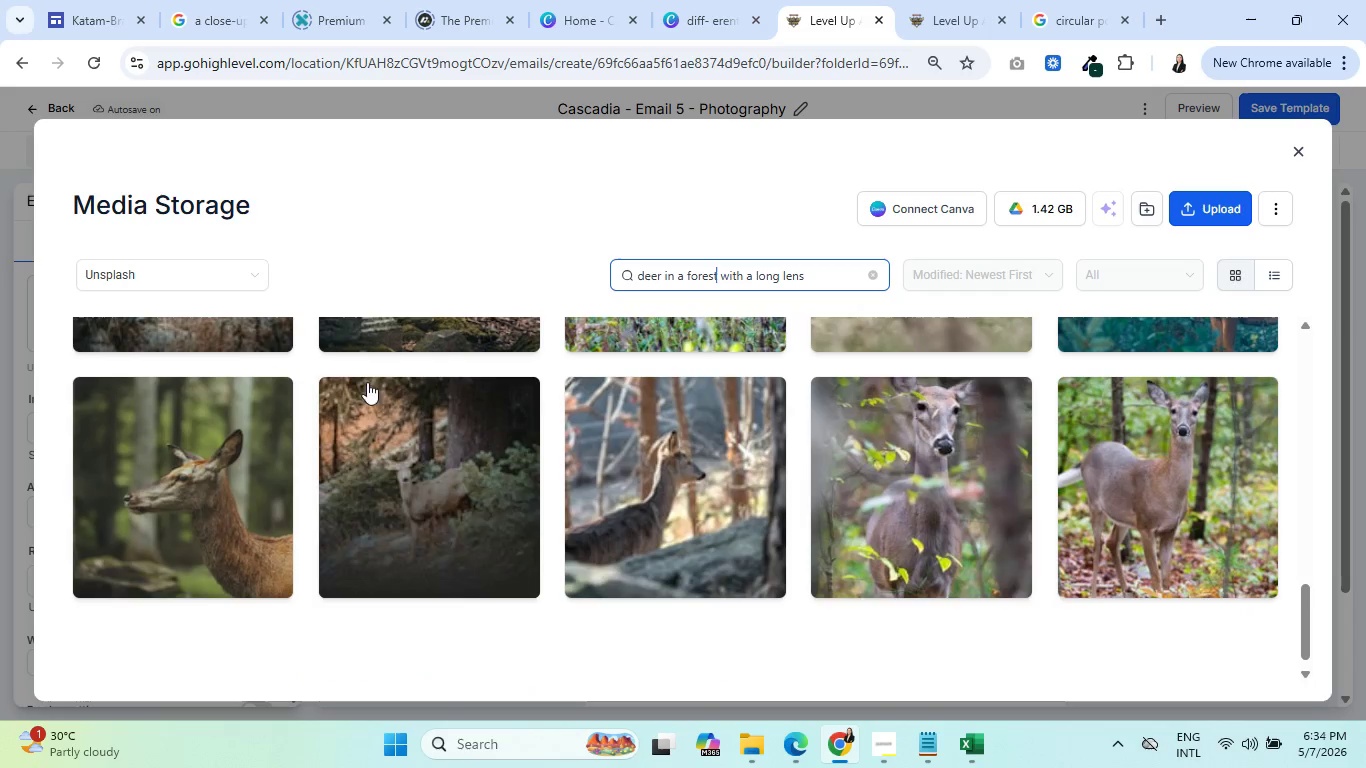 
left_click([221, 270])
 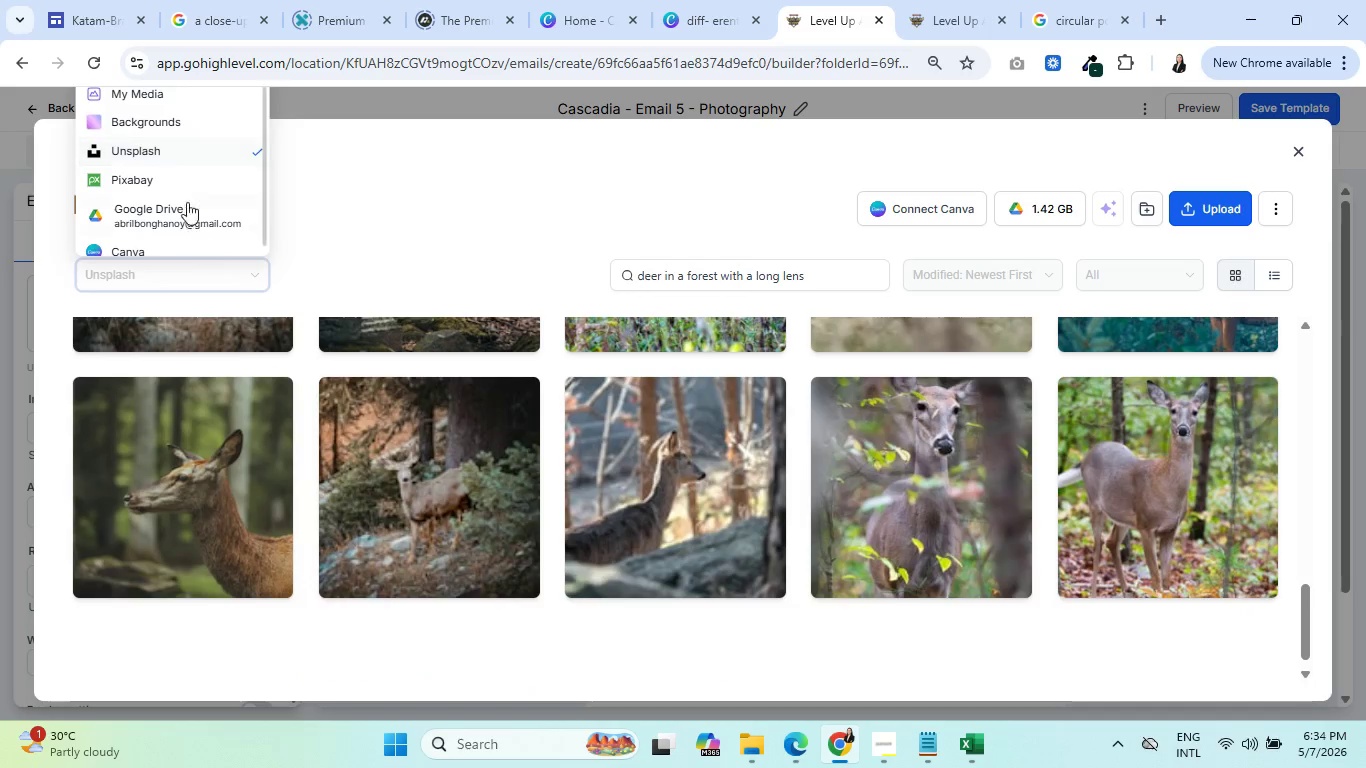 
left_click([179, 177])
 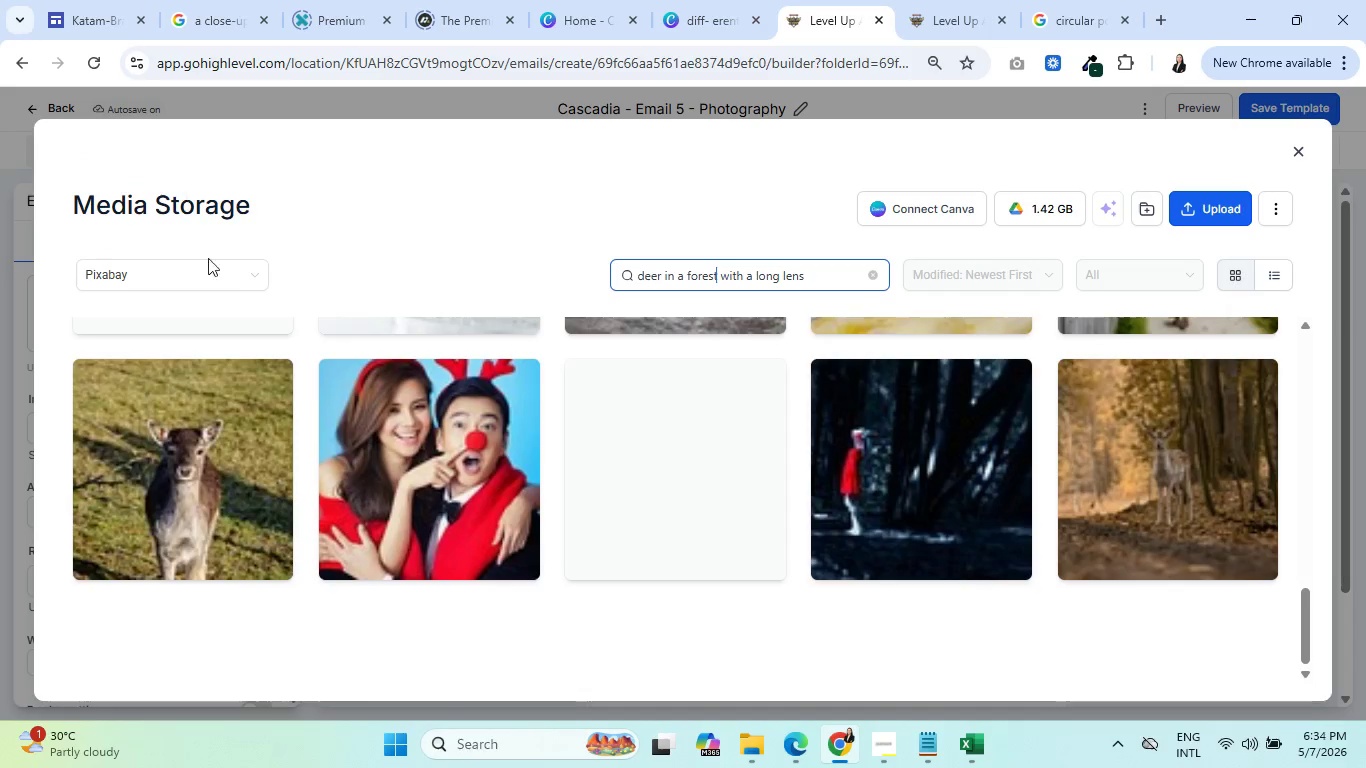 
scroll: coordinate [268, 436], scroll_direction: none, amount: 0.0
 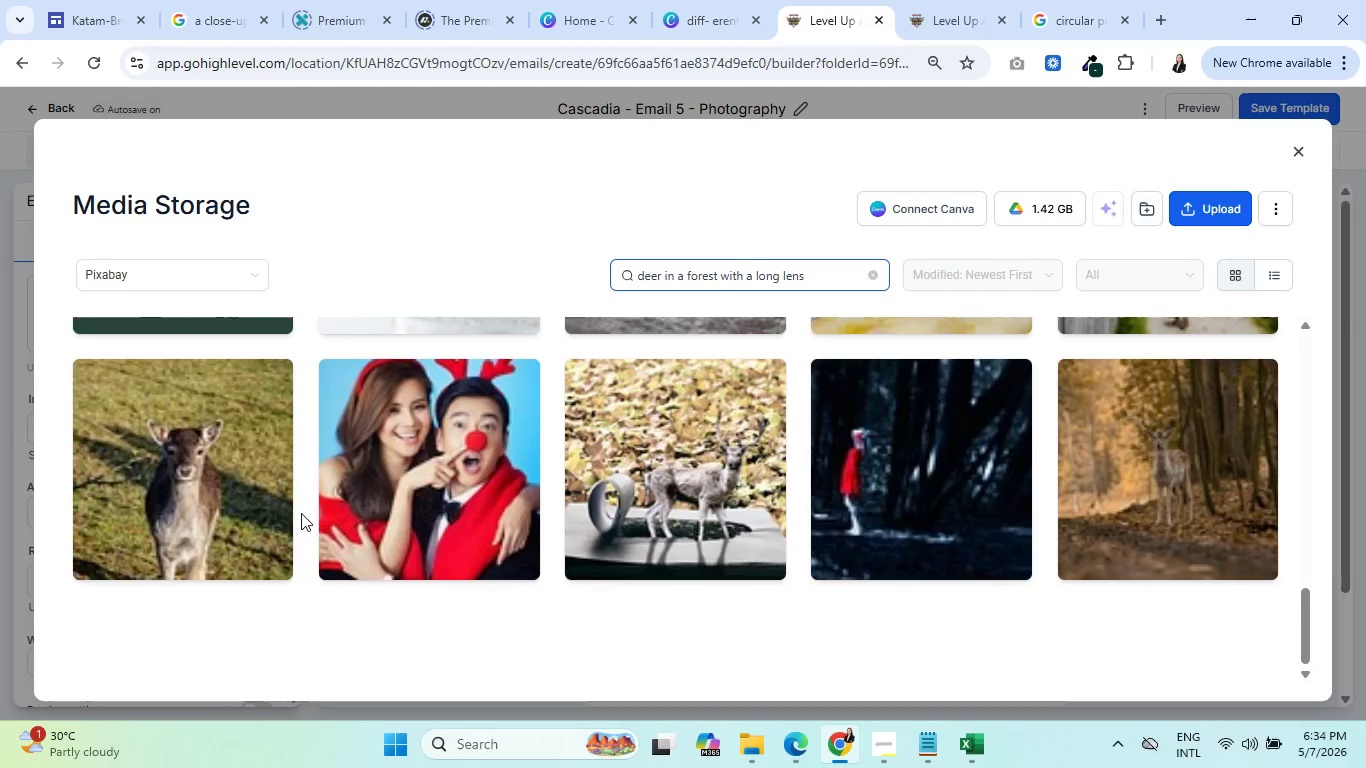 
scroll: coordinate [291, 487], scroll_direction: up, amount: 17.0
 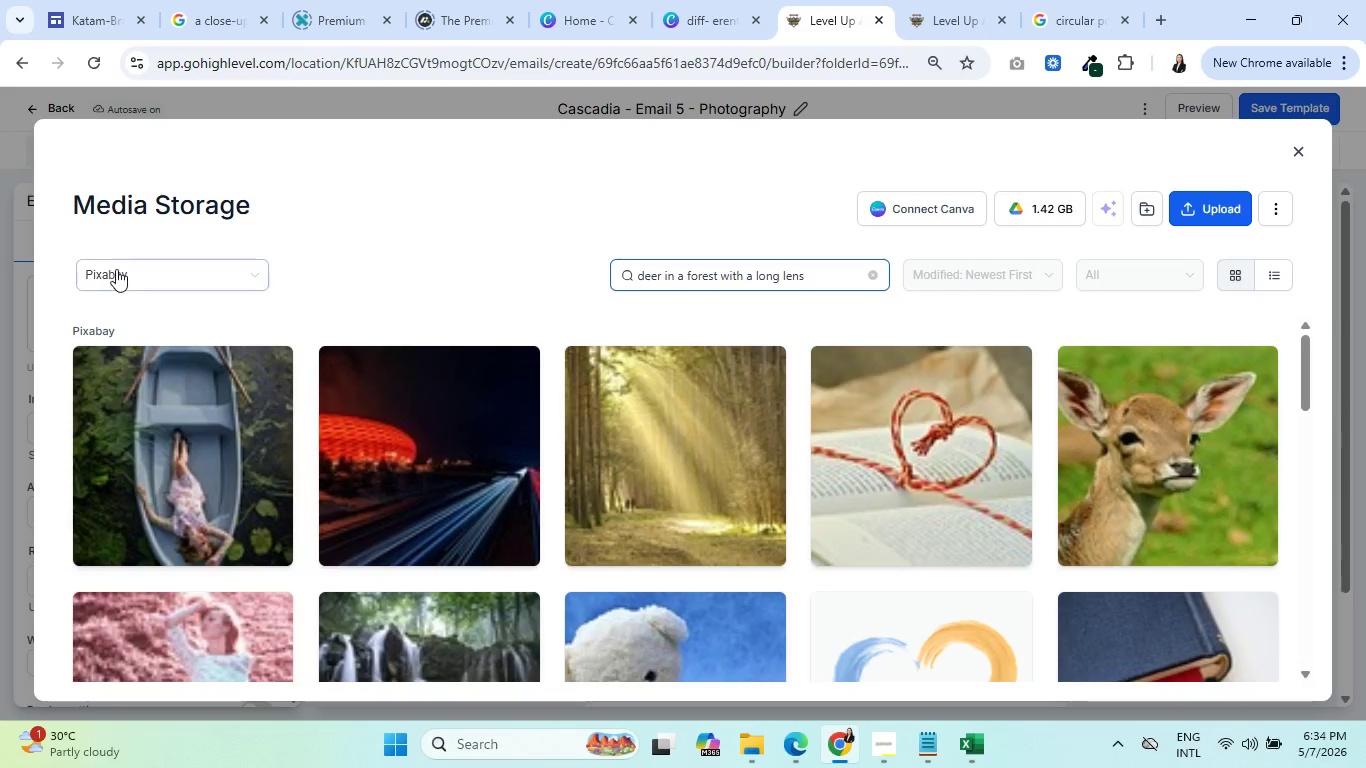 
left_click([125, 271])
 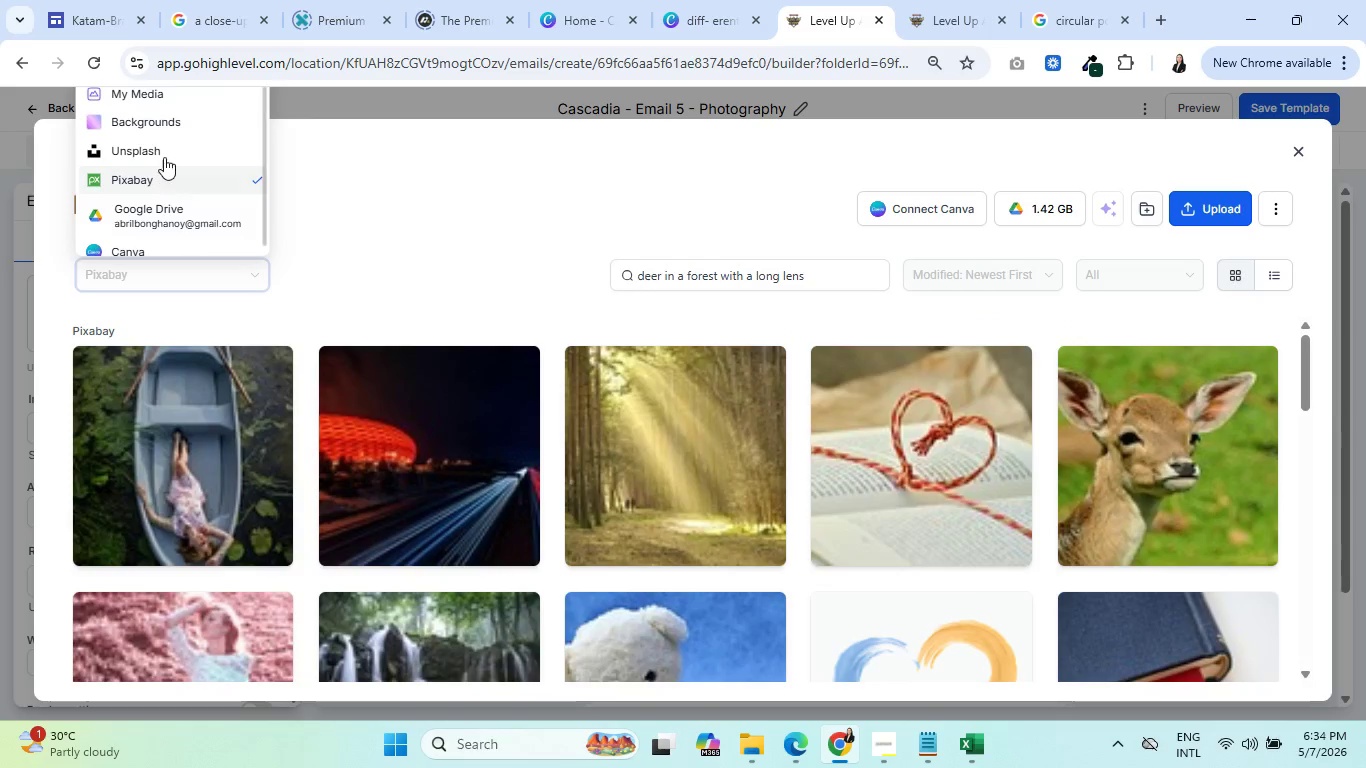 
left_click([160, 141])
 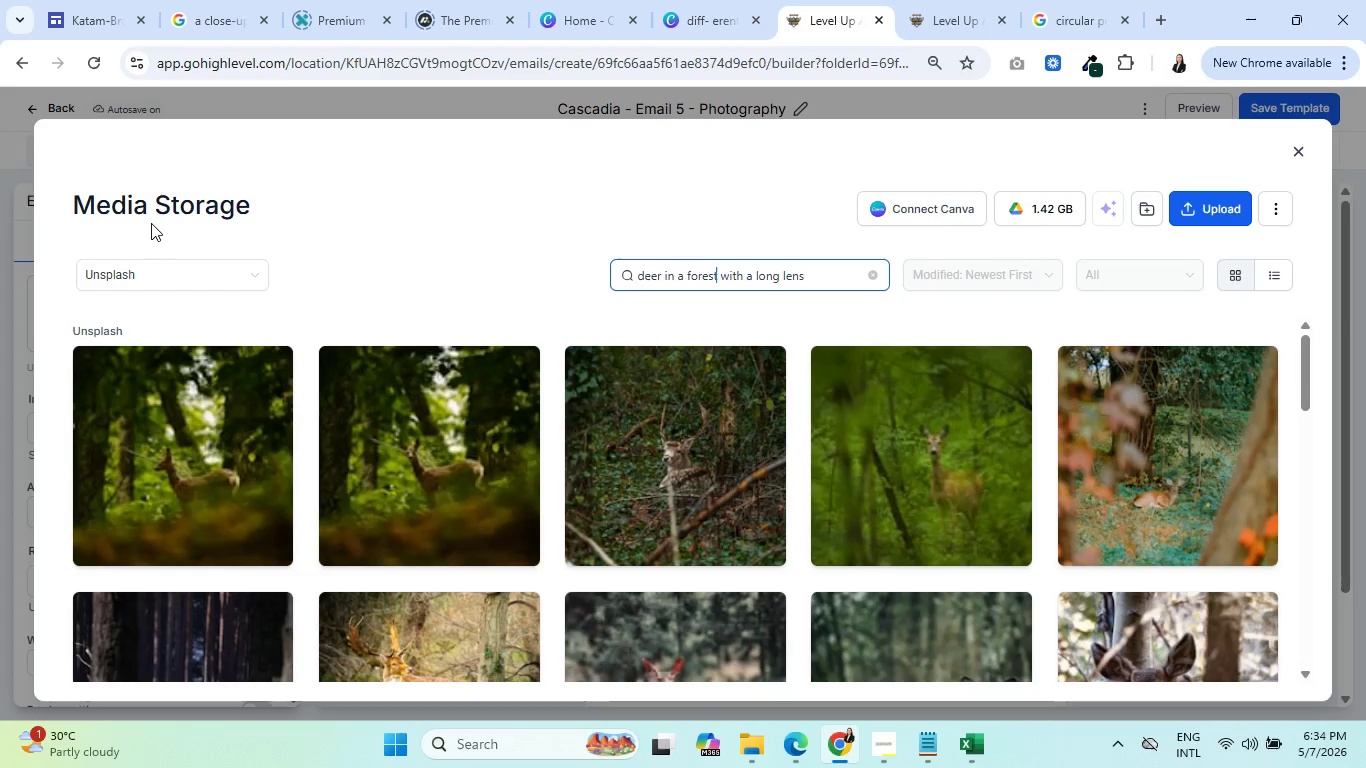 
wait(5.69)
 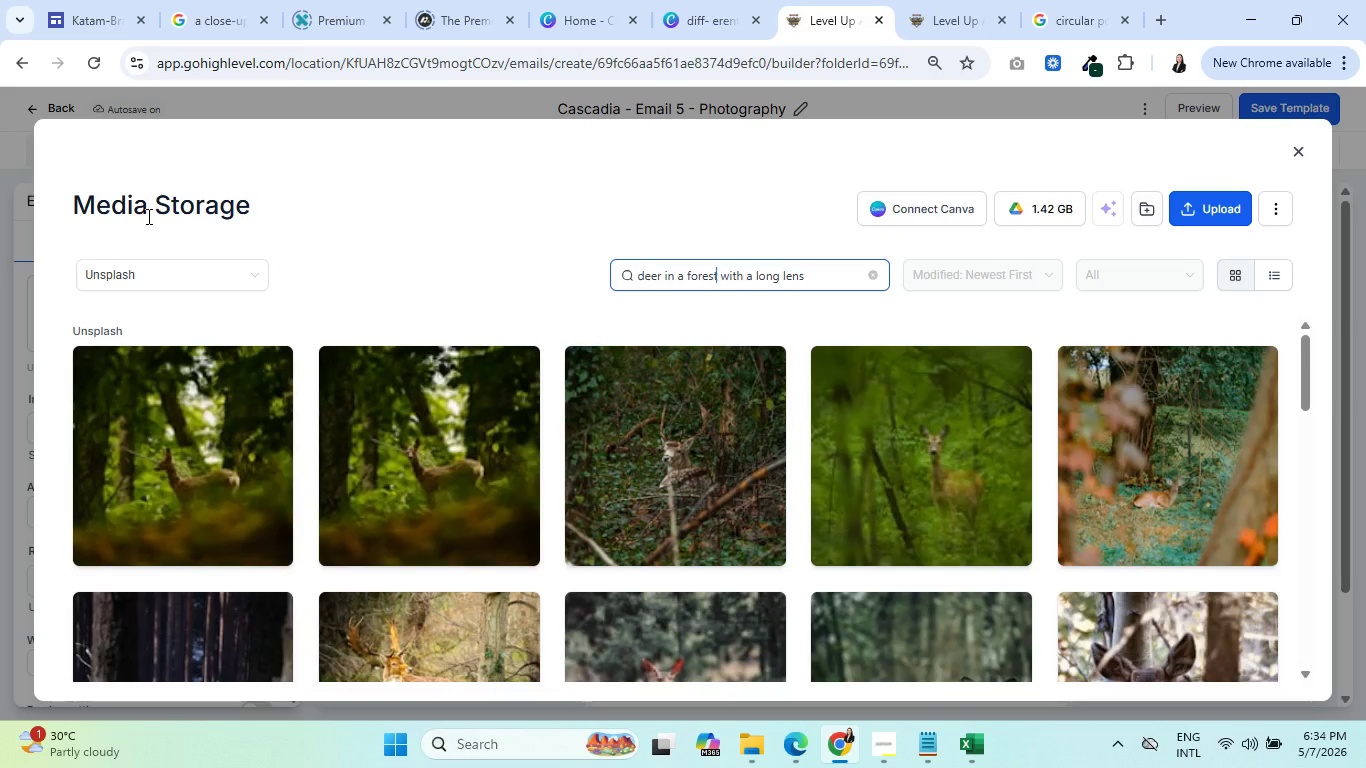 
scroll: coordinate [245, 520], scroll_direction: down, amount: 5.0
 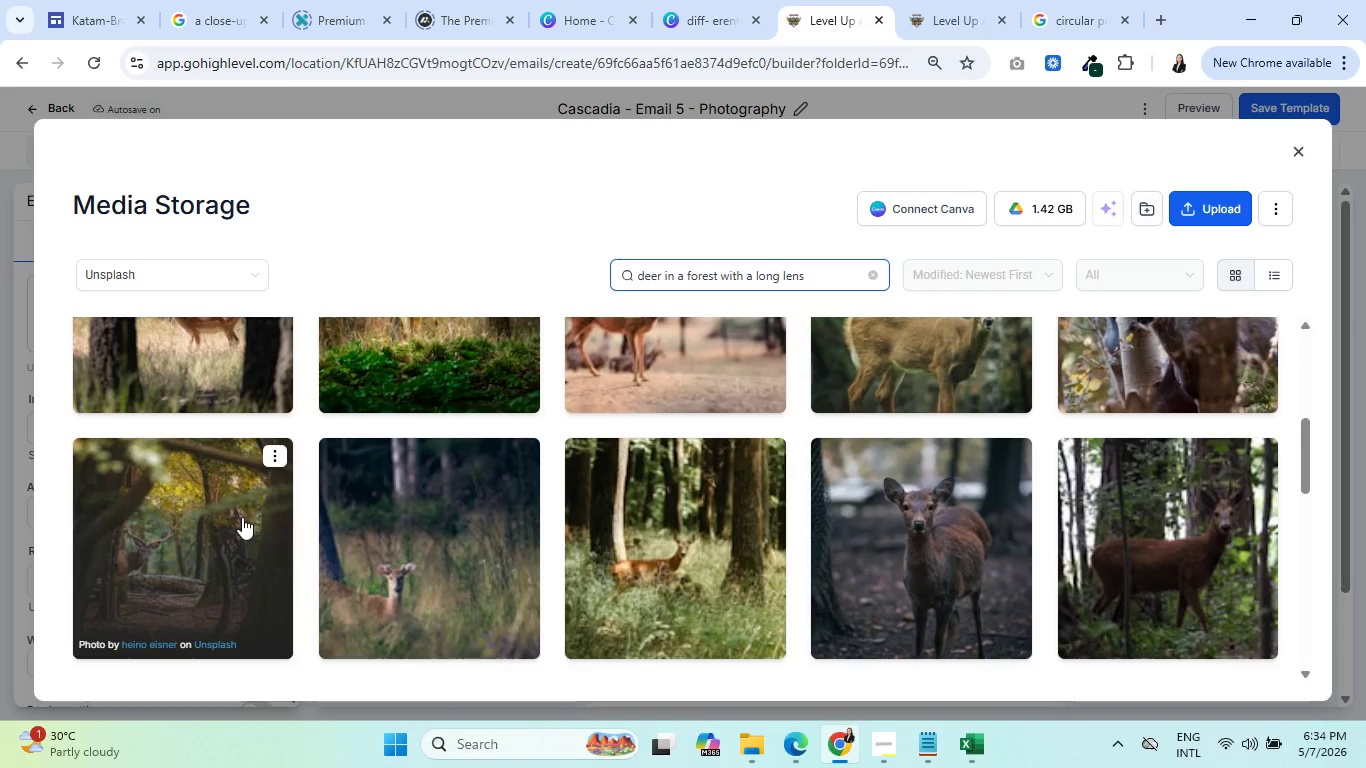 
mouse_move([562, 556])
 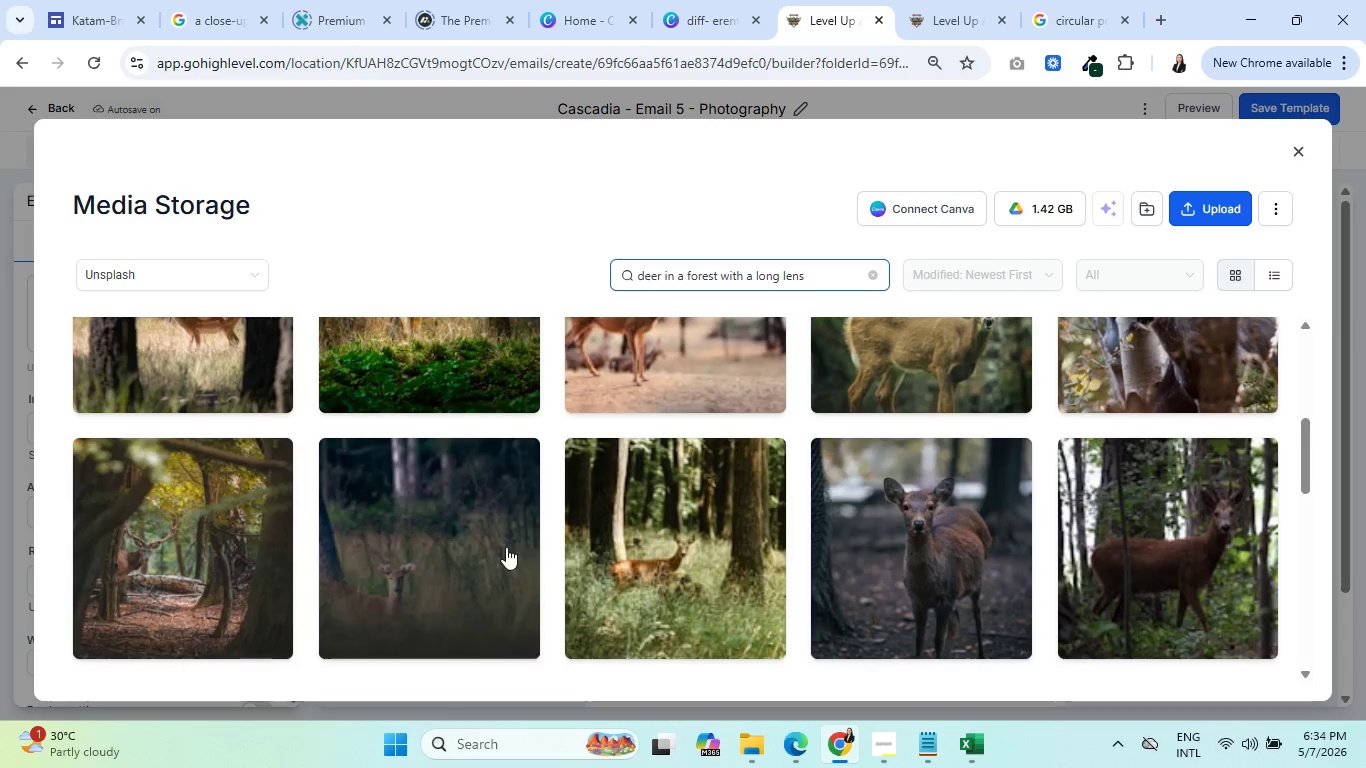 
scroll: coordinate [348, 564], scroll_direction: down, amount: 10.0
 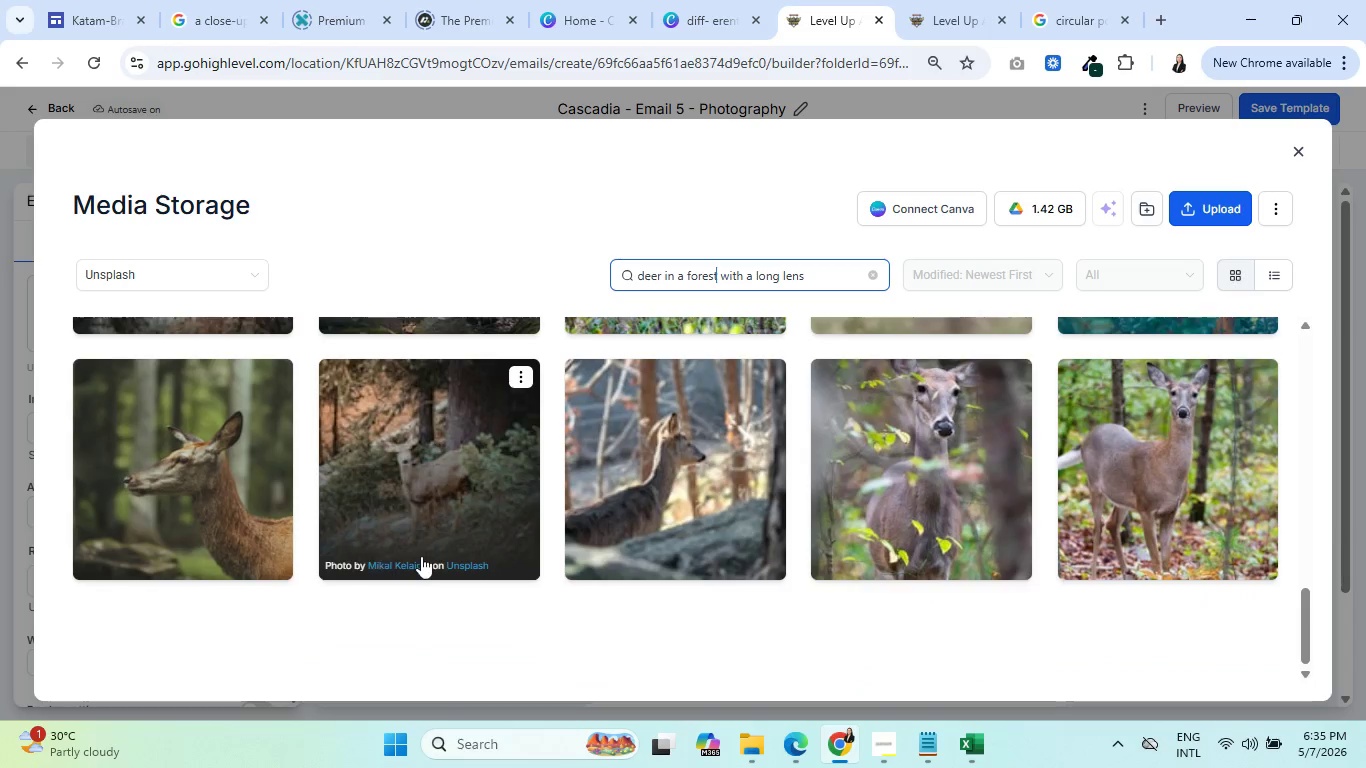 
scroll: coordinate [418, 551], scroll_direction: up, amount: 14.0
 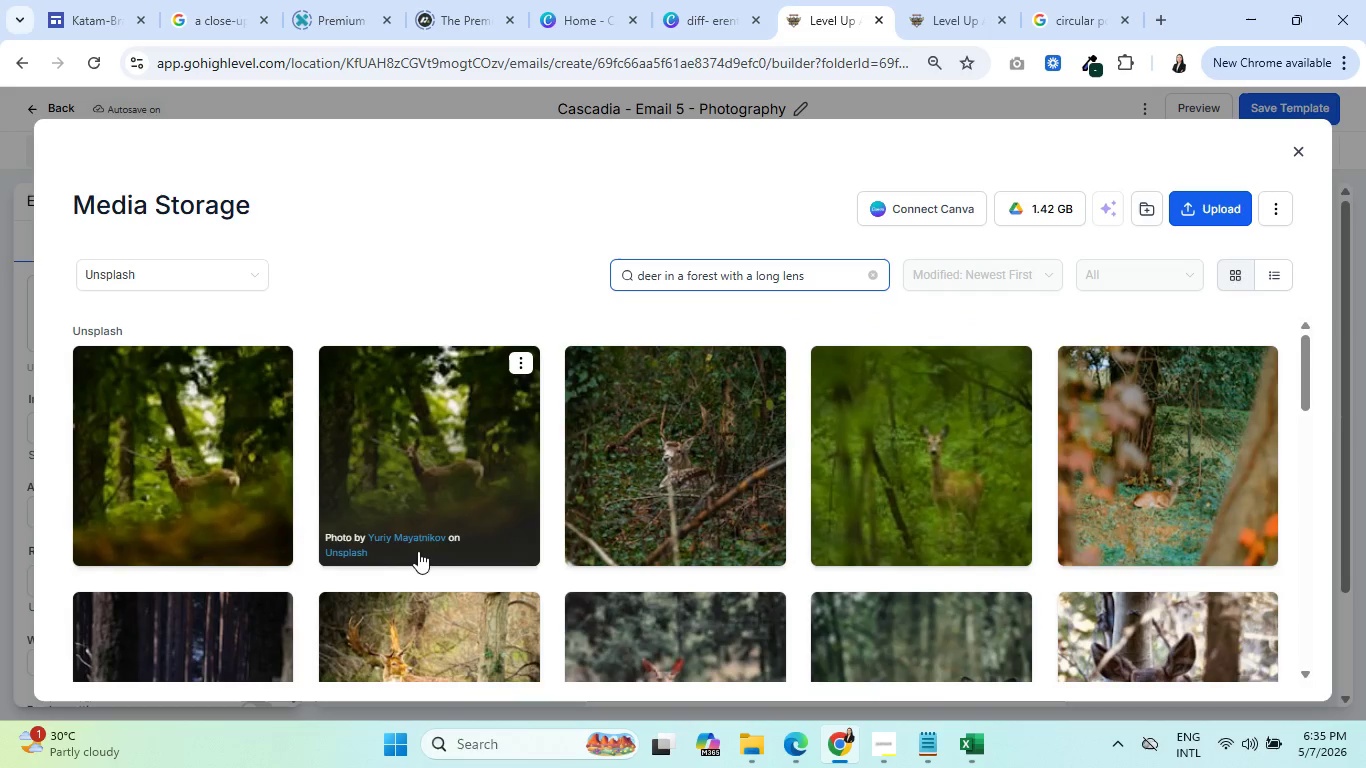 
mouse_move([349, 595])
 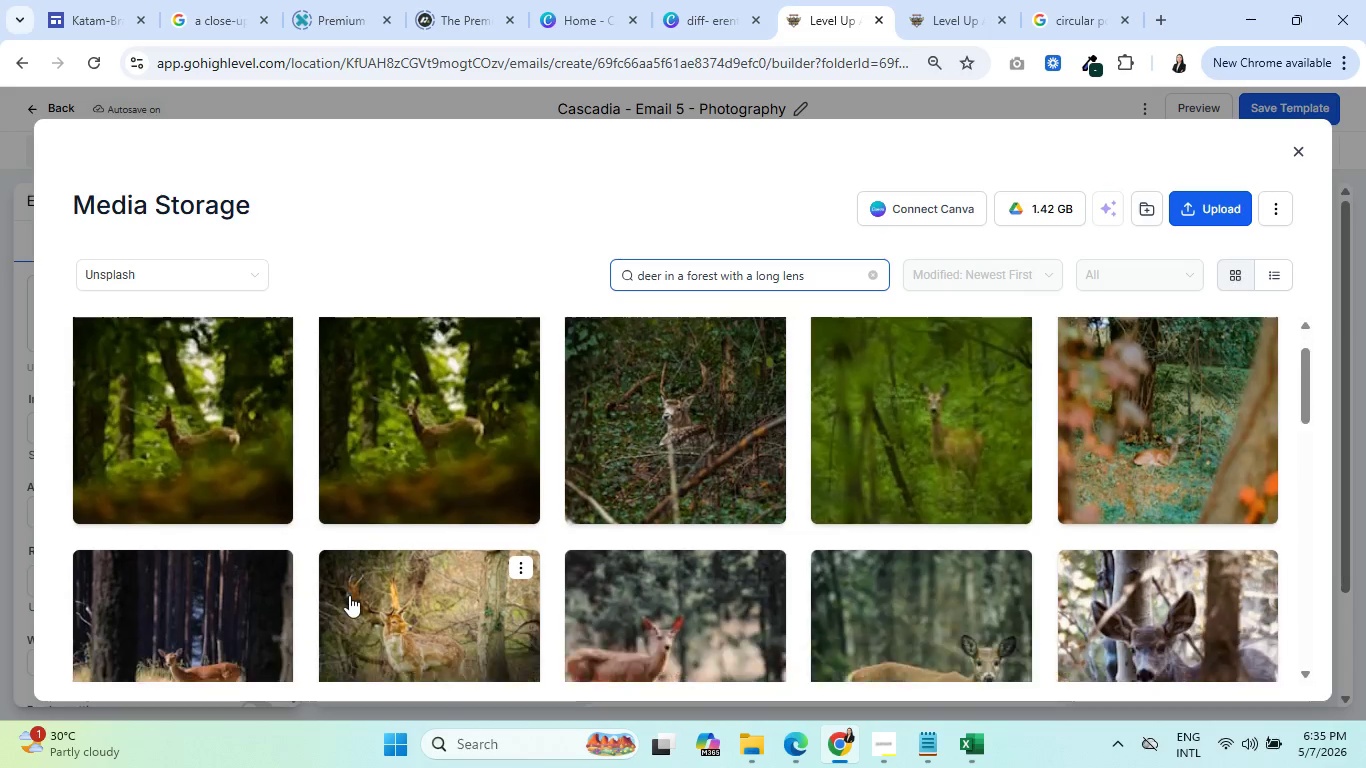 
scroll: coordinate [349, 595], scroll_direction: down, amount: 2.0
 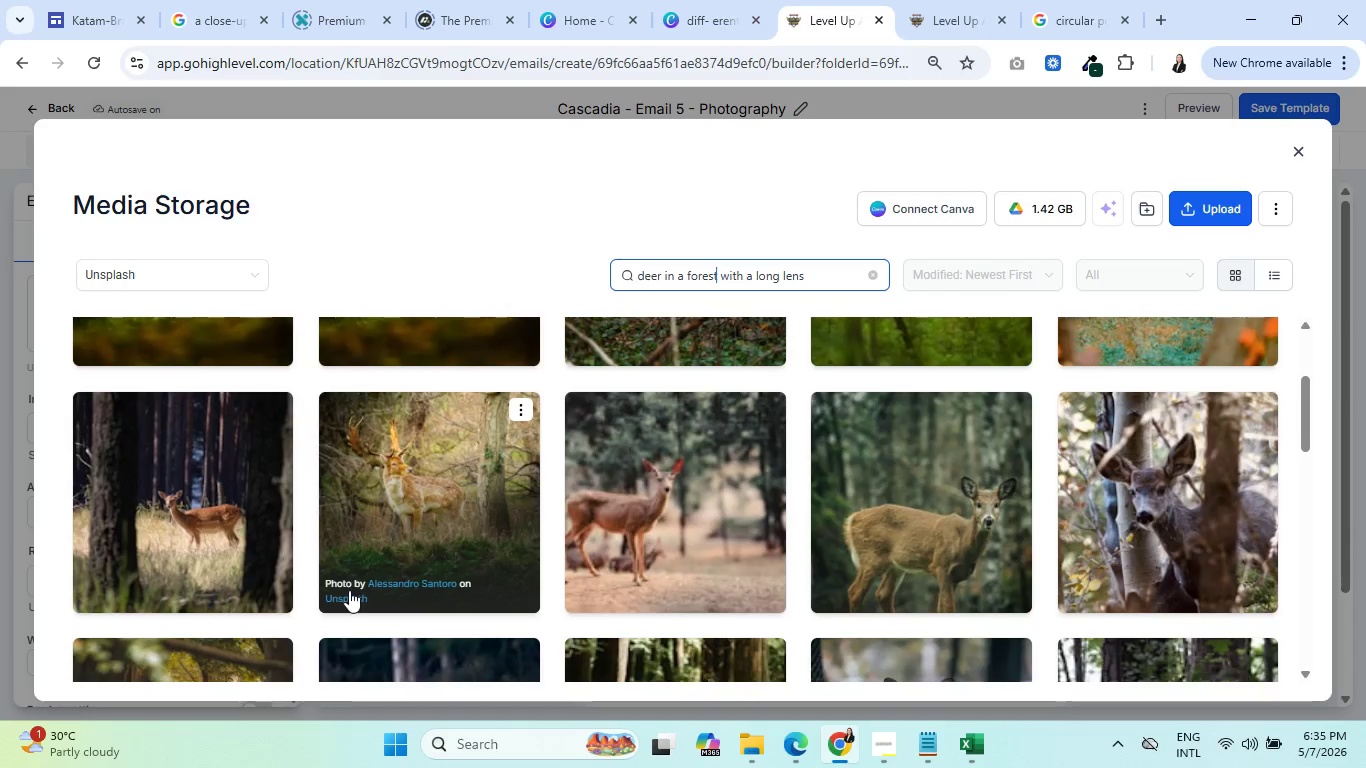 
left_click([418, 476])
 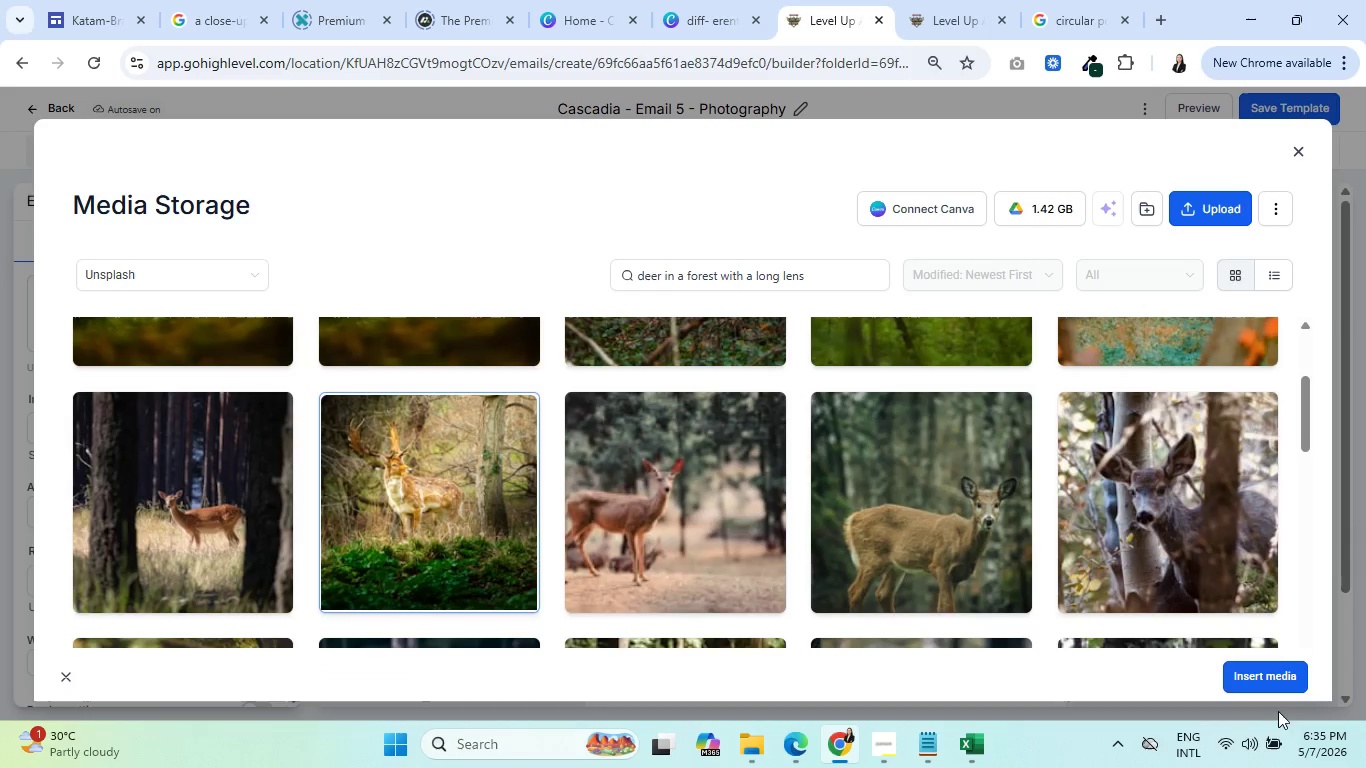 
left_click([1254, 667])
 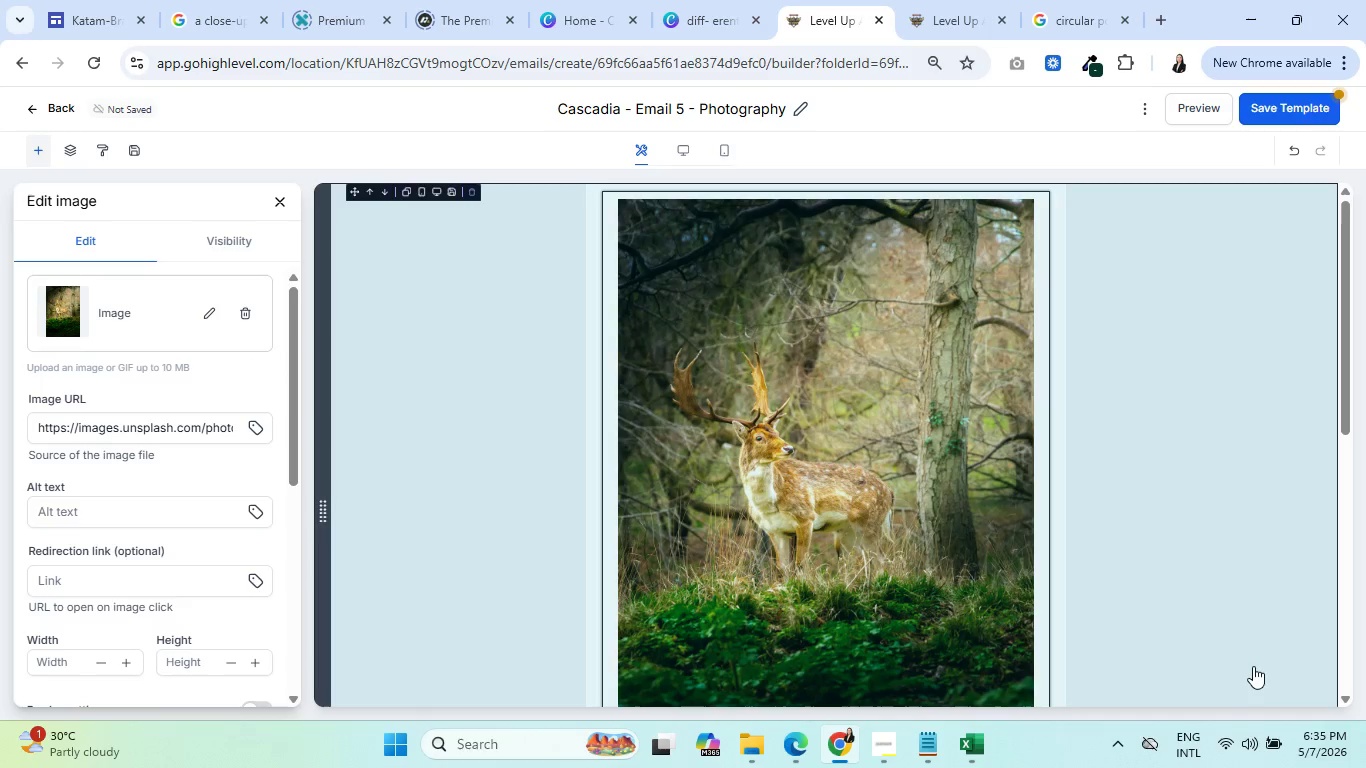 
scroll: coordinate [1042, 601], scroll_direction: down, amount: 3.0
 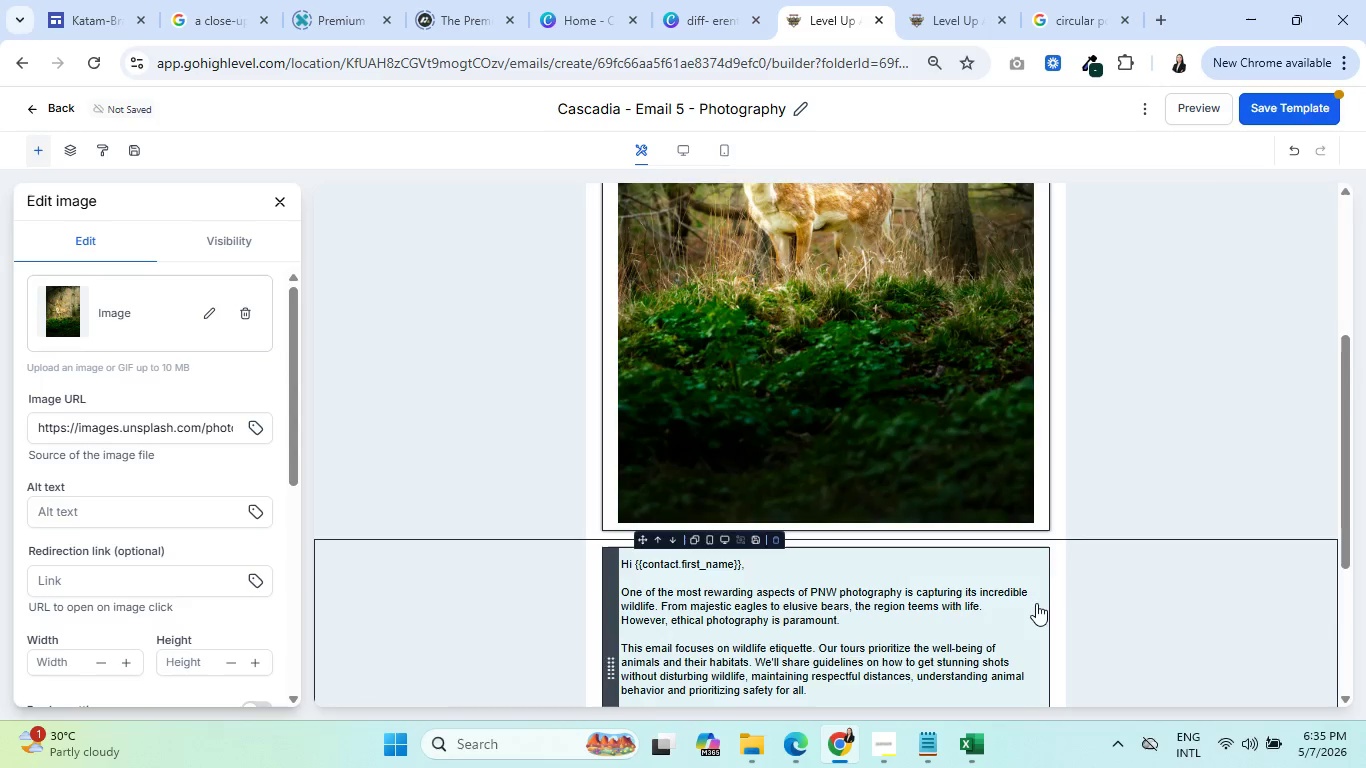 
scroll: coordinate [1035, 603], scroll_direction: up, amount: 3.0
 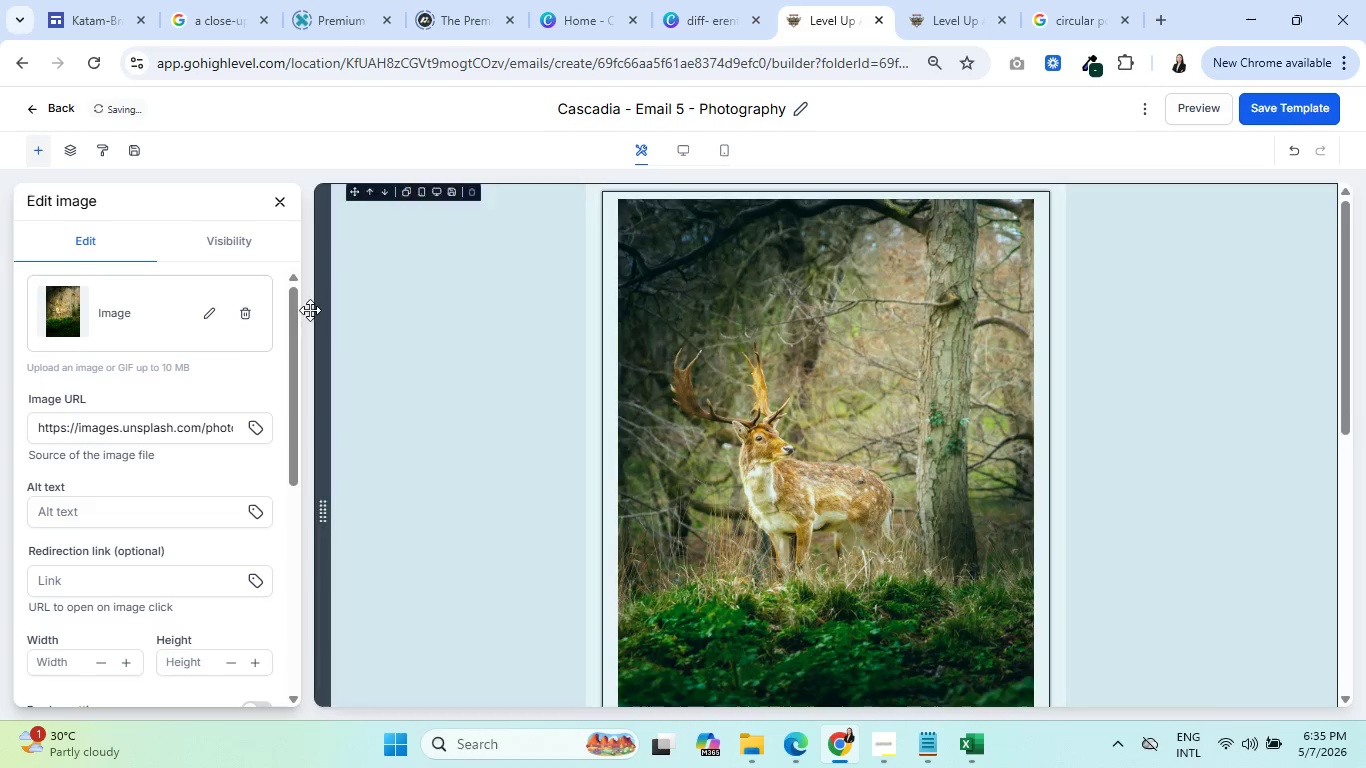 
left_click([205, 313])
 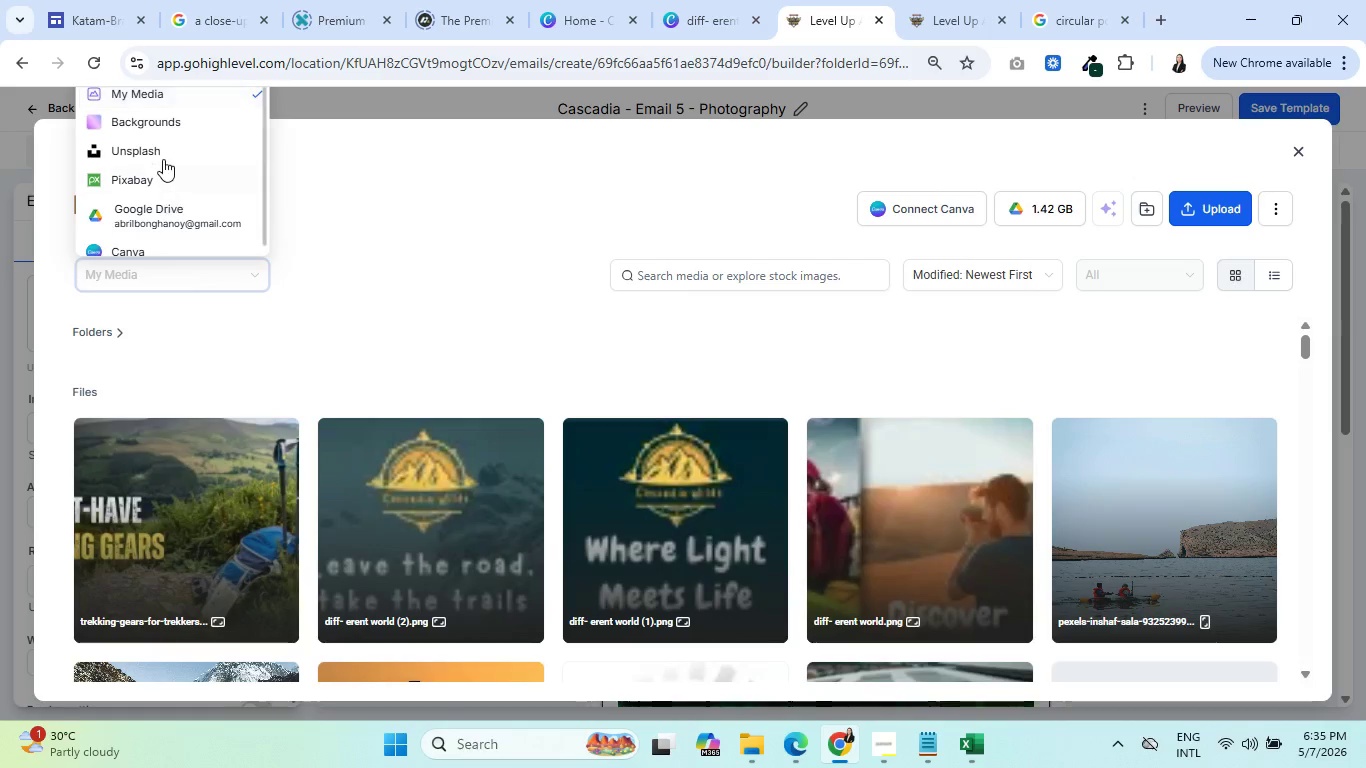 
left_click([684, 280])
 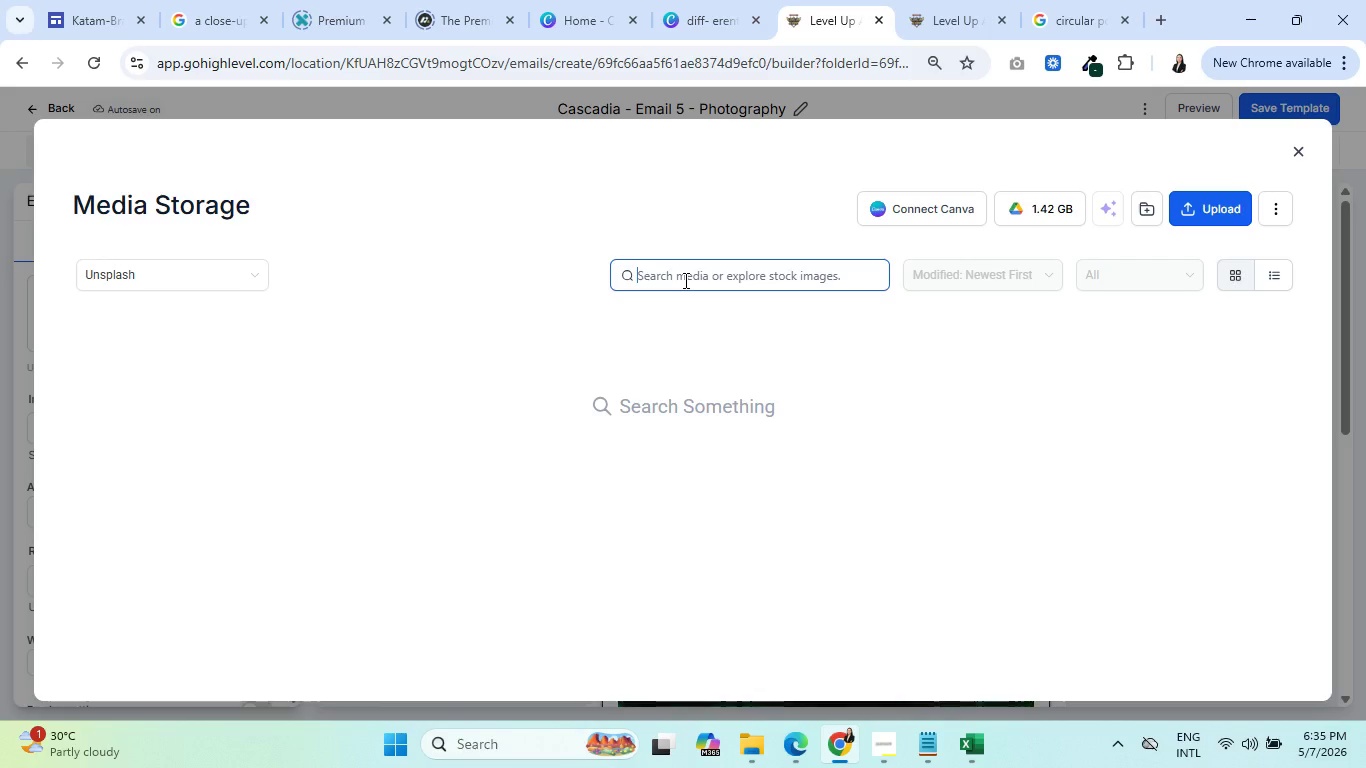 
type(deer in a forest)
 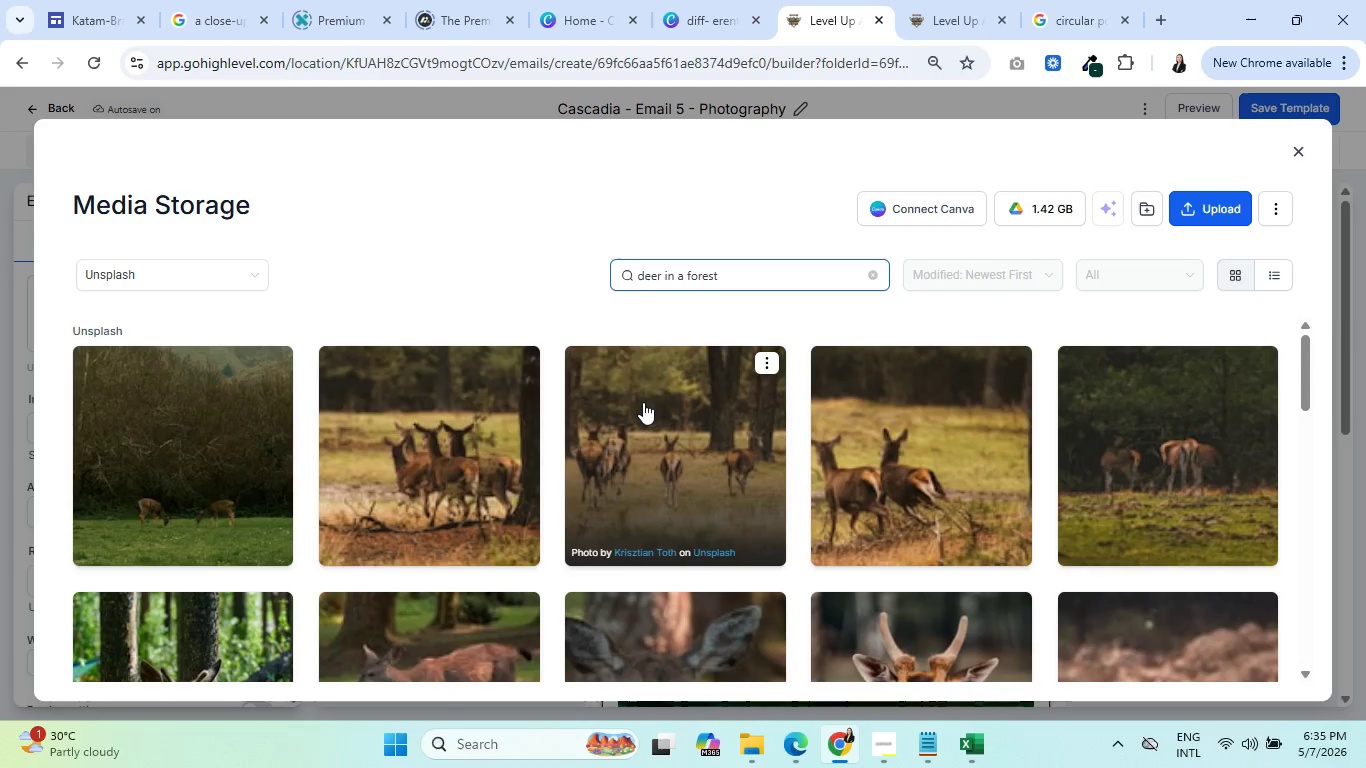 
wait(8.69)
 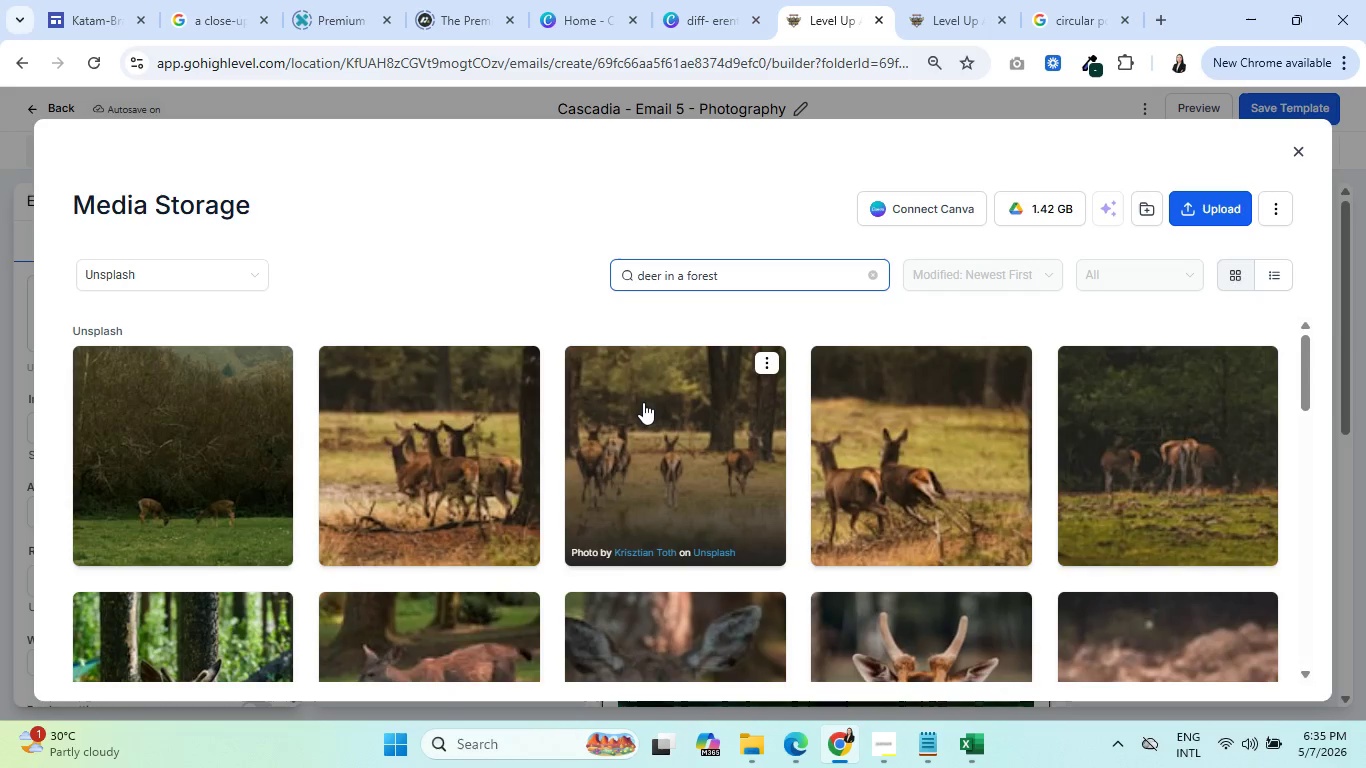 
scroll: coordinate [693, 569], scroll_direction: down, amount: 10.0
 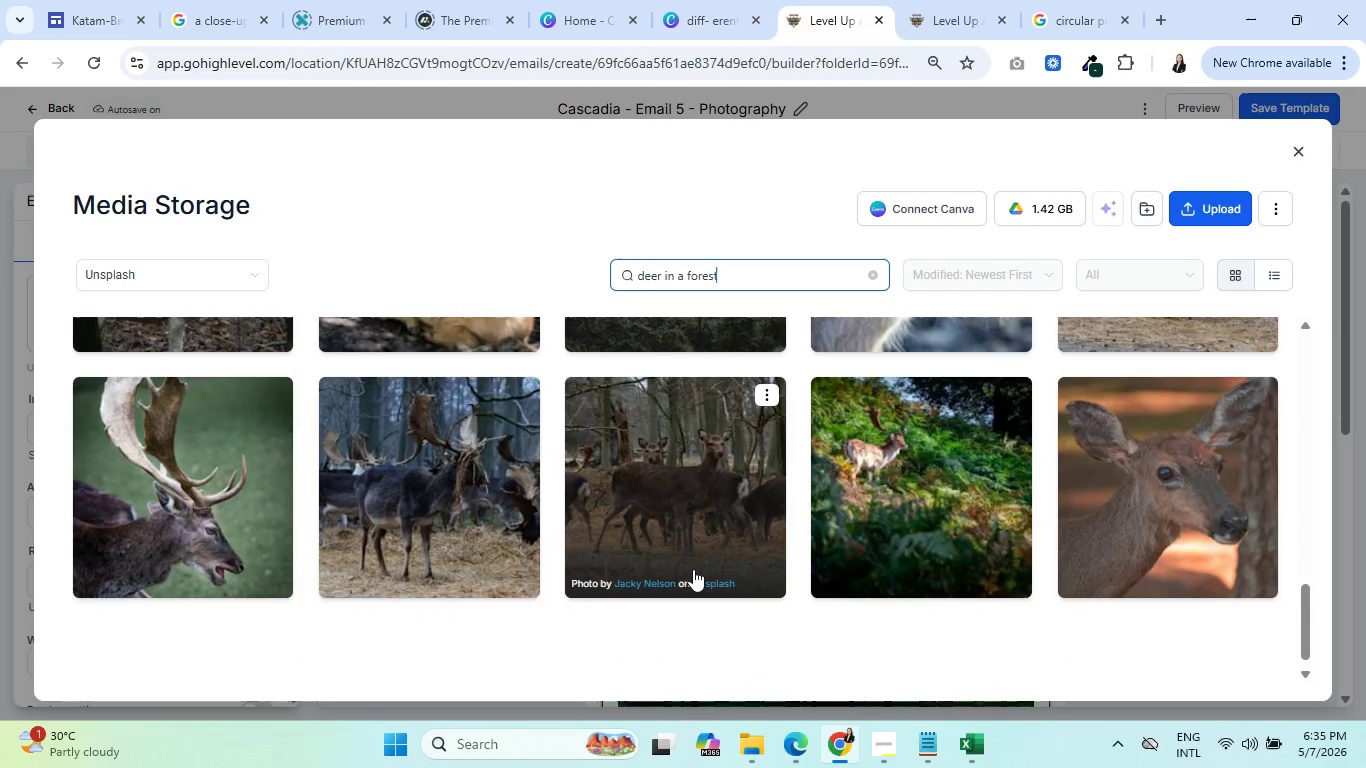 
scroll: coordinate [695, 570], scroll_direction: up, amount: 6.0
 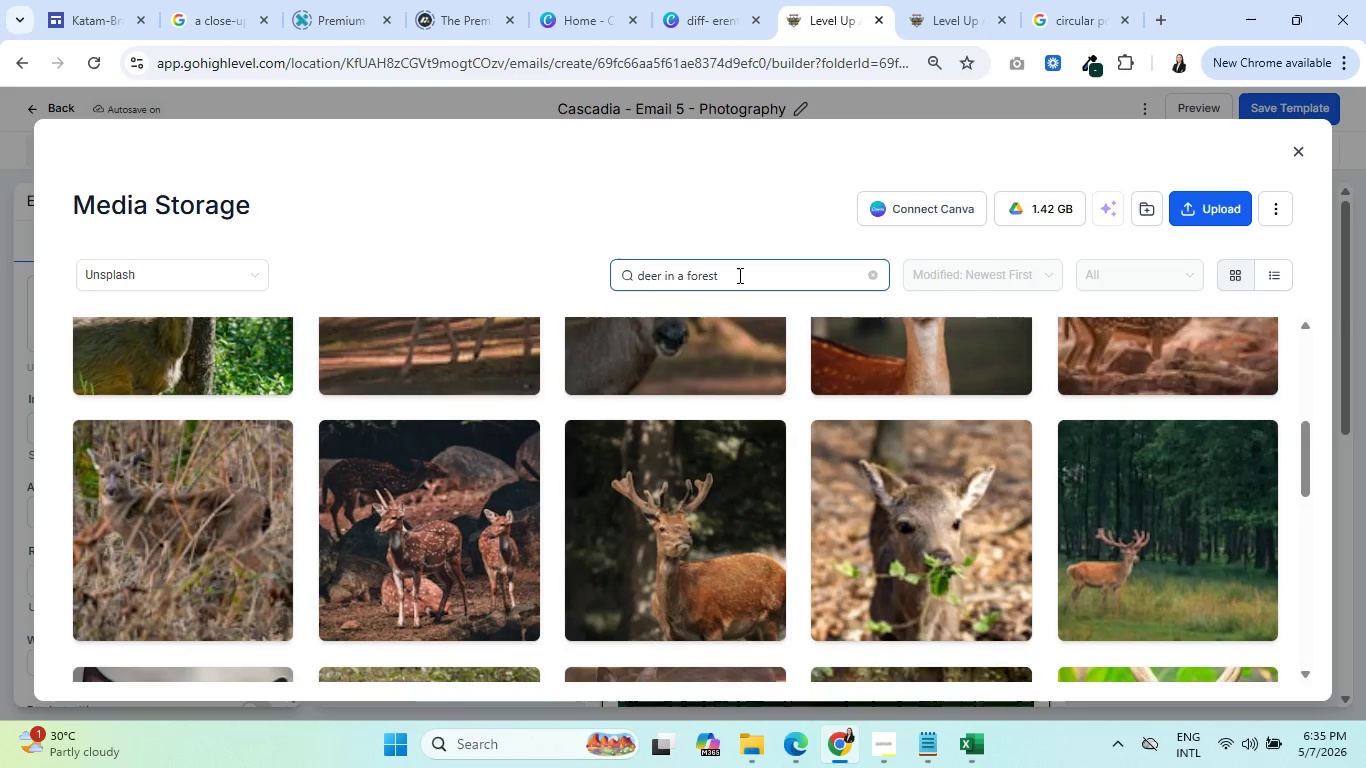 
type( taken with a long lens)
 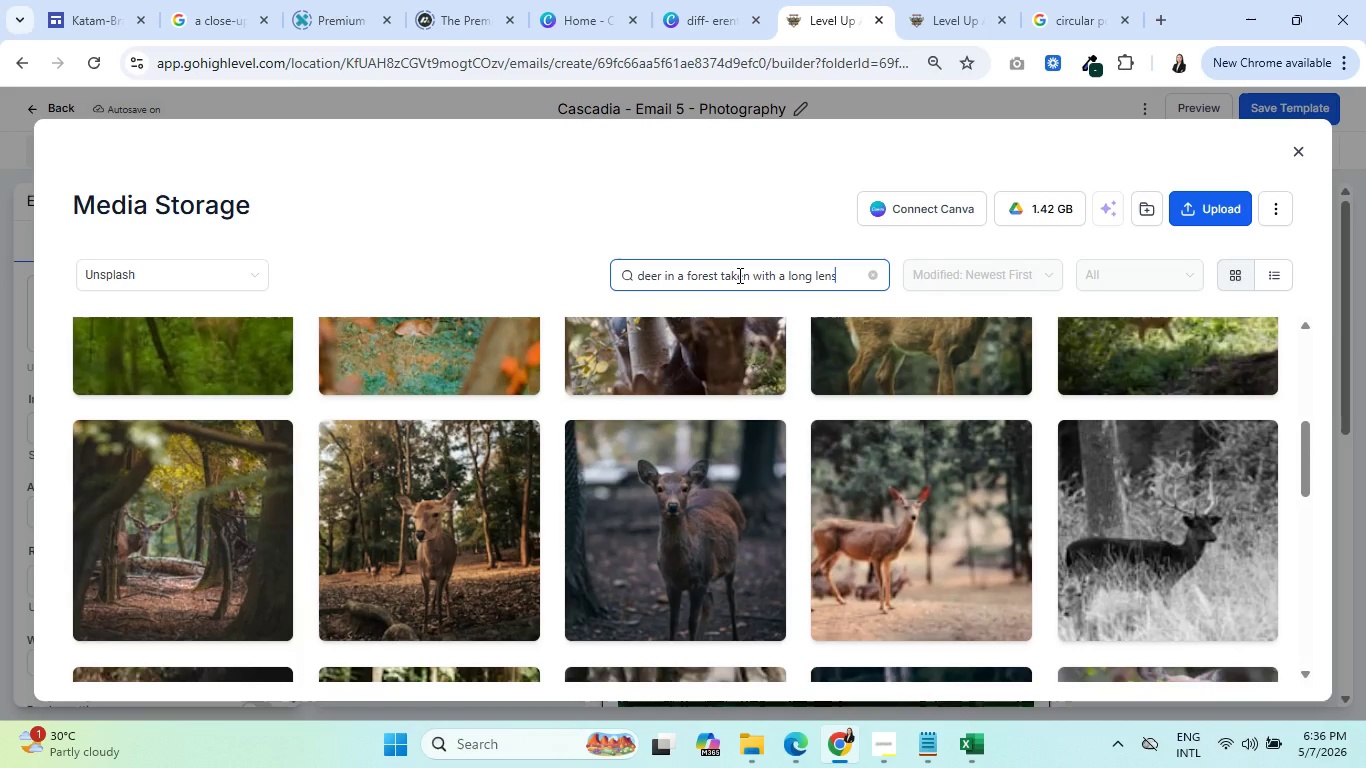 
wait(5.73)
 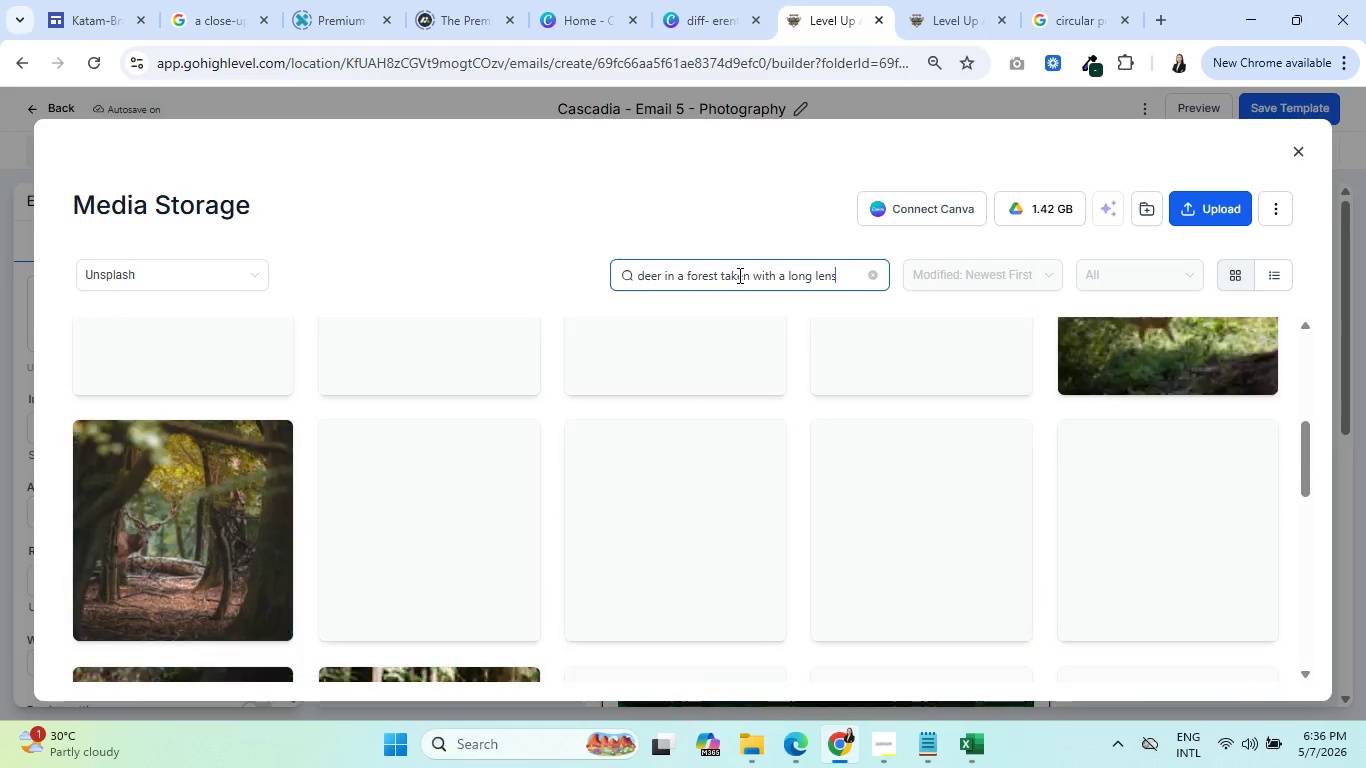 
scroll: coordinate [578, 537], scroll_direction: down, amount: 6.0
 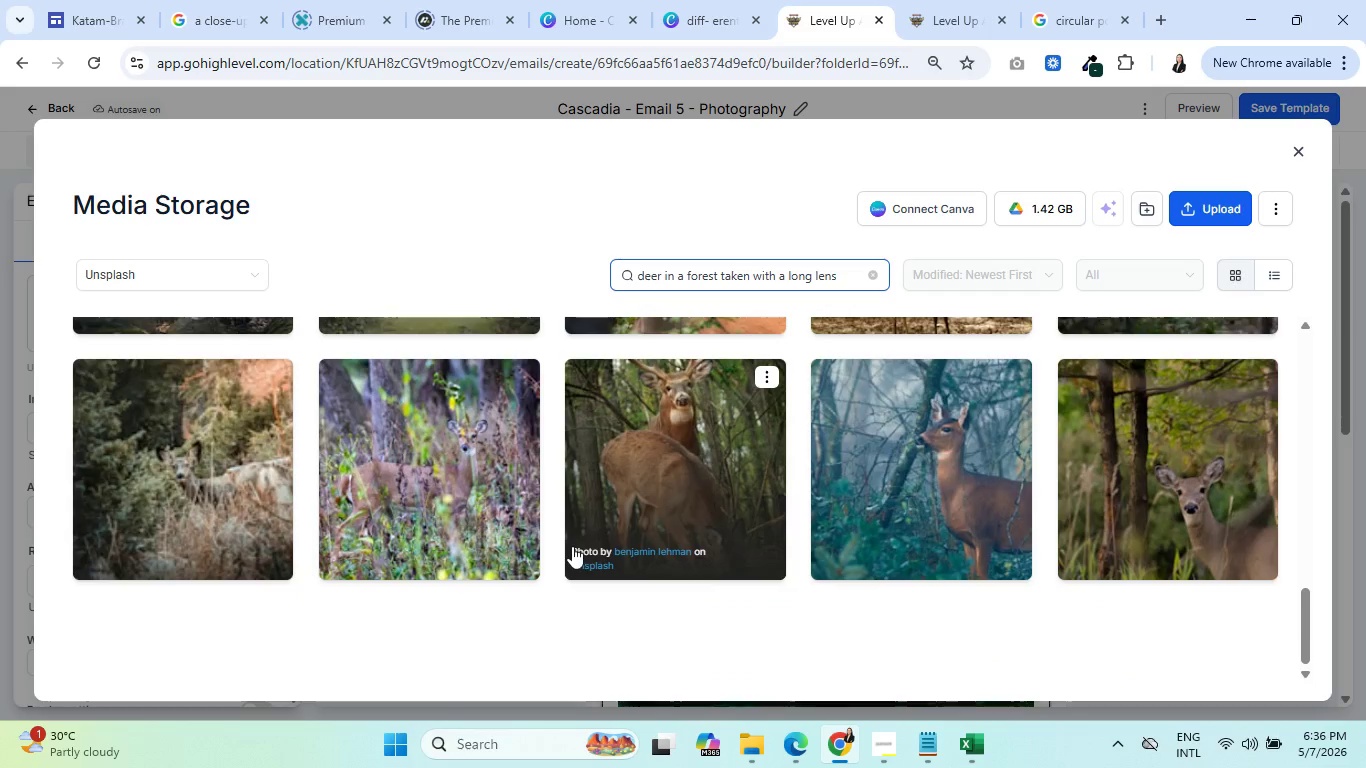 
scroll: coordinate [479, 551], scroll_direction: up, amount: 12.0
 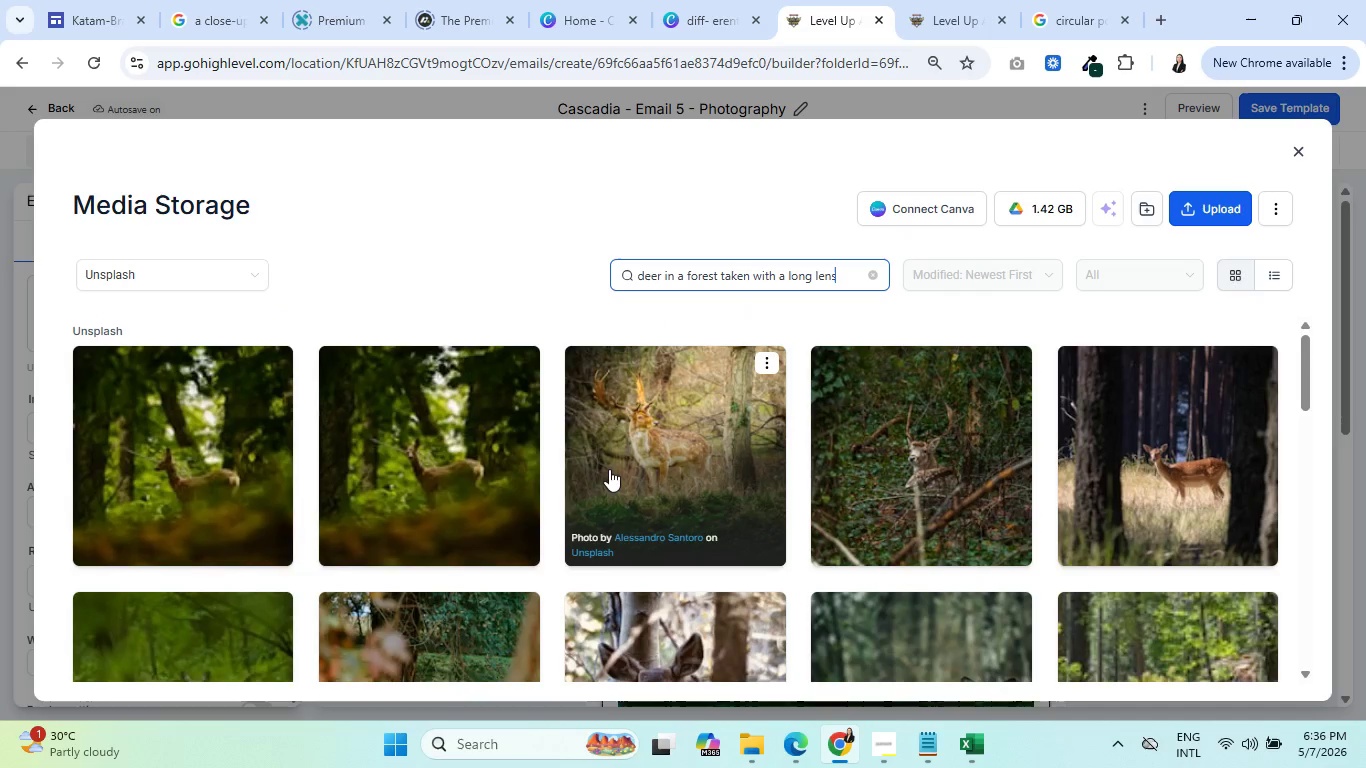 
left_click([629, 472])
 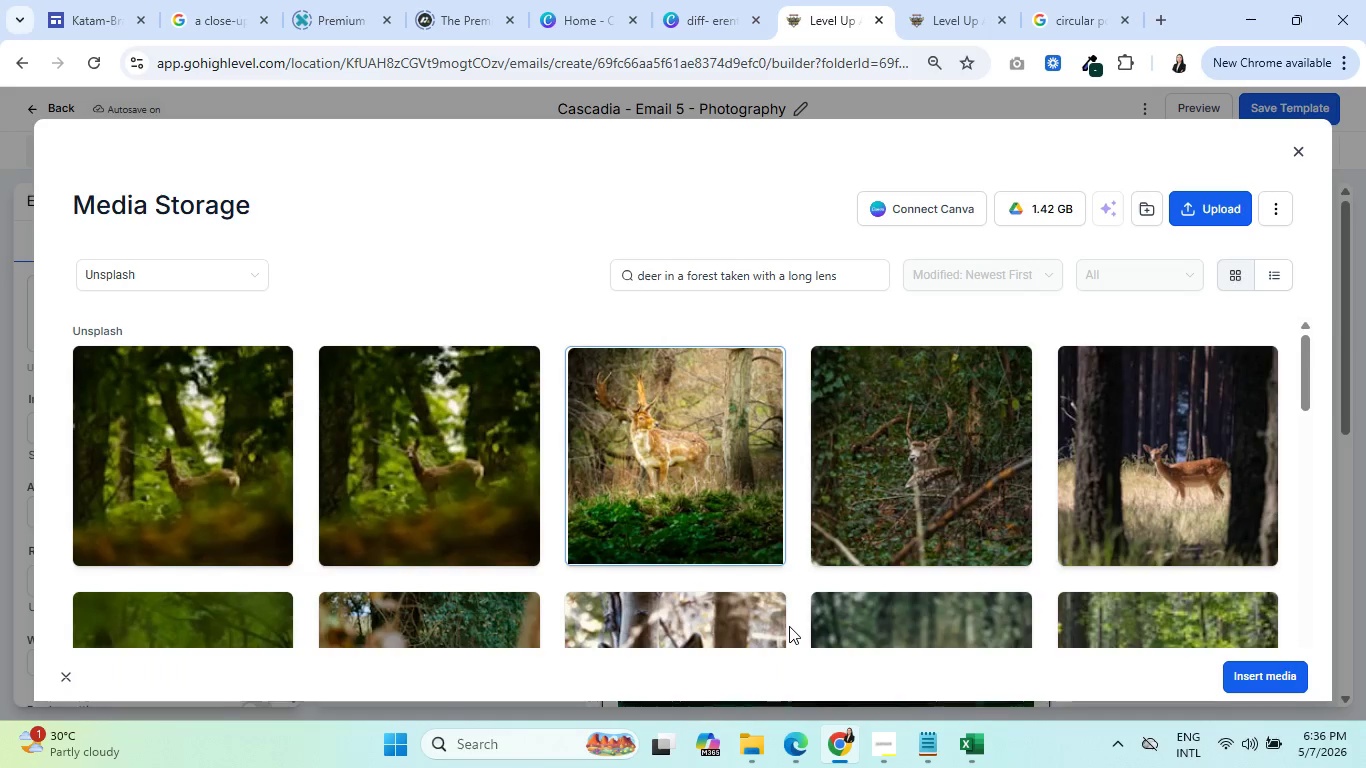 
scroll: coordinate [776, 611], scroll_direction: down, amount: 4.0
 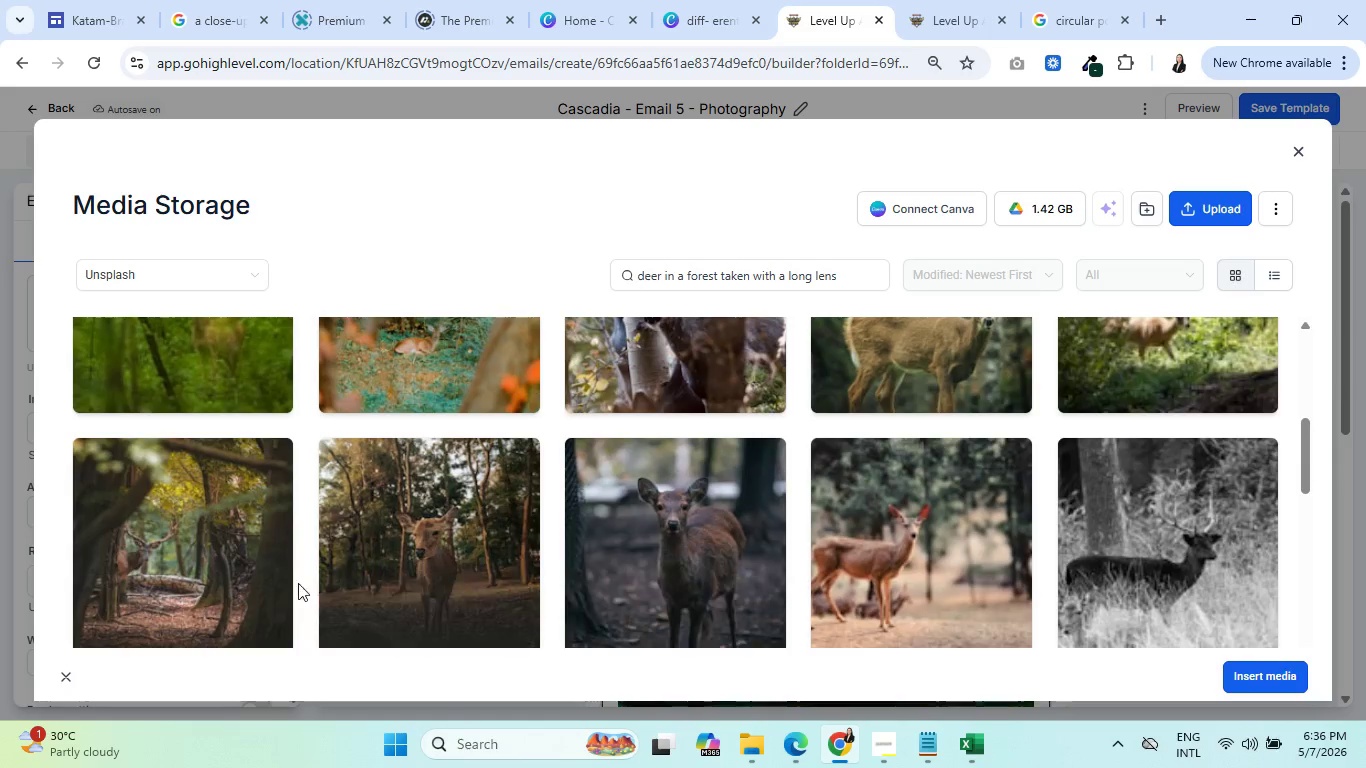 
left_click([159, 542])
 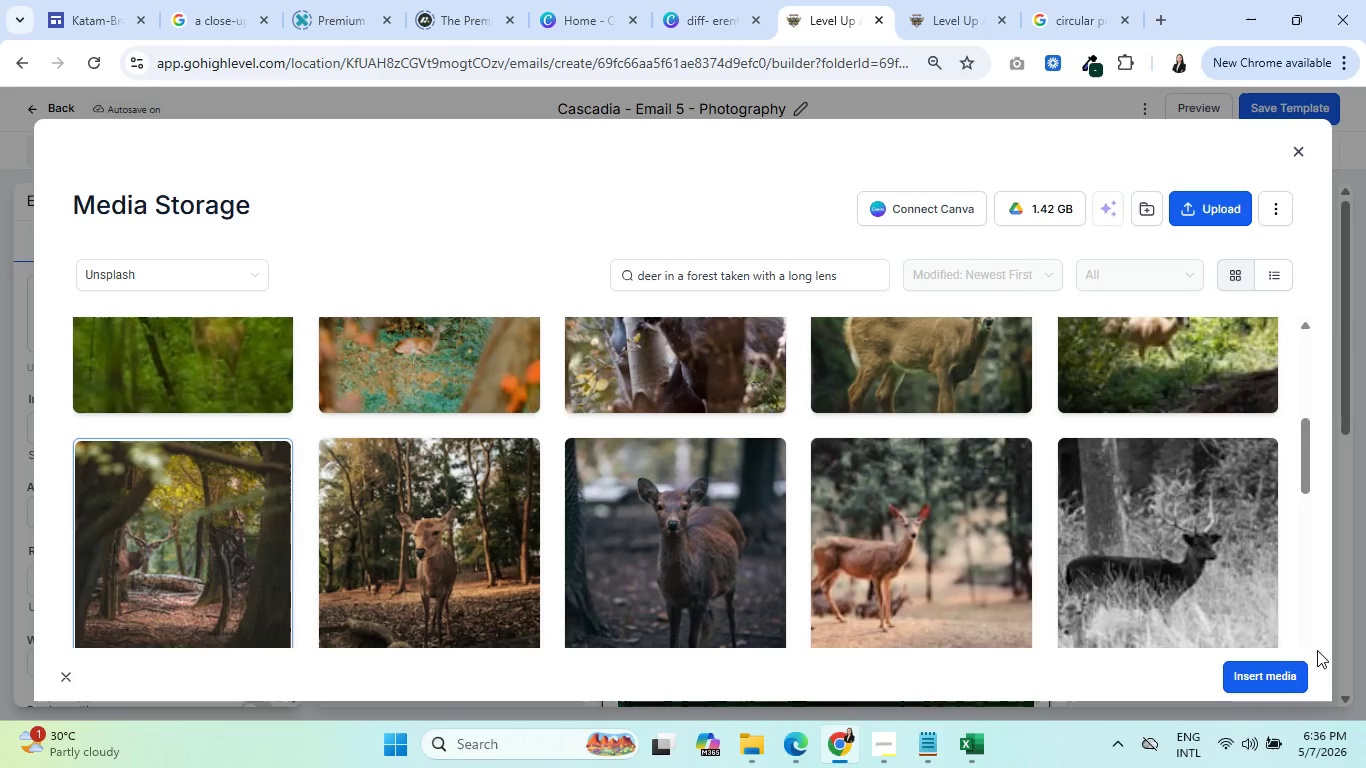 
left_click([1268, 674])
 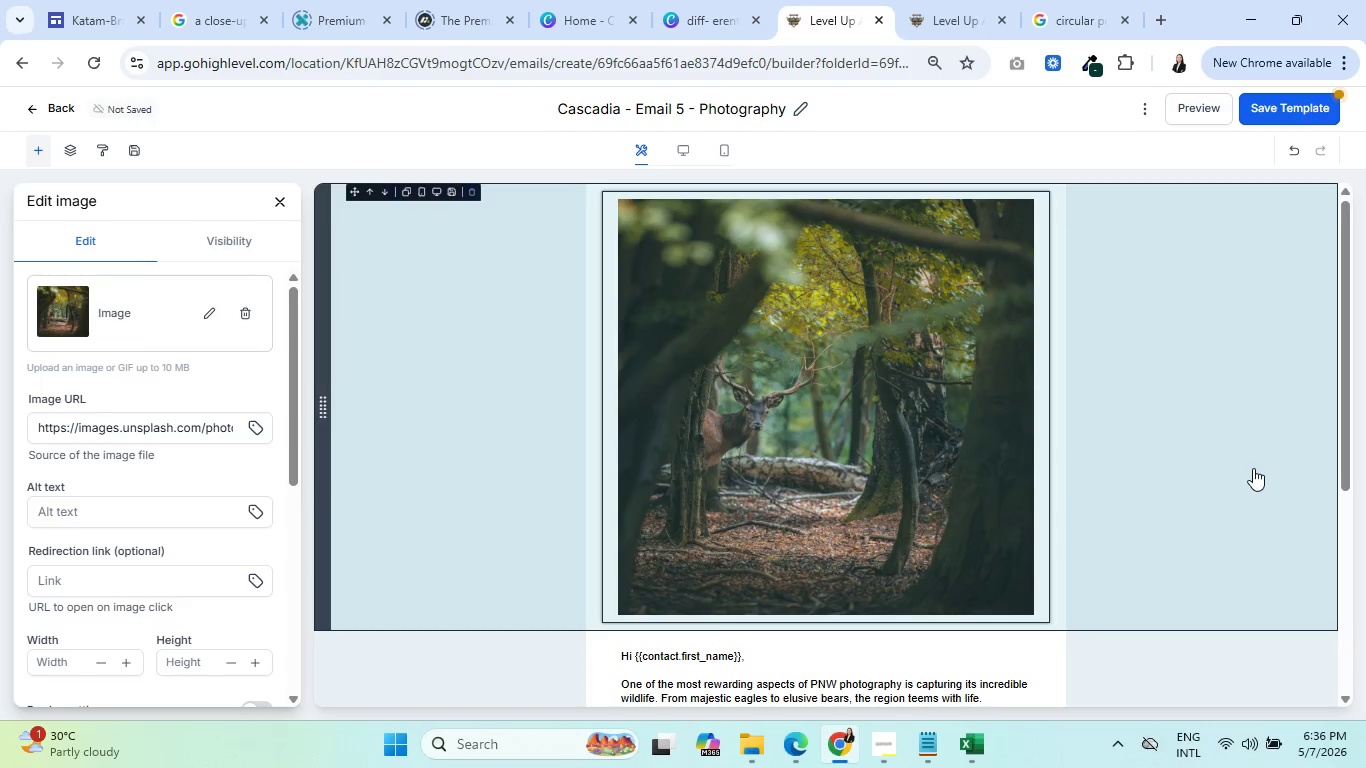 
scroll: coordinate [1251, 481], scroll_direction: down, amount: 4.0
 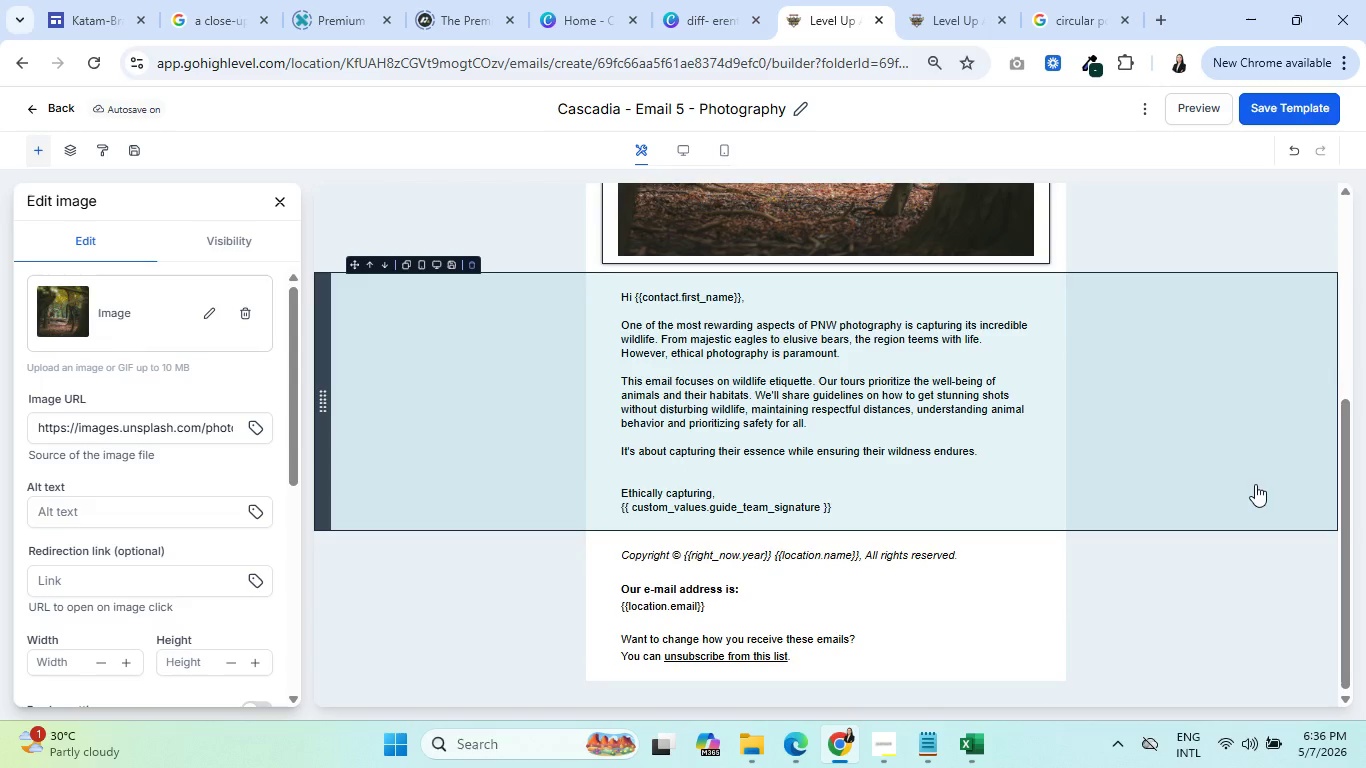 
left_click([1265, 113])
 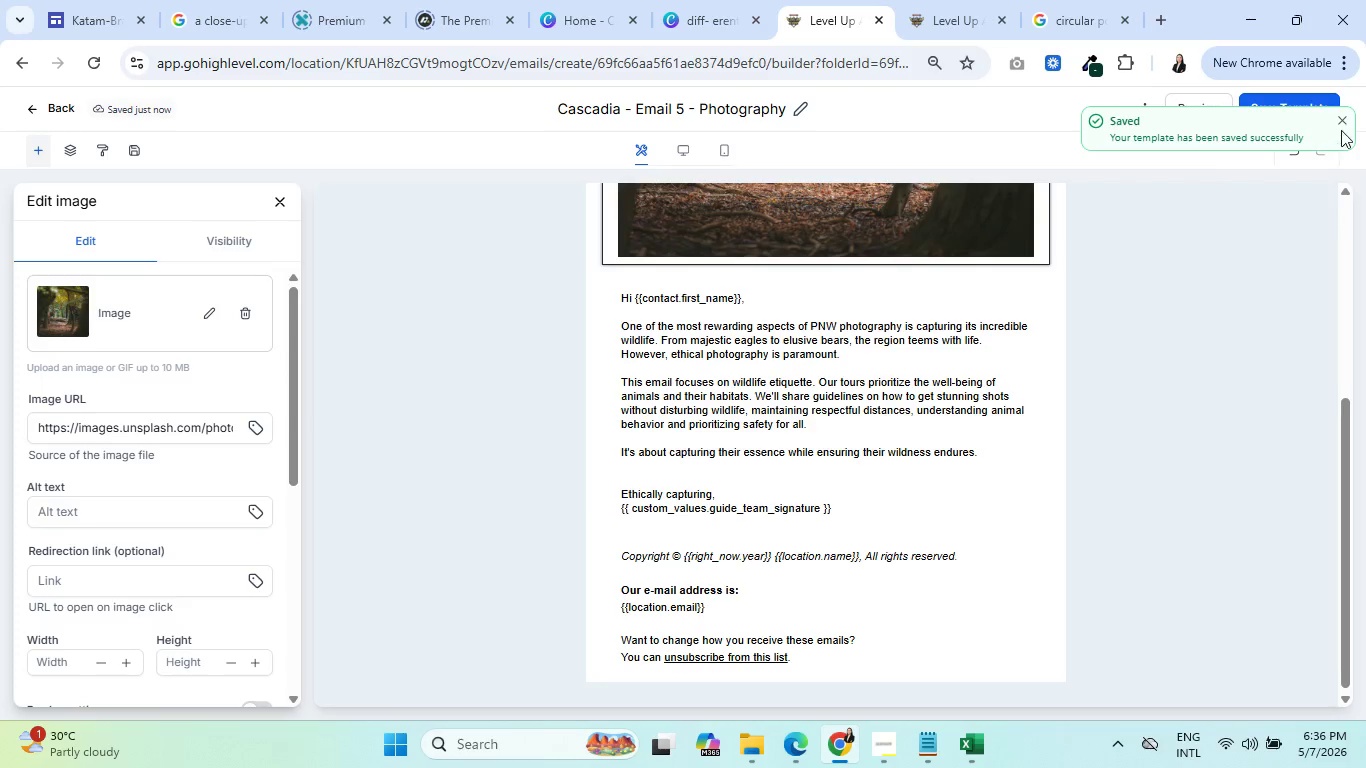 
left_click([1344, 125])
 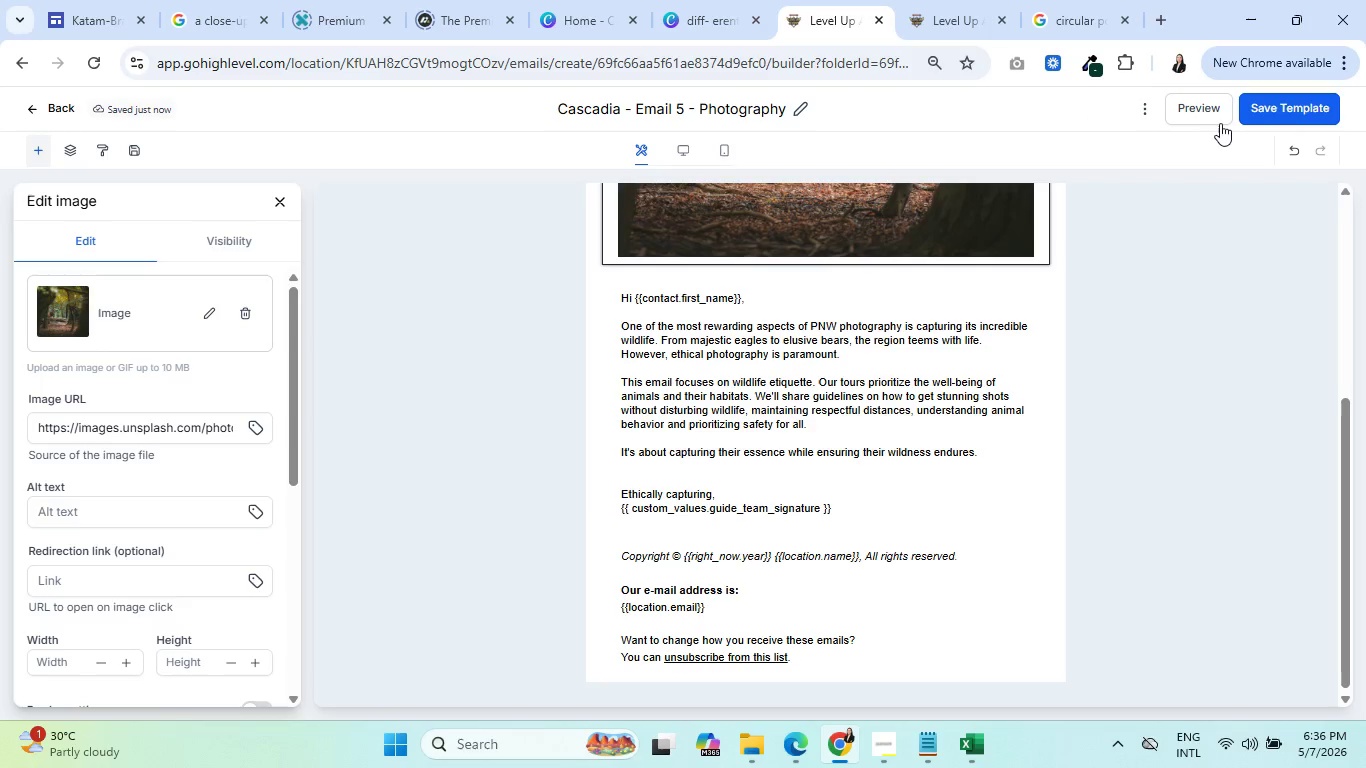 
left_click([1212, 113])
 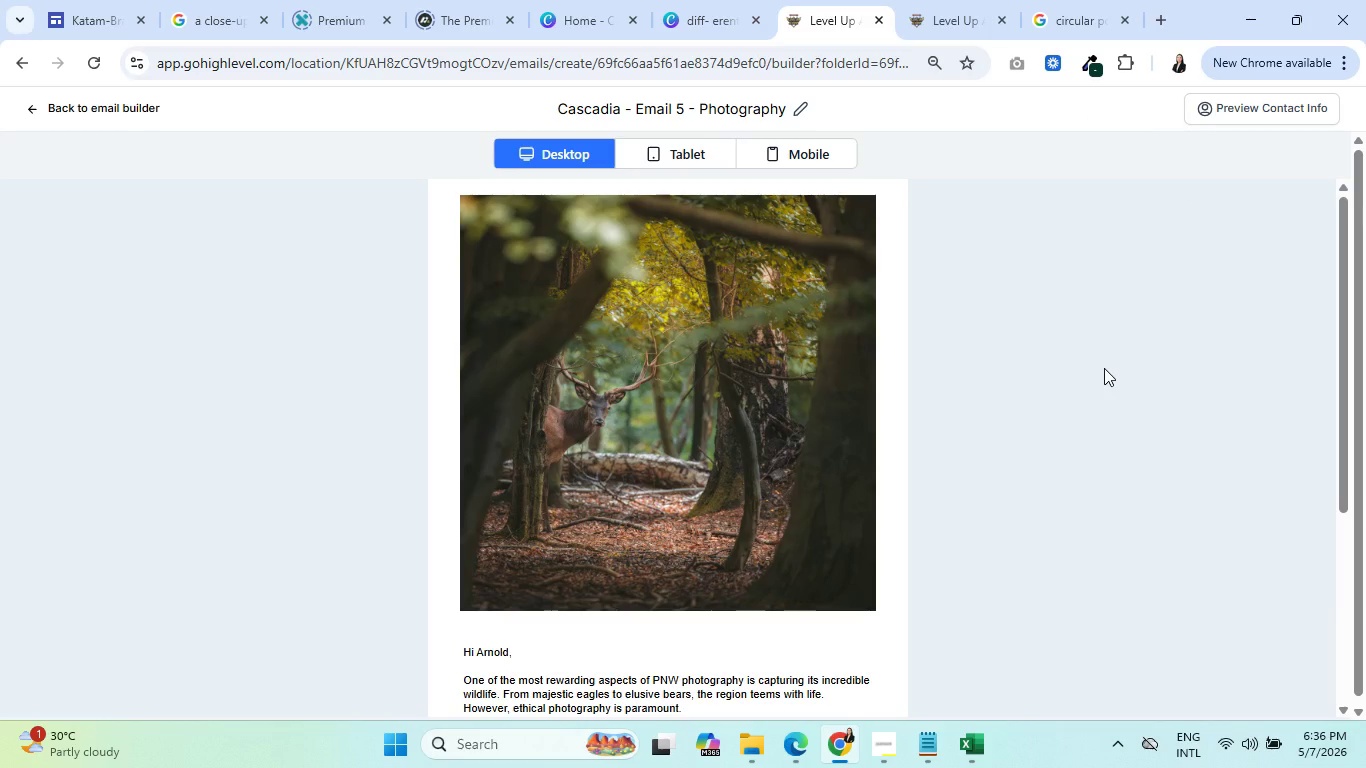 
scroll: coordinate [1075, 412], scroll_direction: down, amount: 2.0
 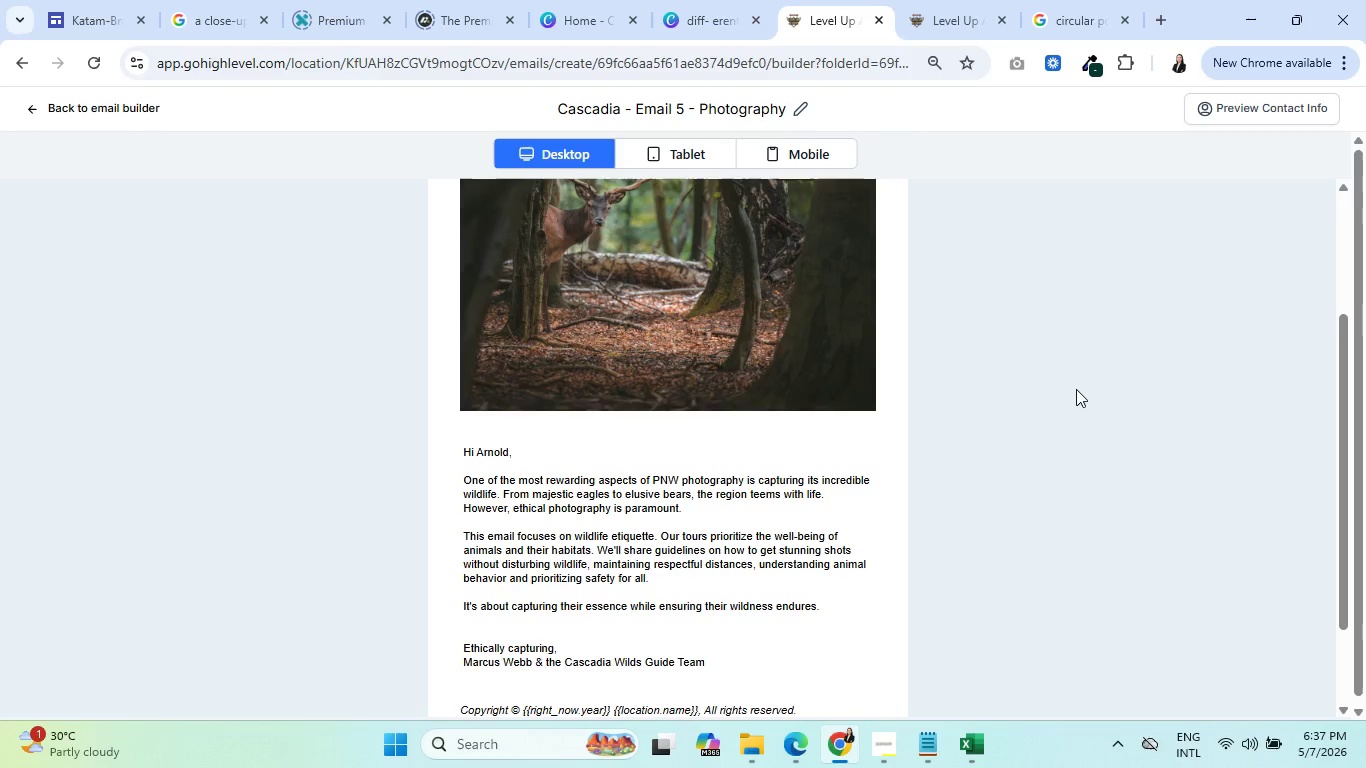 
wait(23.61)
 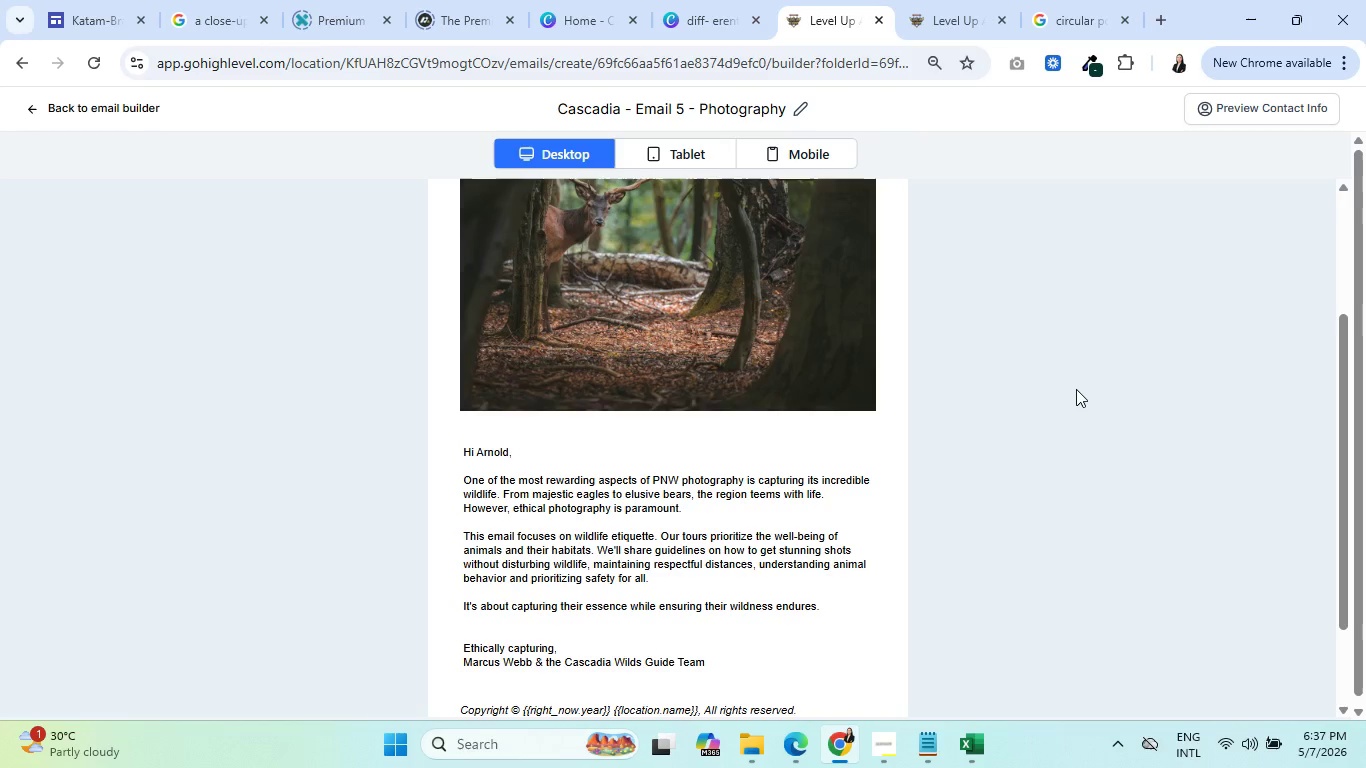 
scroll: coordinate [1078, 398], scroll_direction: up, amount: 1.0
 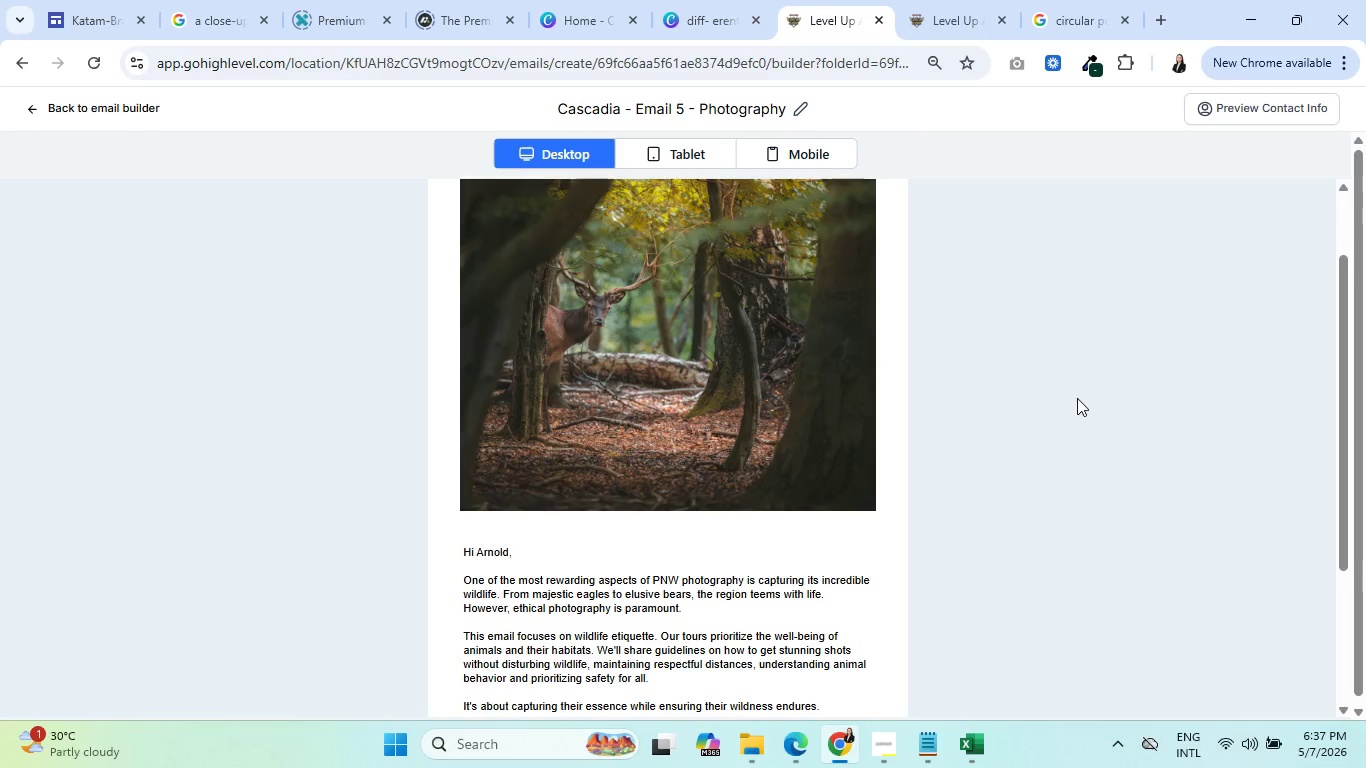 
scroll: coordinate [1075, 399], scroll_direction: down, amount: 3.0
 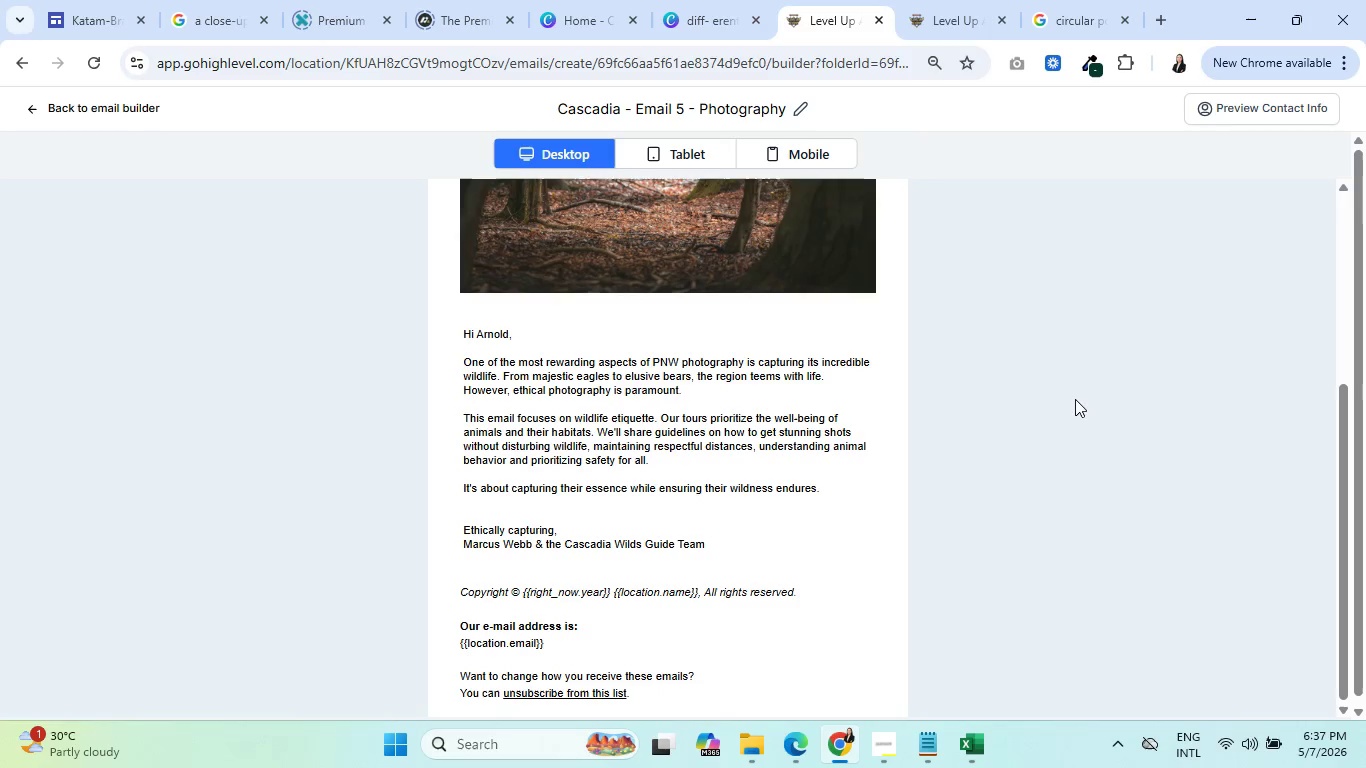 
scroll: coordinate [1079, 403], scroll_direction: up, amount: 5.0
 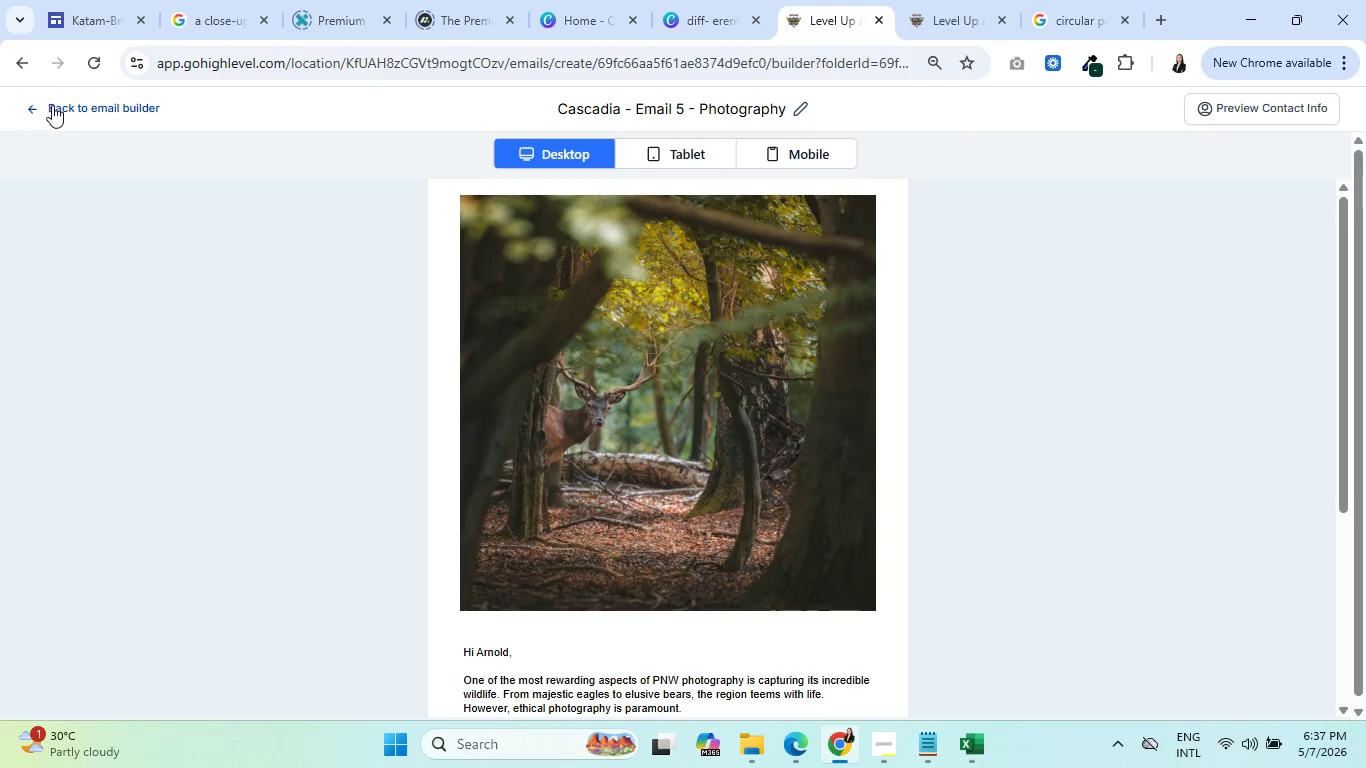 
left_click([37, 110])
 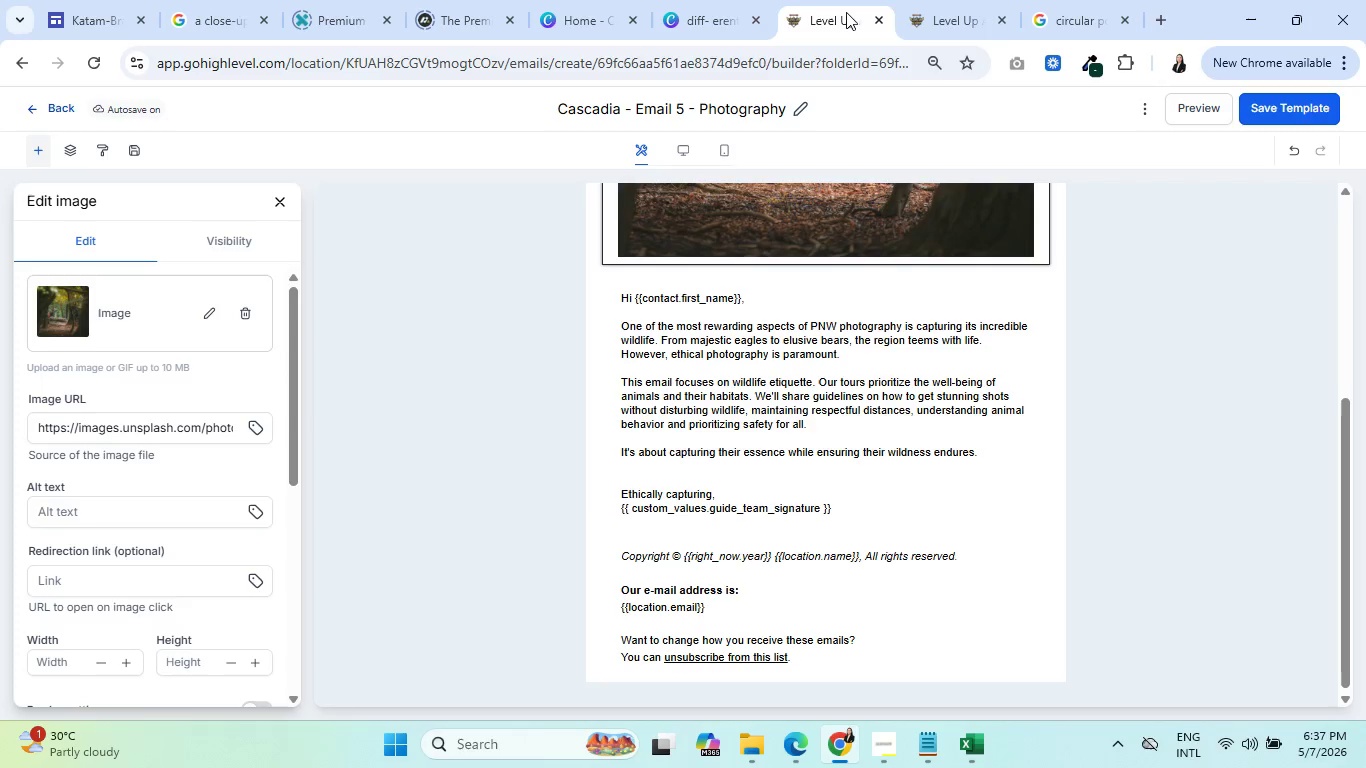 
left_click([962, 0])
 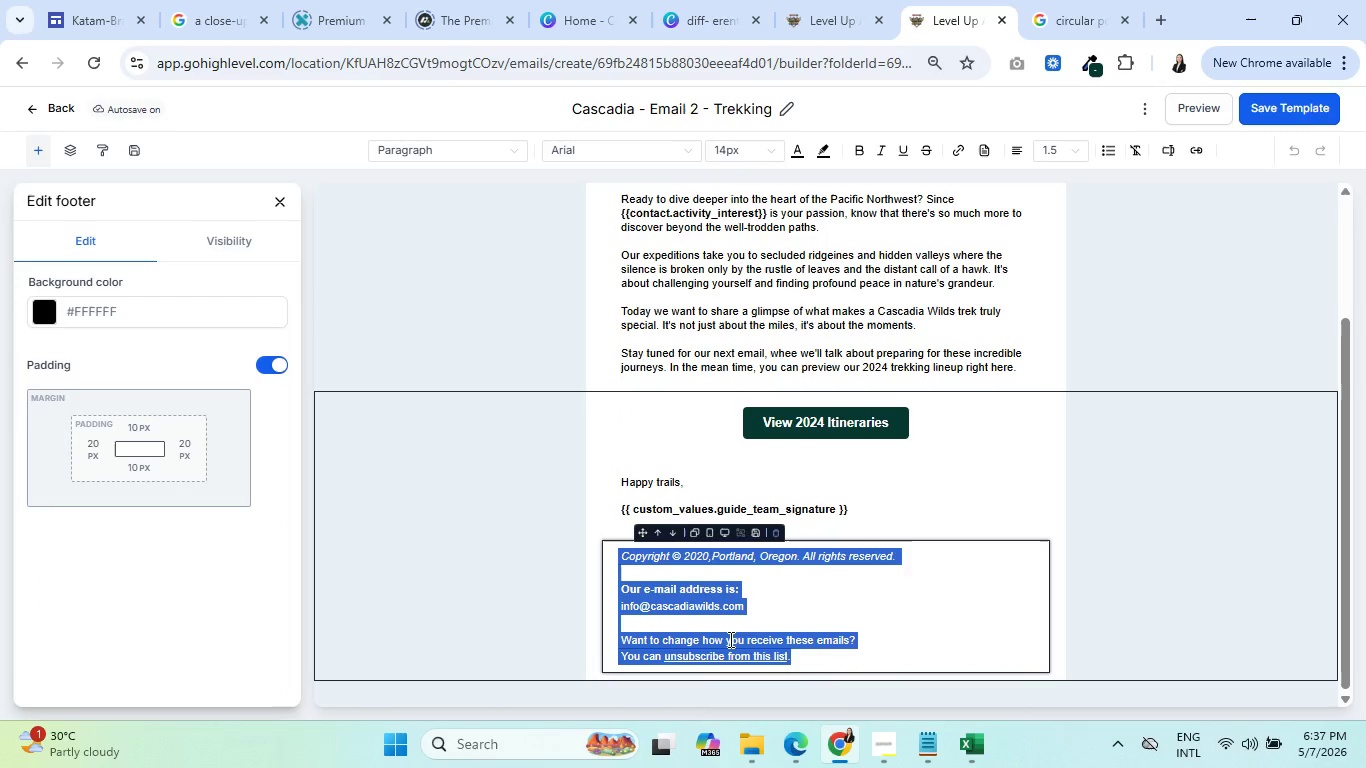 
key(Control+C)
 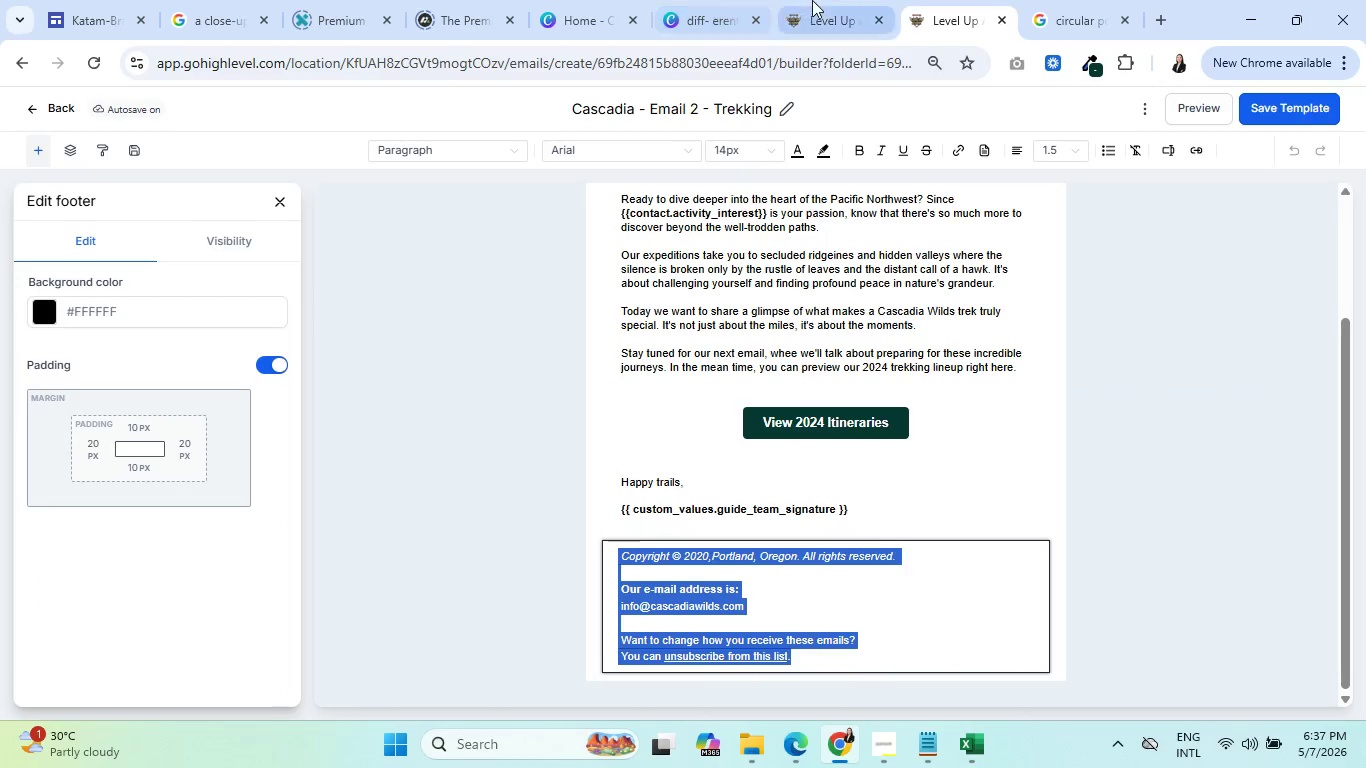 
left_click([814, 0])
 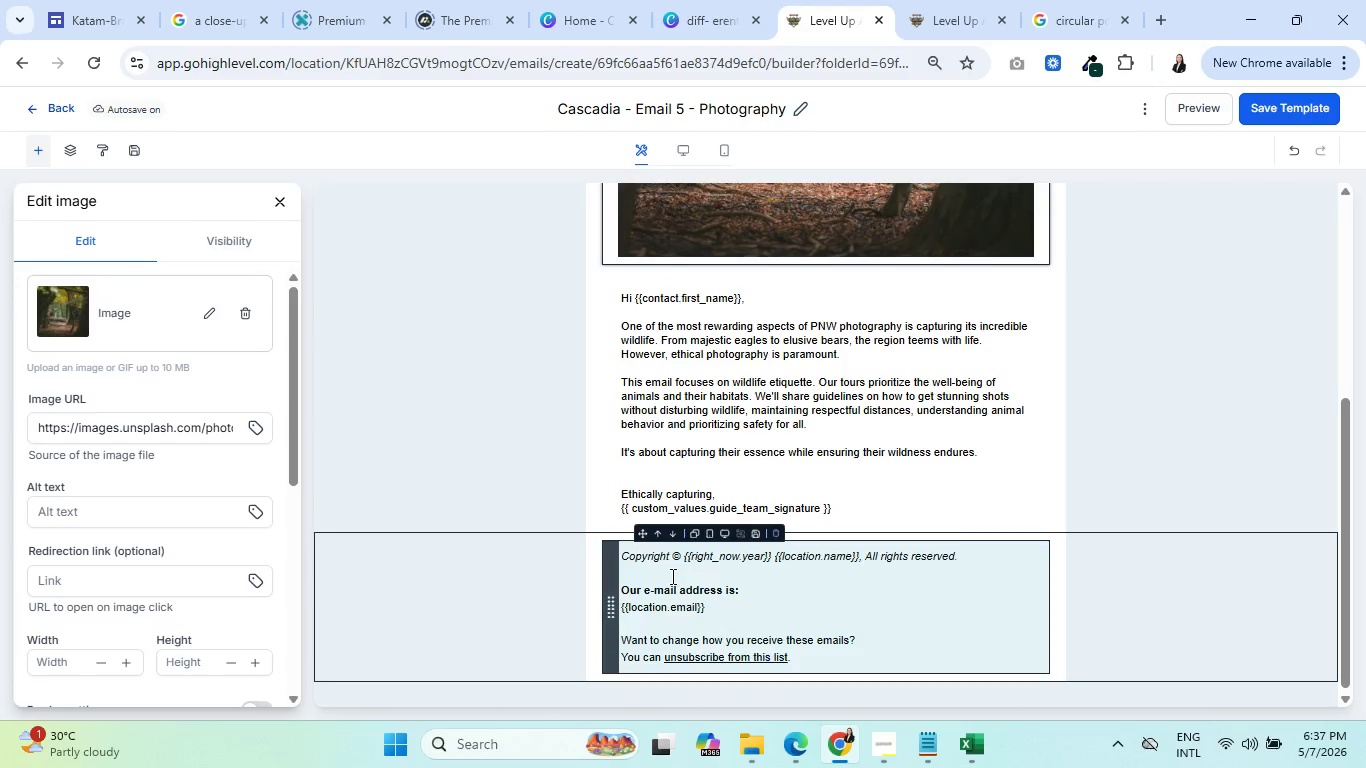 
left_click([671, 576])
 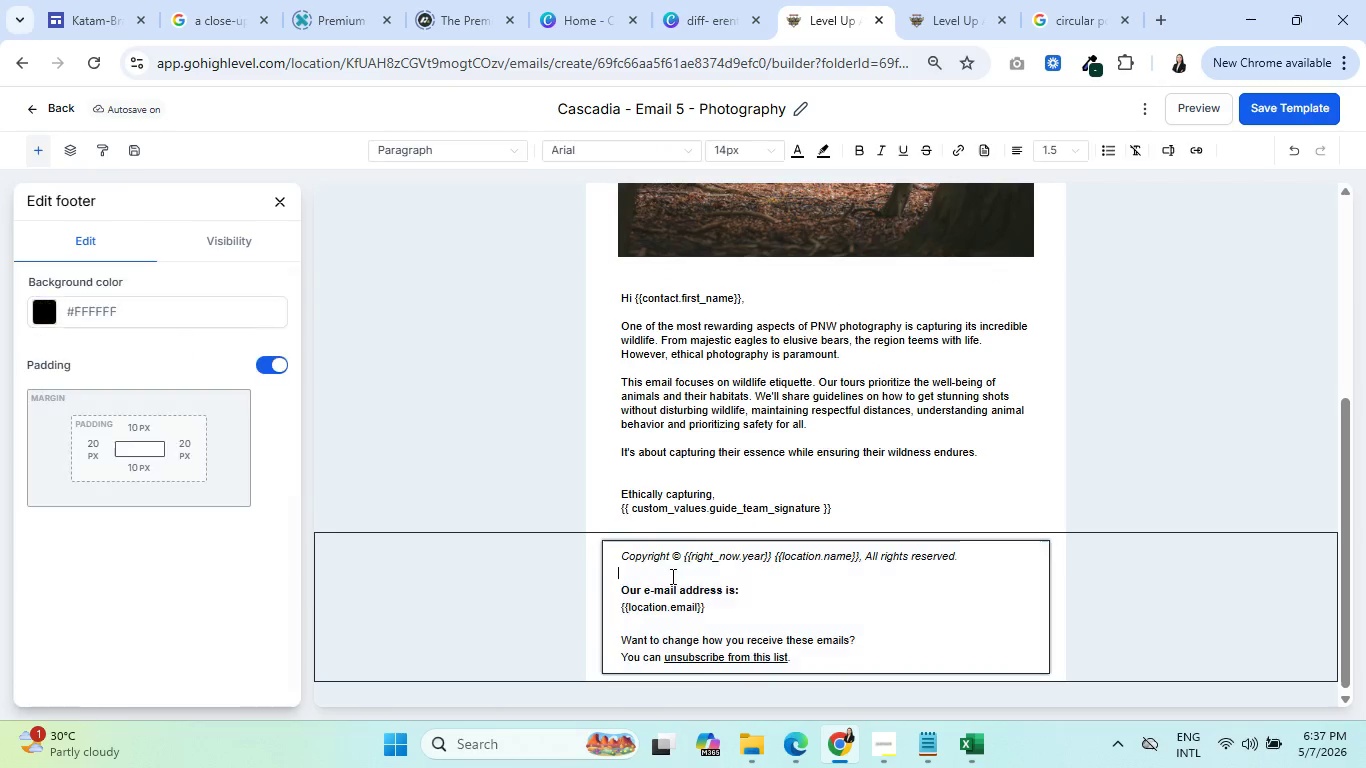 
key(Control+A)
 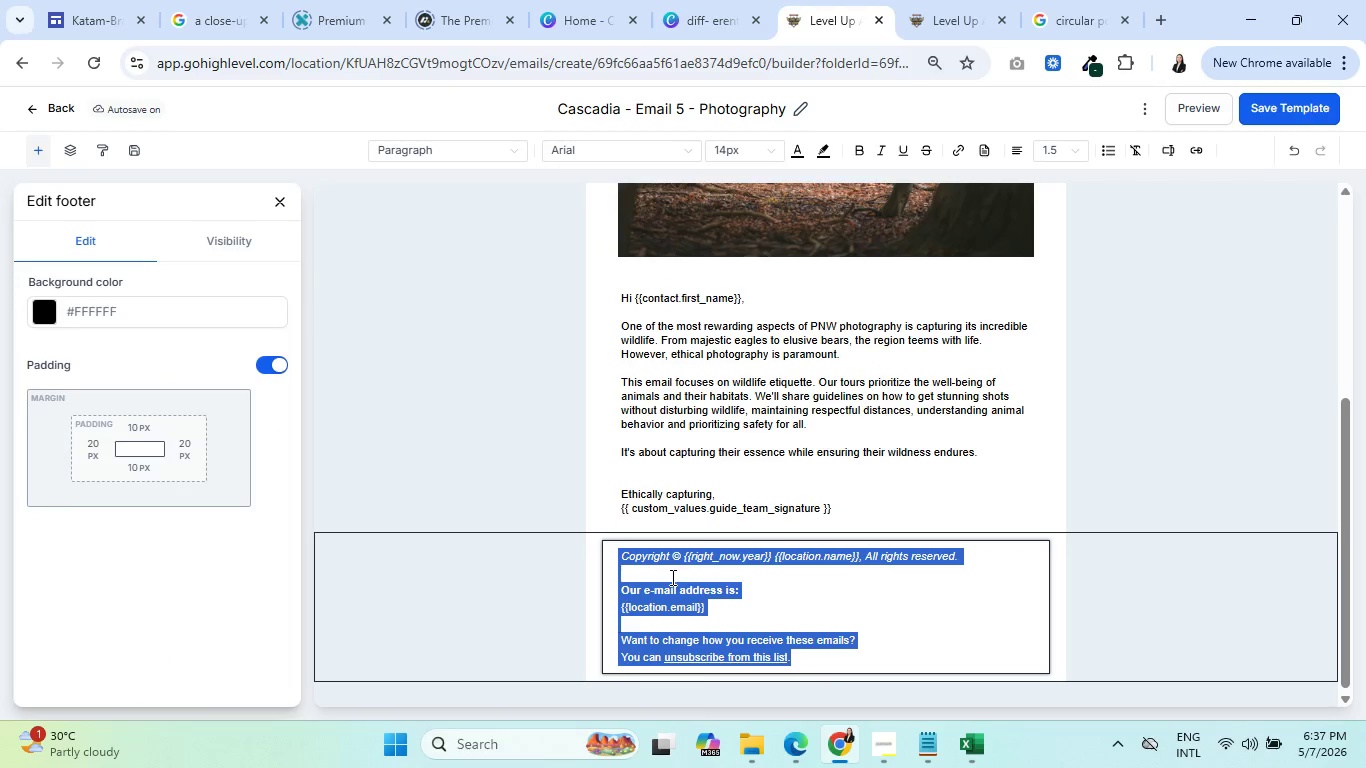 
key(Control+V)
 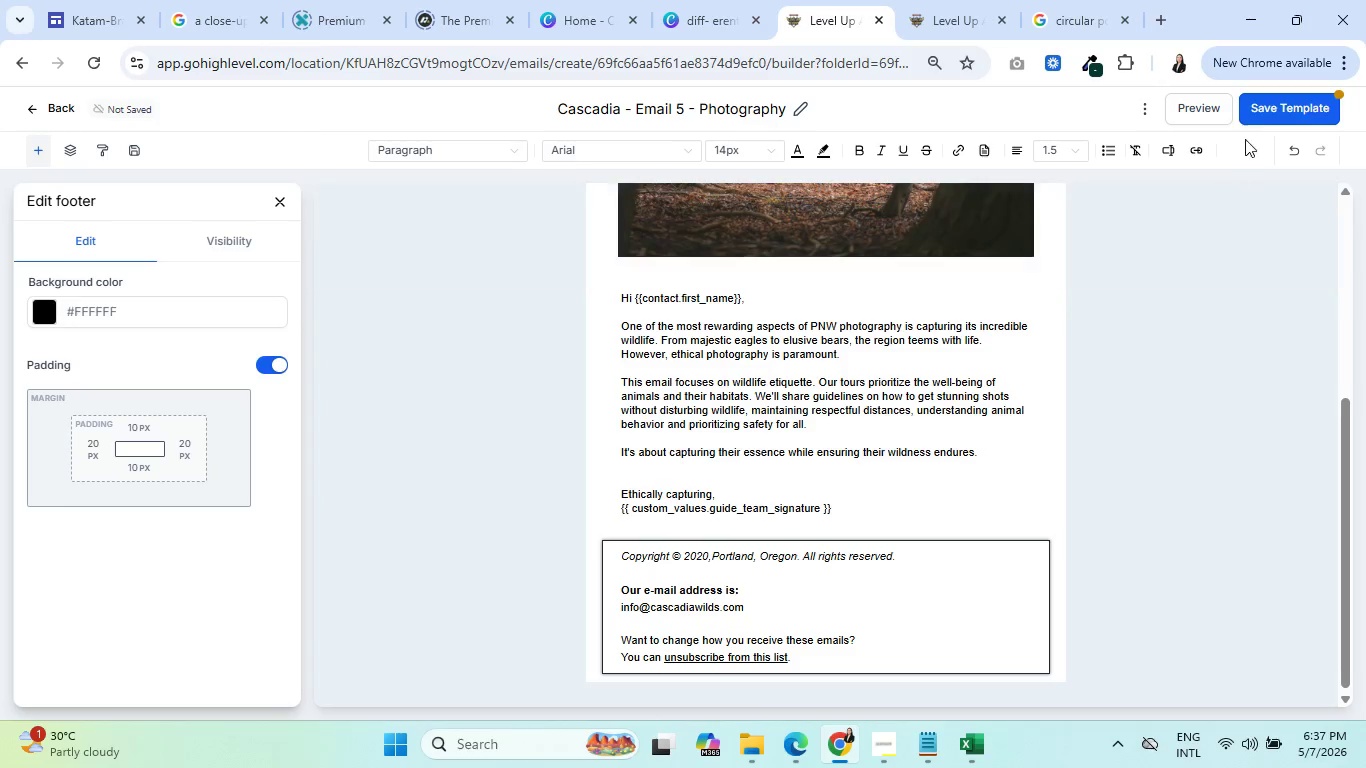 
left_click([1278, 114])
 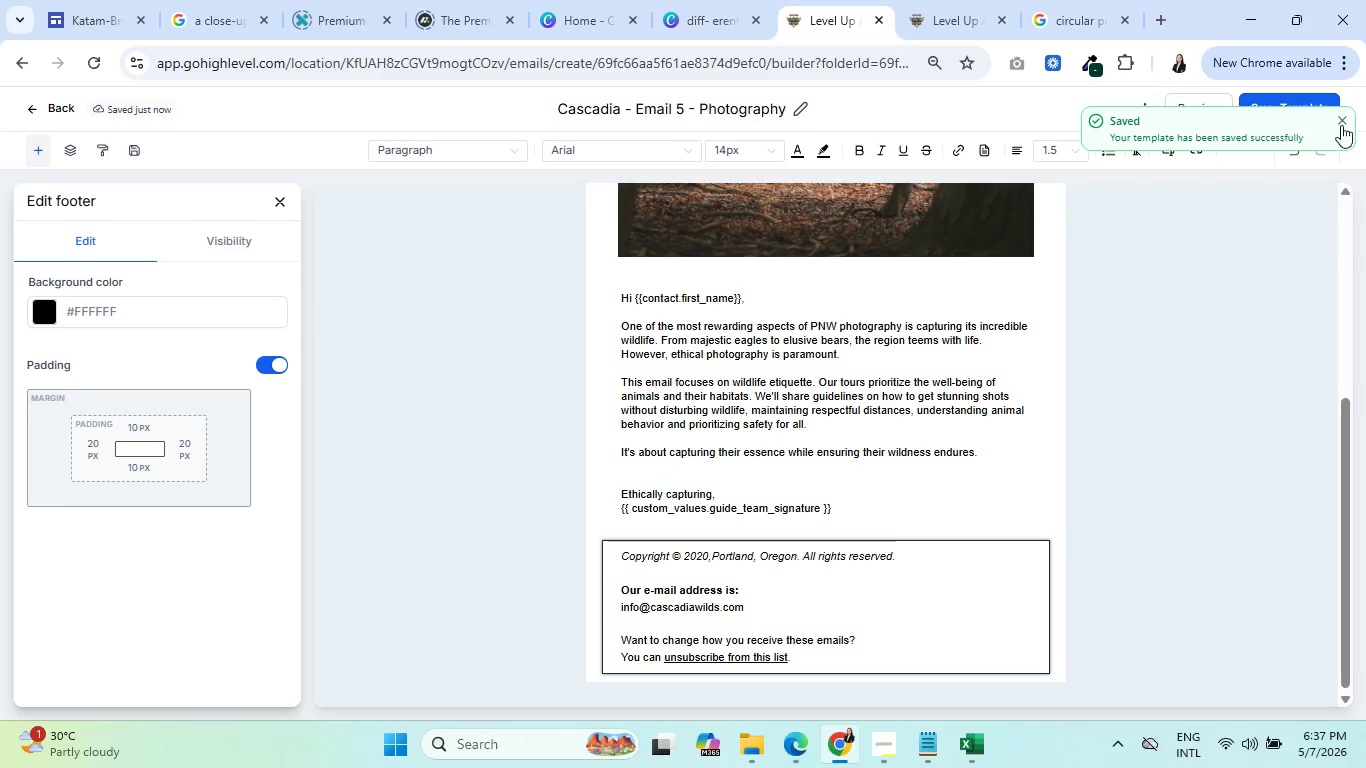 
left_click([1337, 121])
 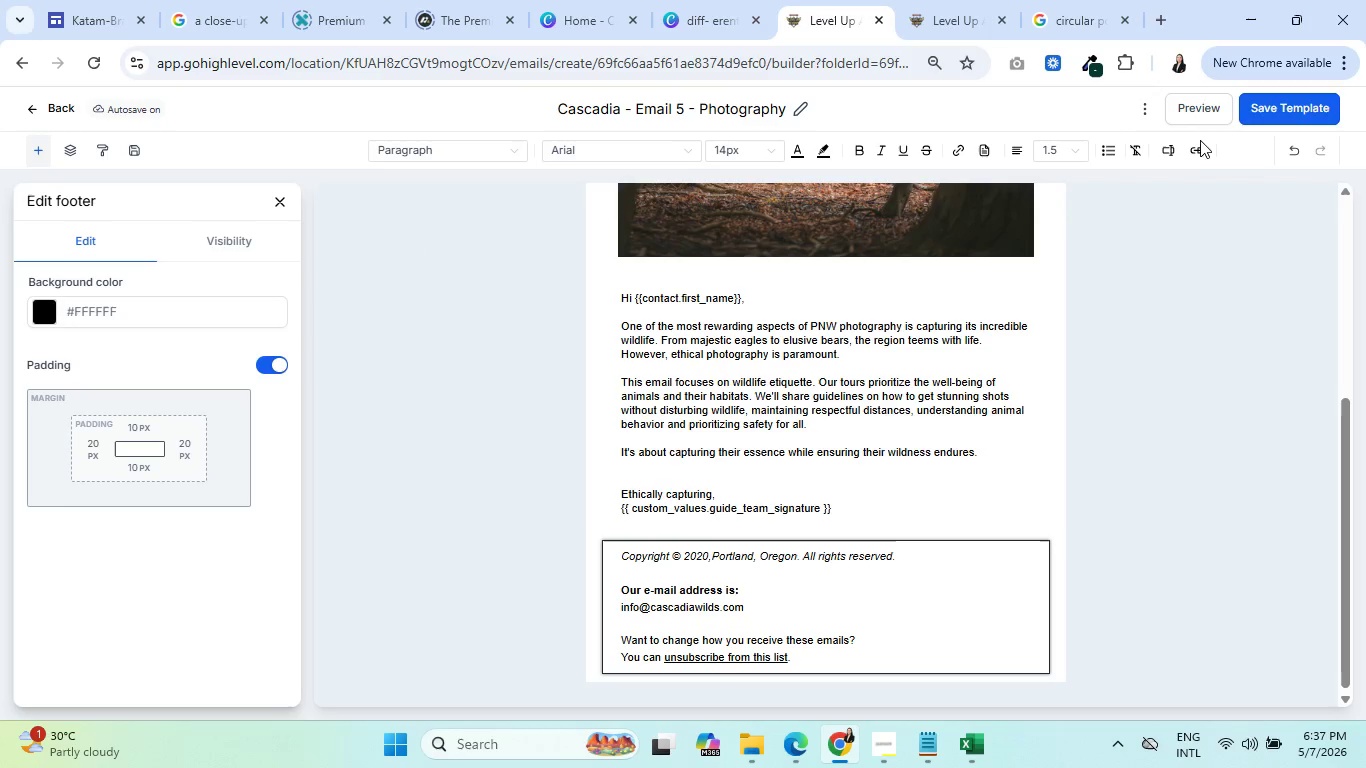 
left_click([1207, 108])
 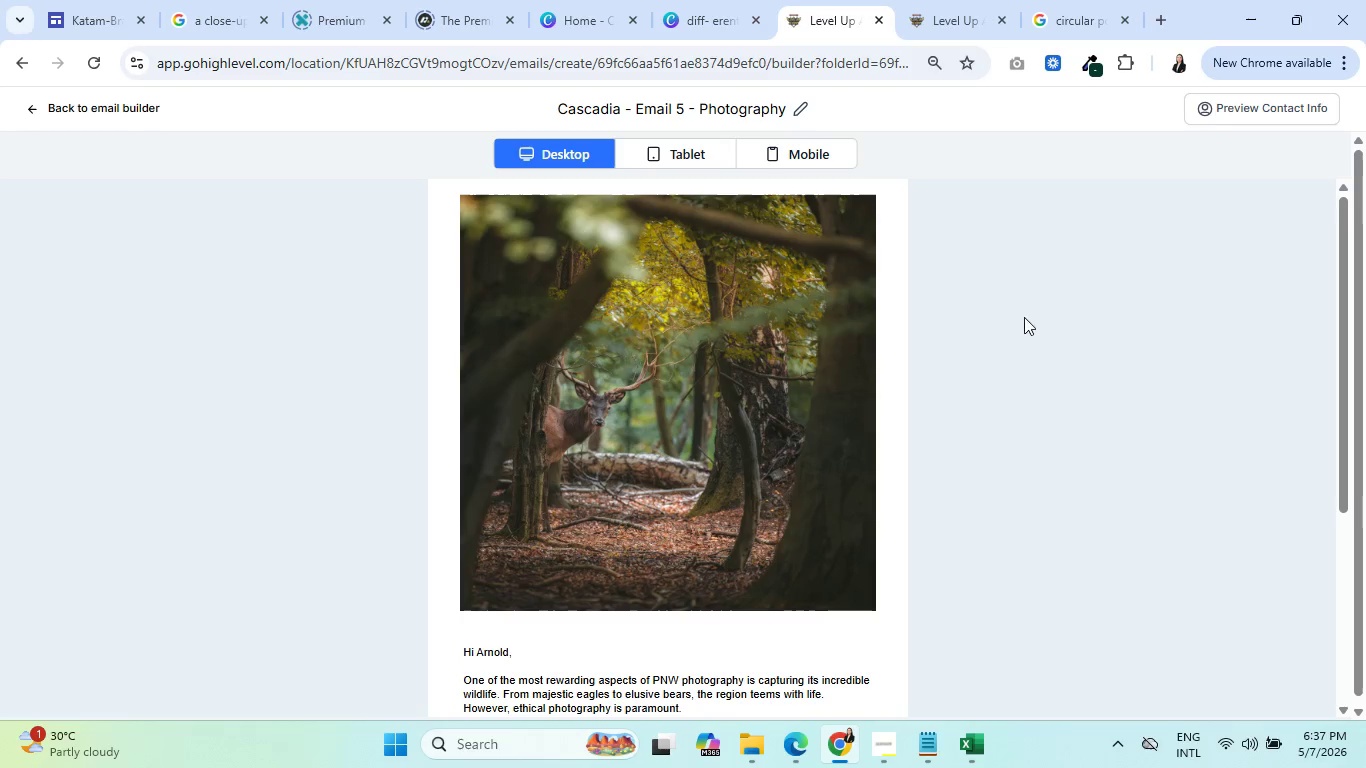 
scroll: coordinate [761, 568], scroll_direction: down, amount: 9.0
 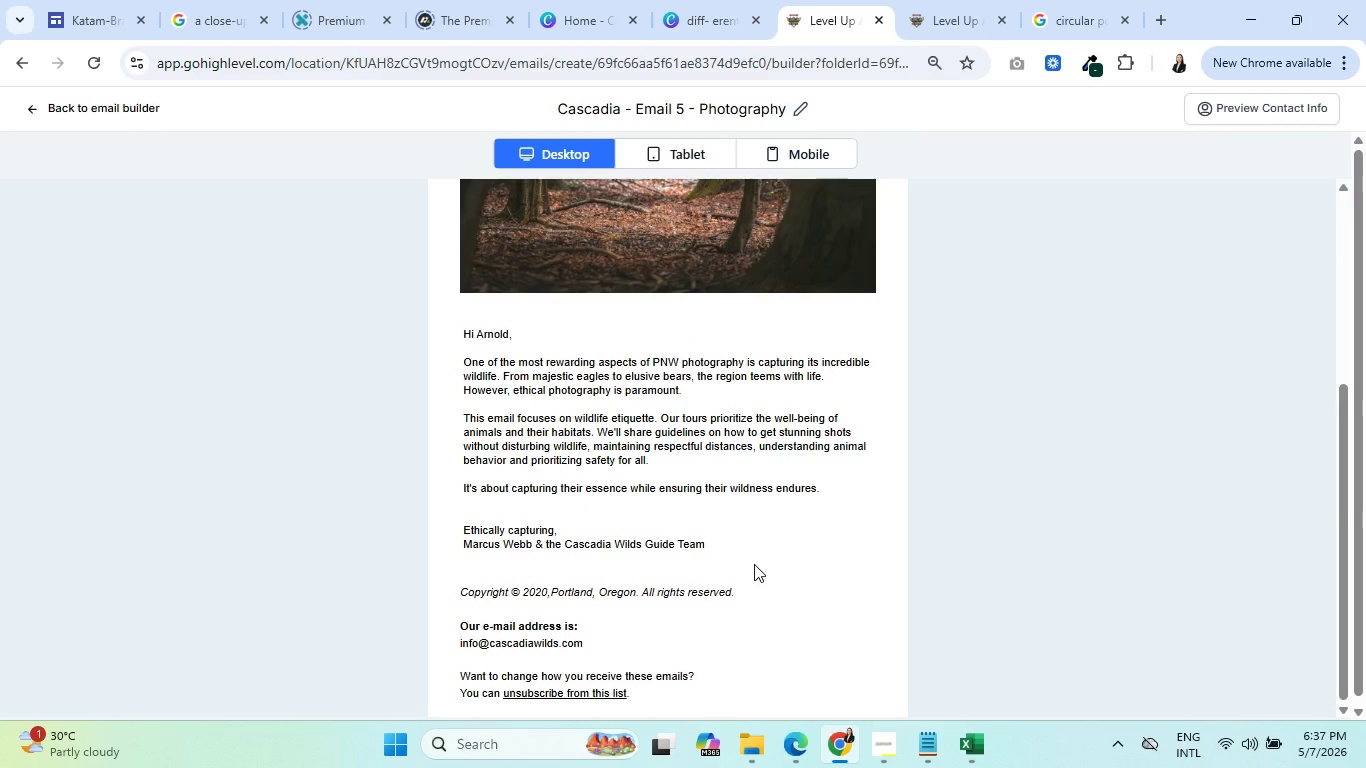 
scroll: coordinate [747, 576], scroll_direction: up, amount: 5.0
 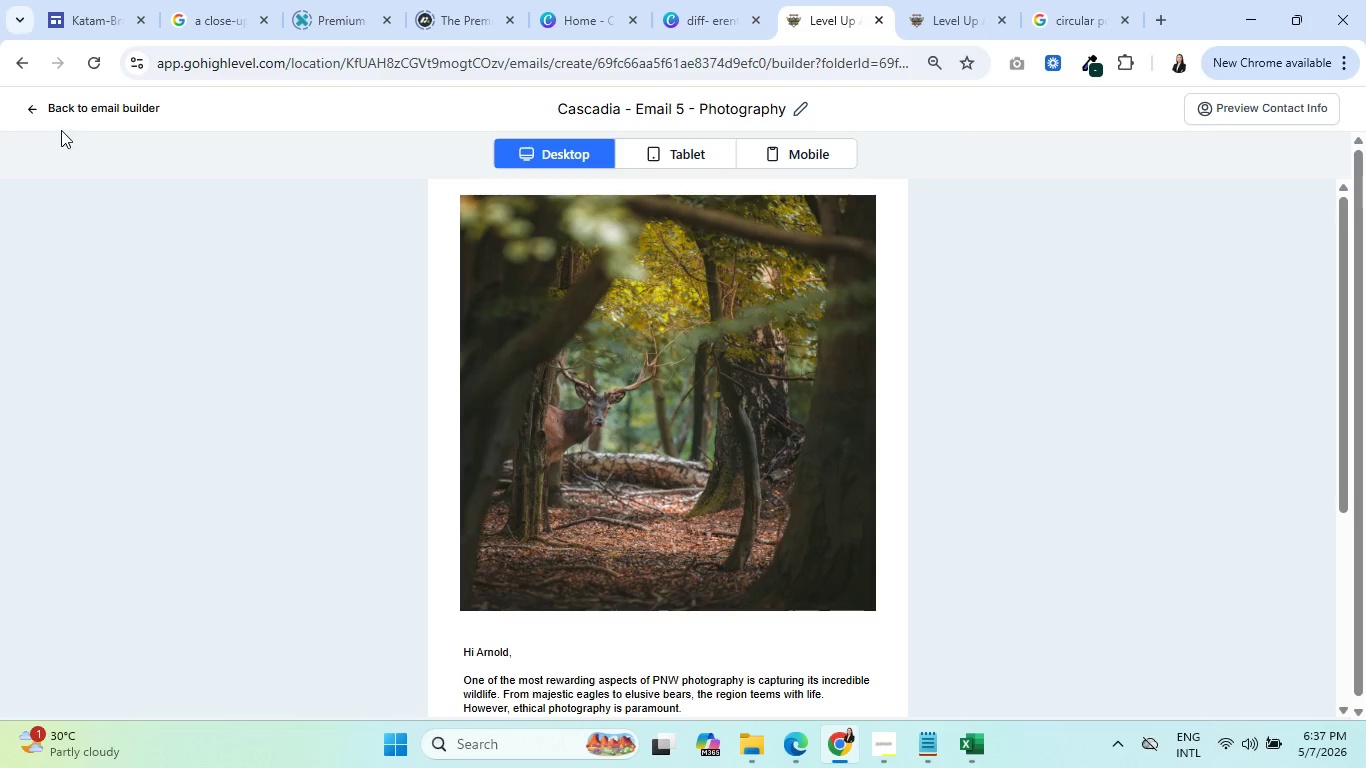 
left_click([31, 113])
 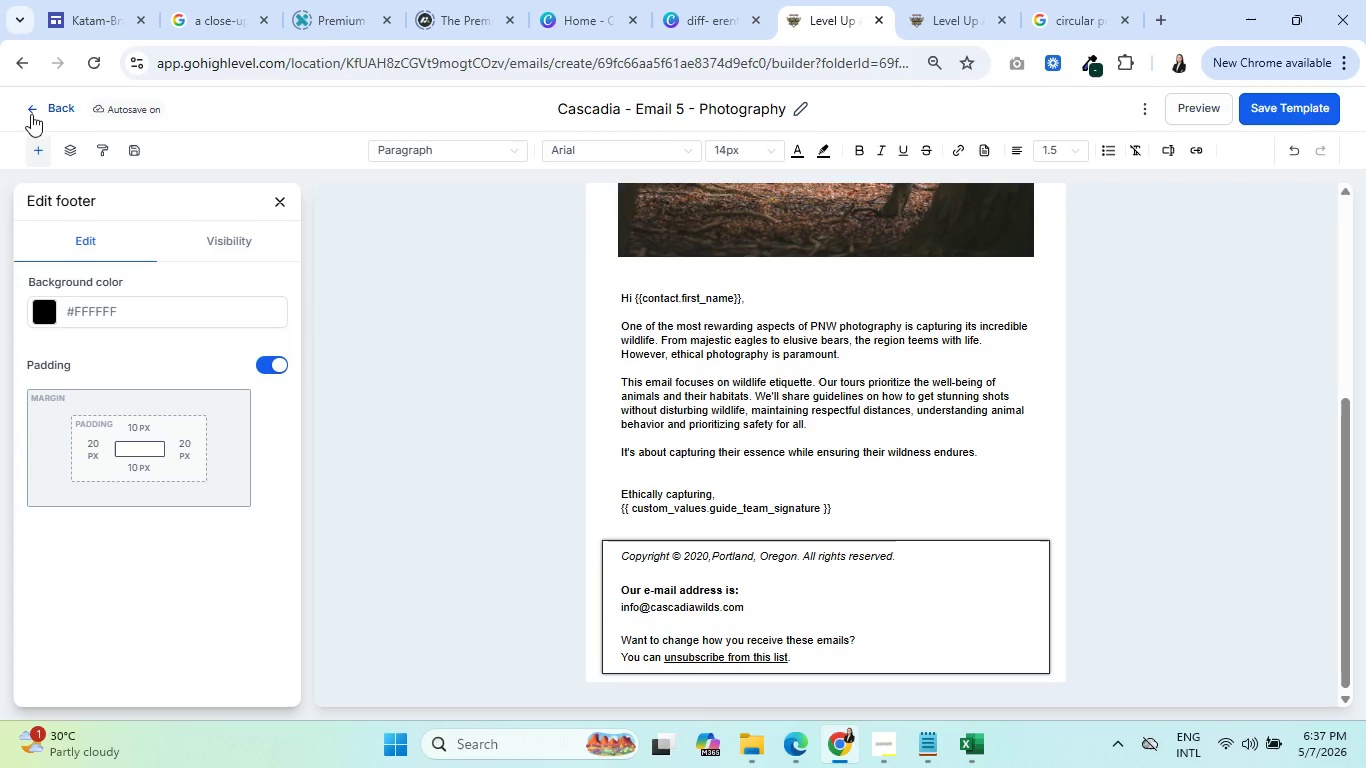 
mouse_move([51, 160])
 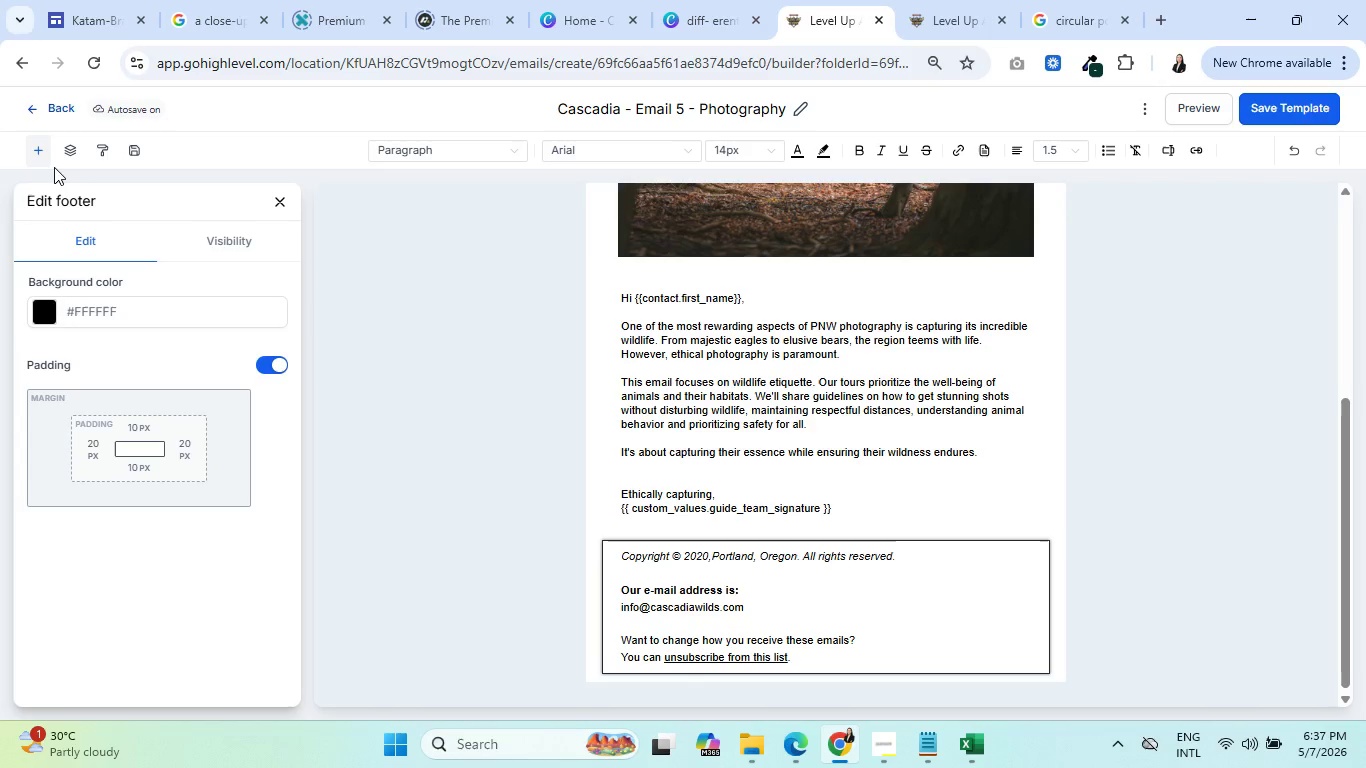 
mouse_move([74, 173])
 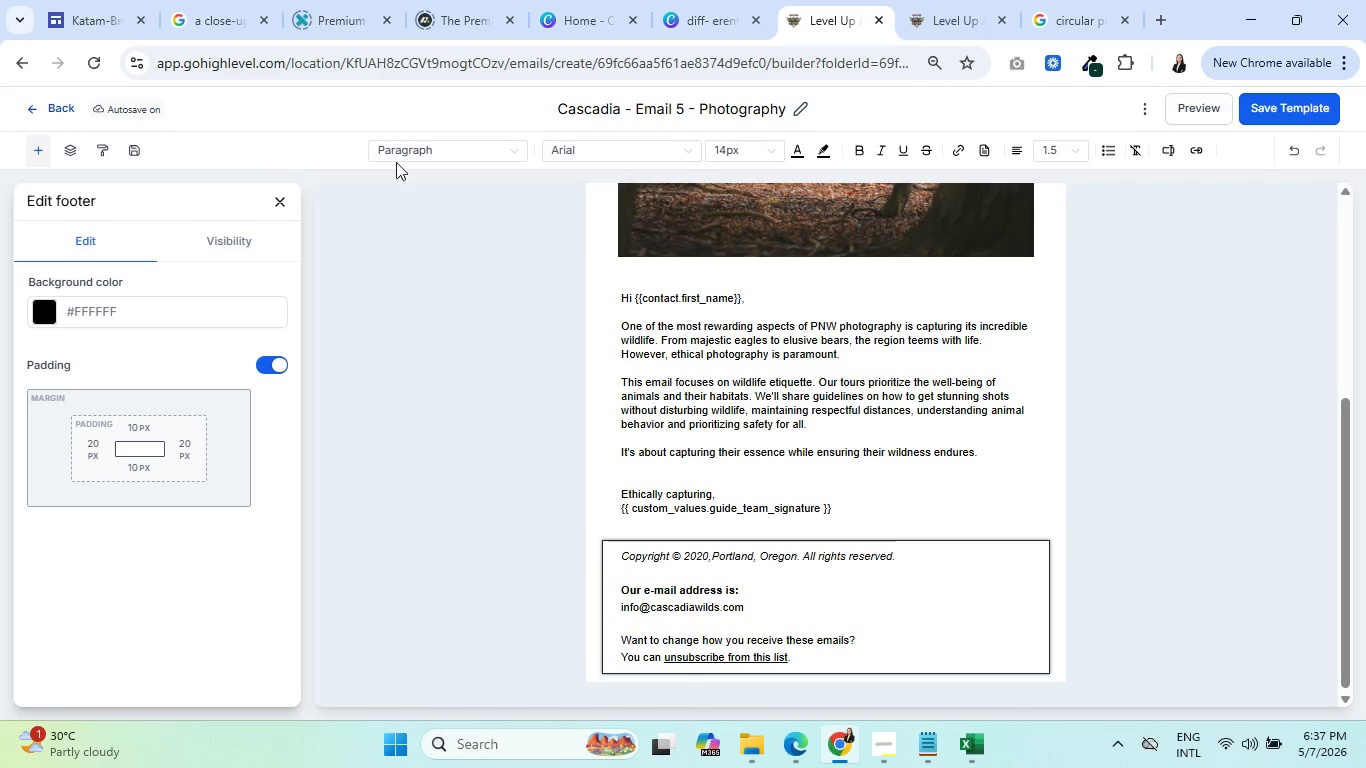 
left_click([51, 103])
 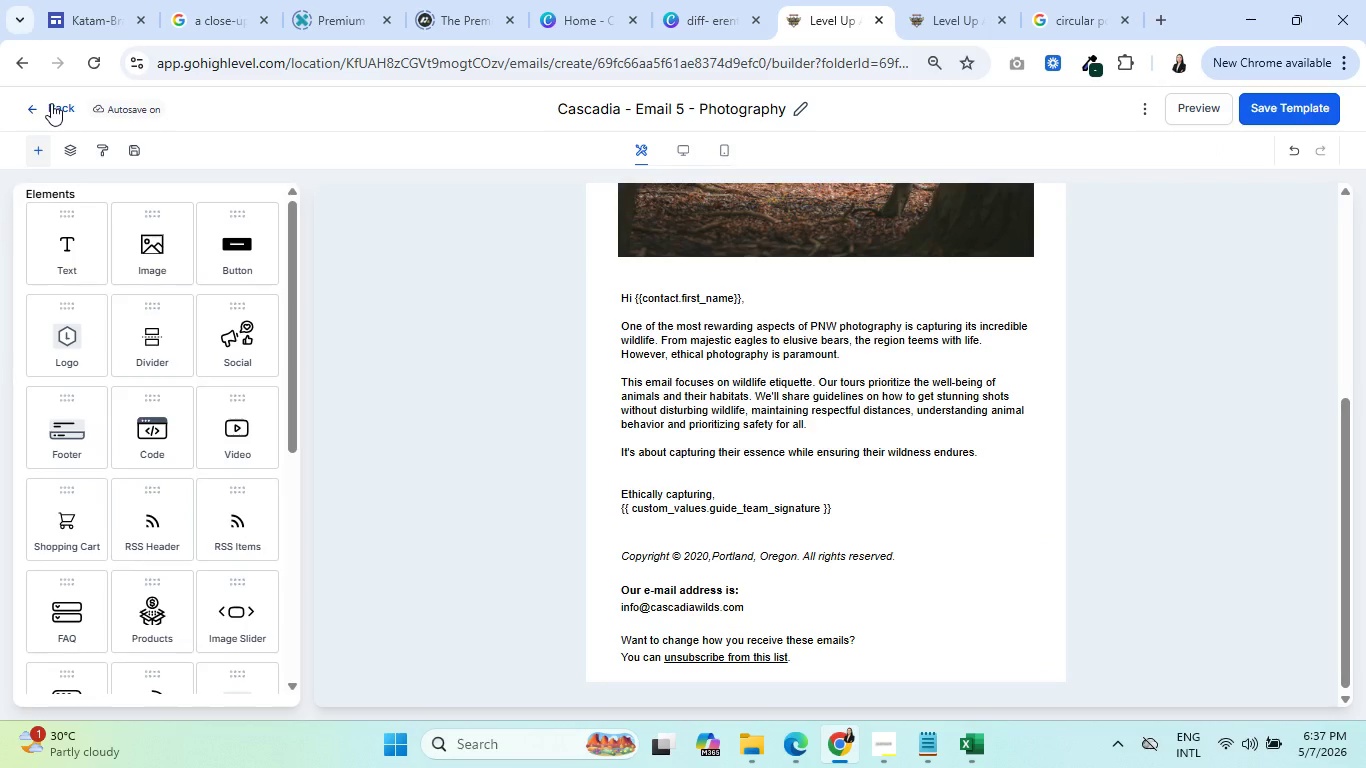 
left_click([51, 103])
 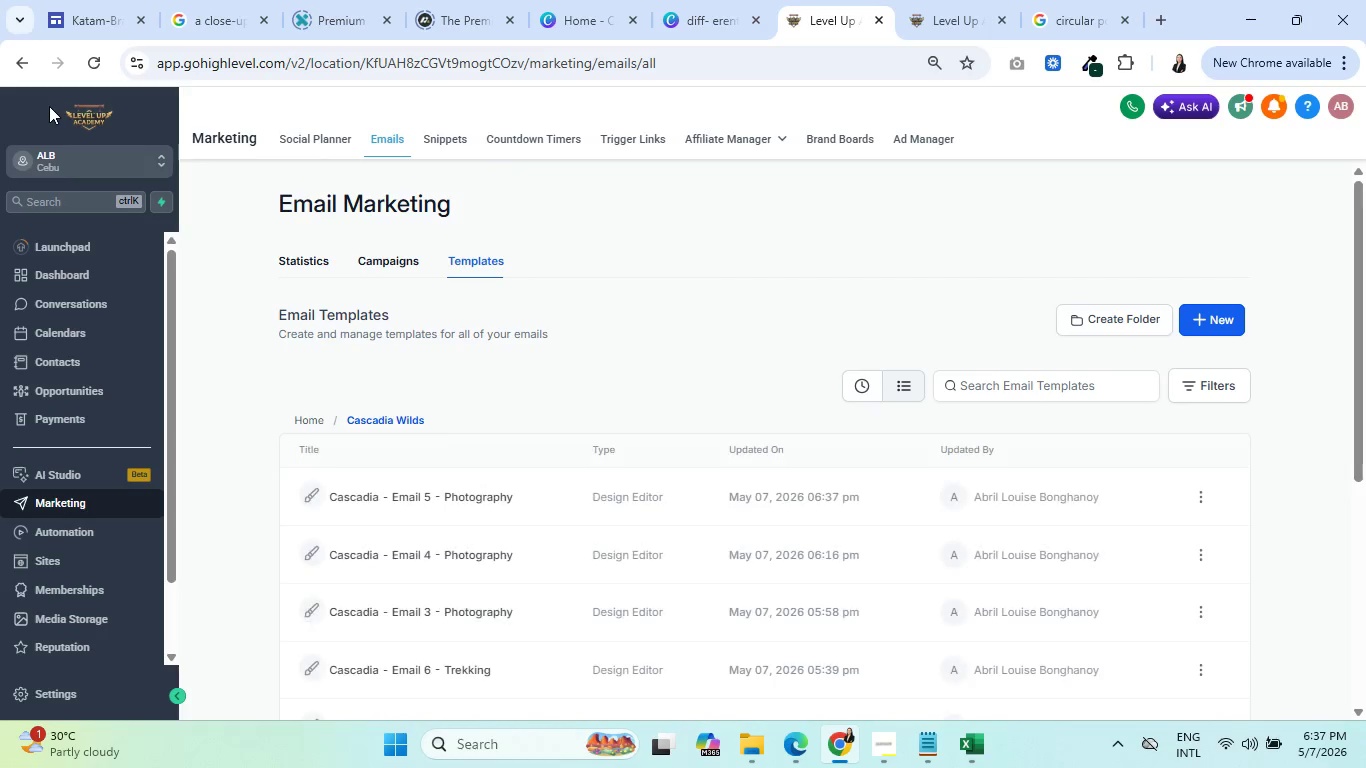 
scroll: coordinate [412, 602], scroll_direction: down, amount: 6.0
 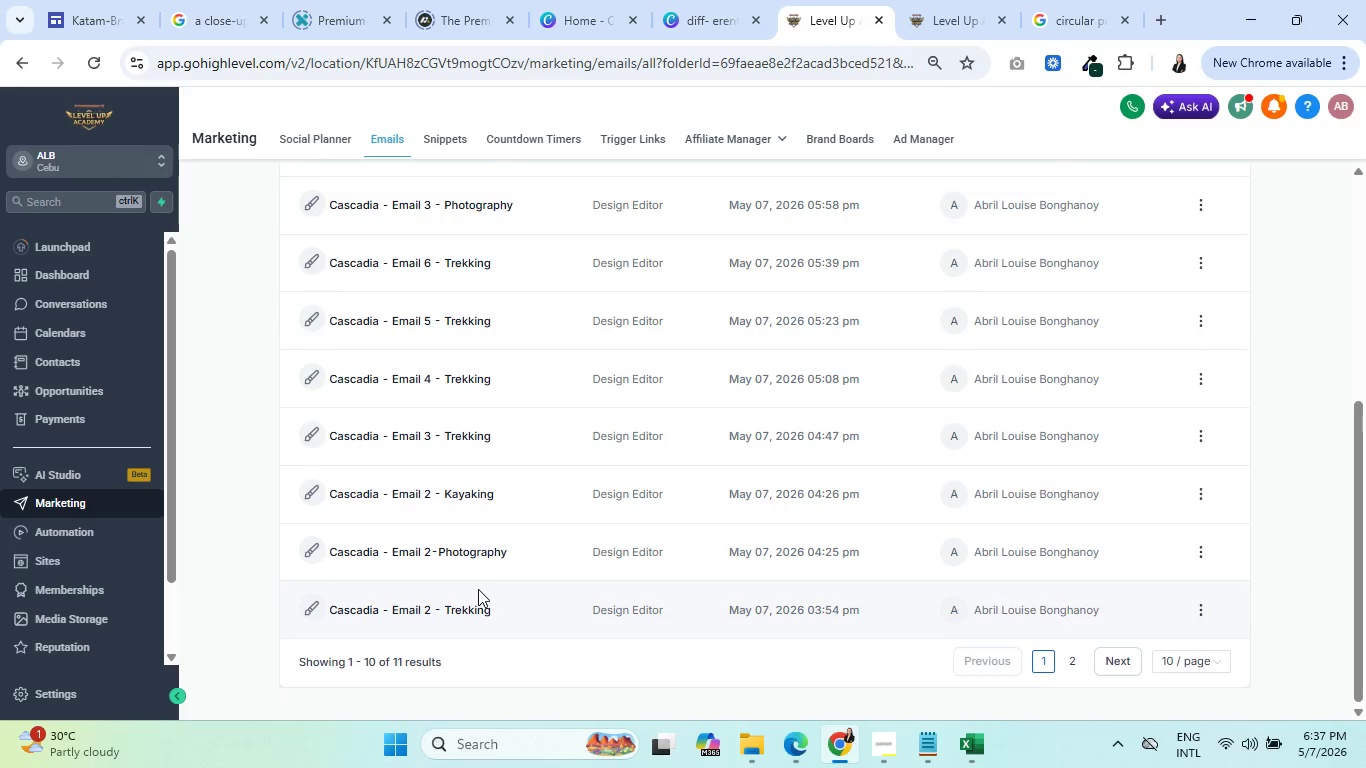 
scroll: coordinate [488, 572], scroll_direction: up, amount: 4.0
 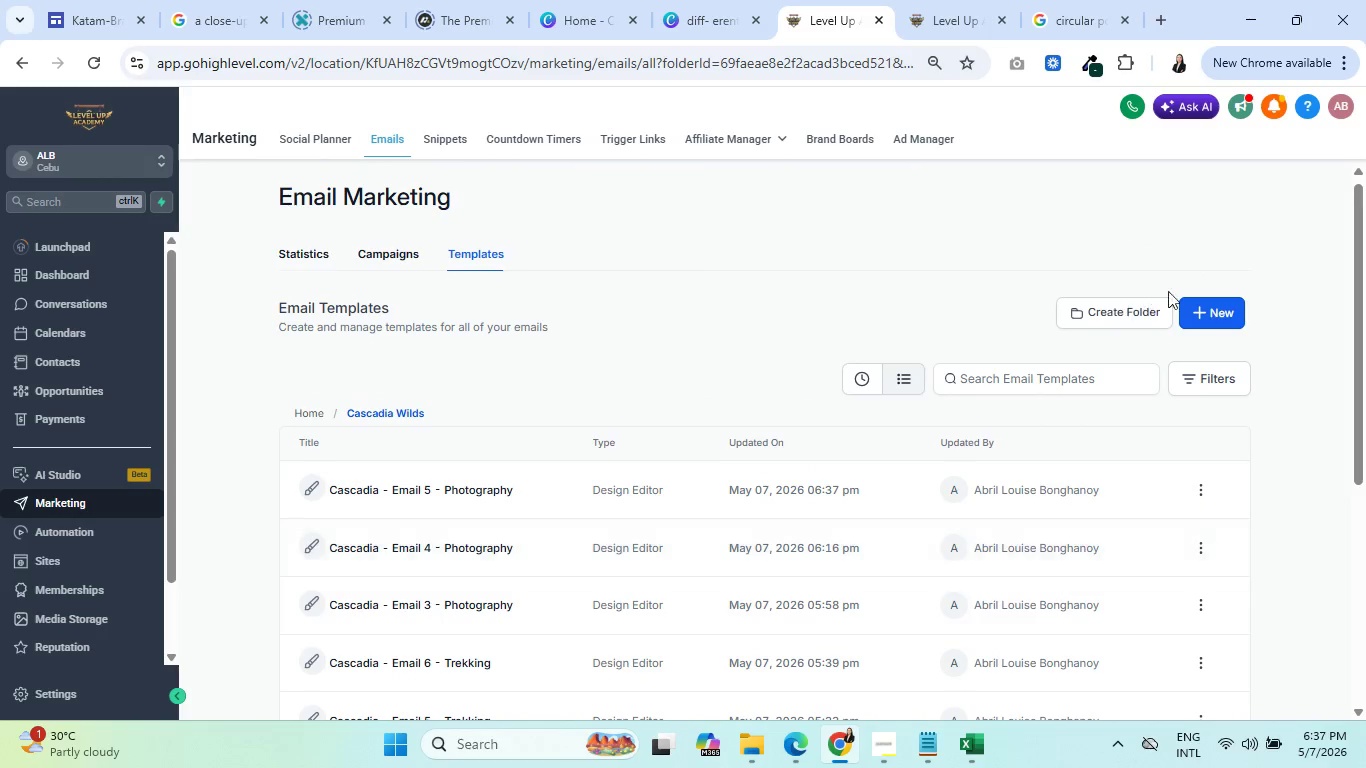 
left_click([1211, 313])
 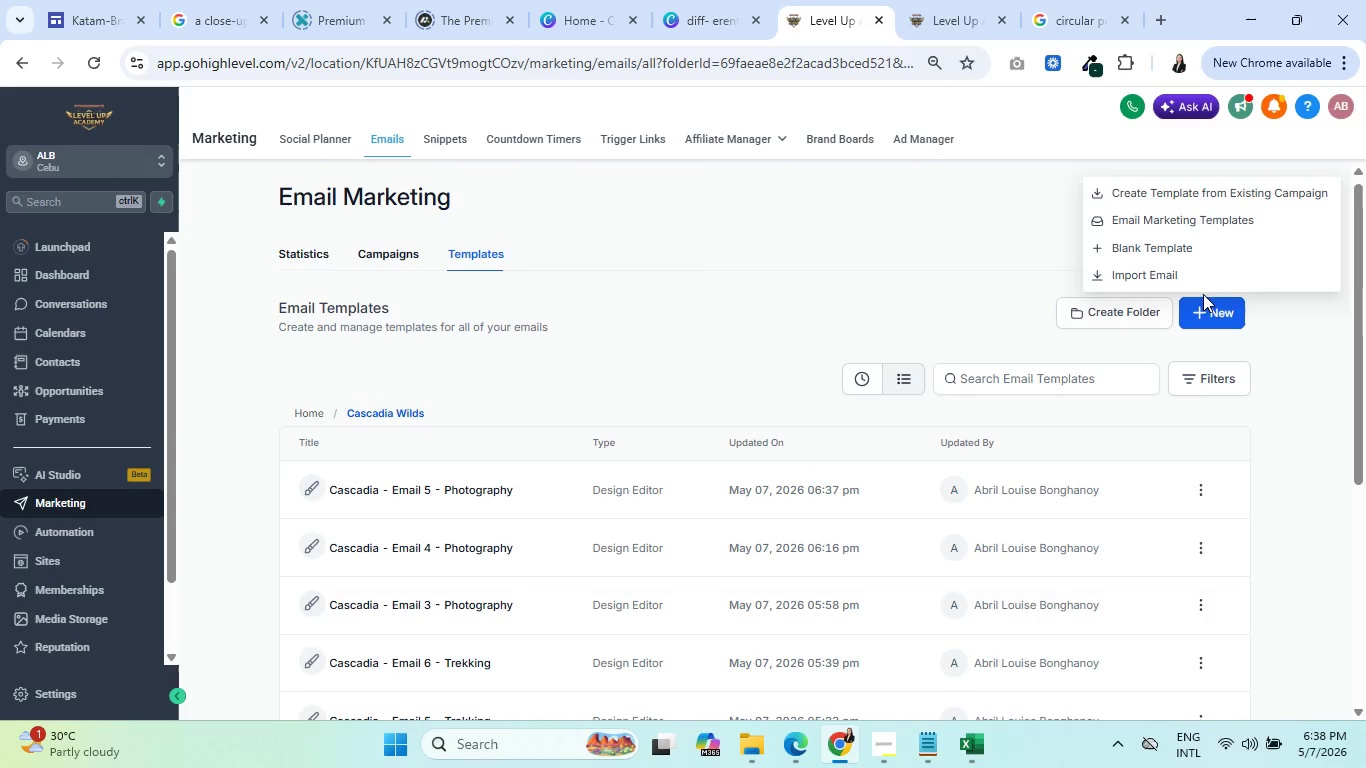 
left_click([1179, 254])
 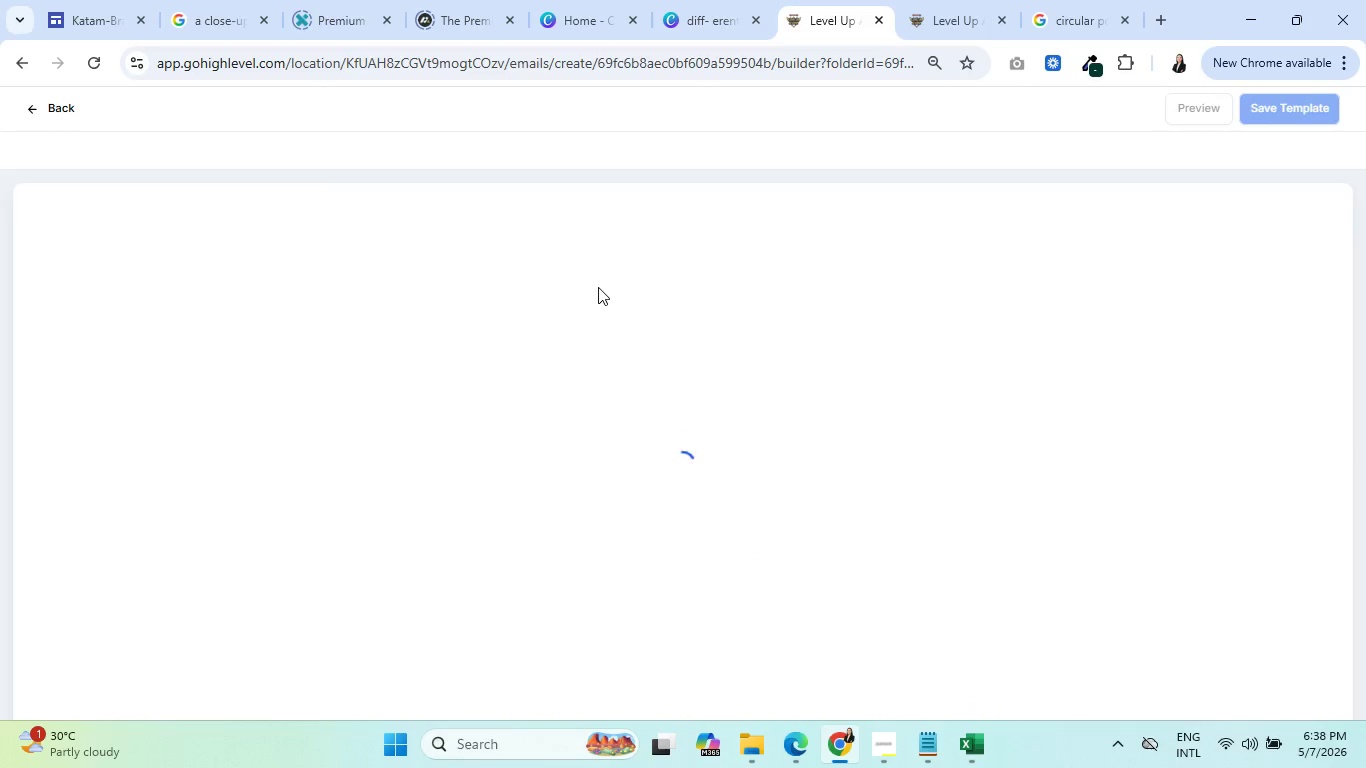 
wait(7.22)
 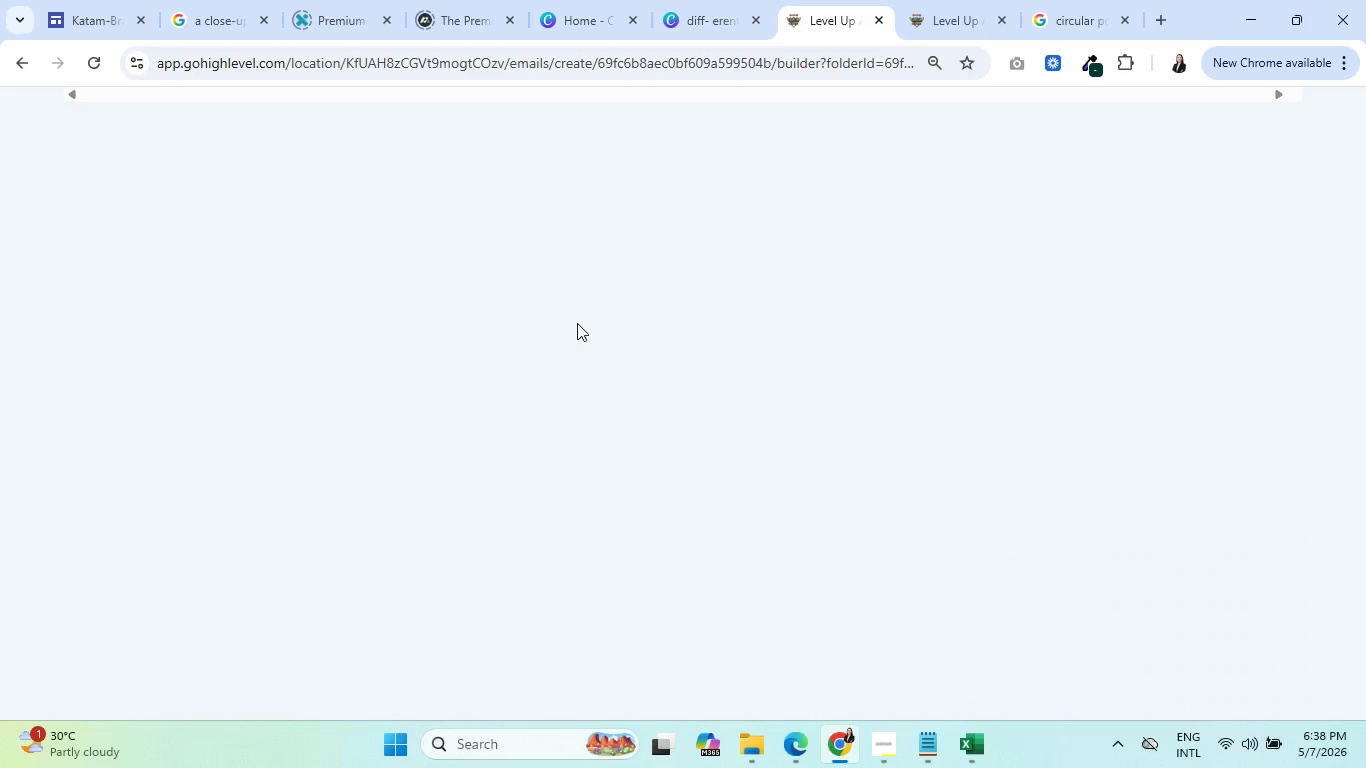 
left_click([473, 194])
 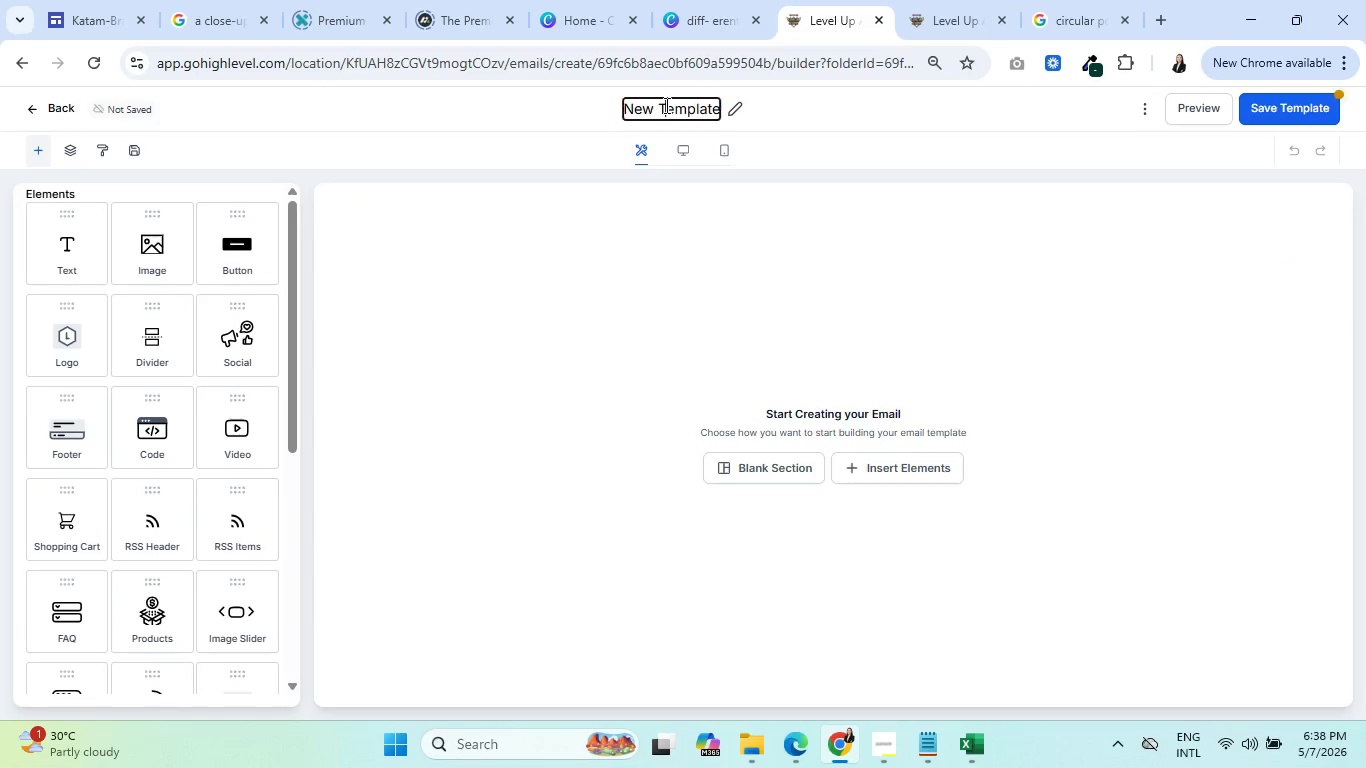 
double_click([665, 105])
 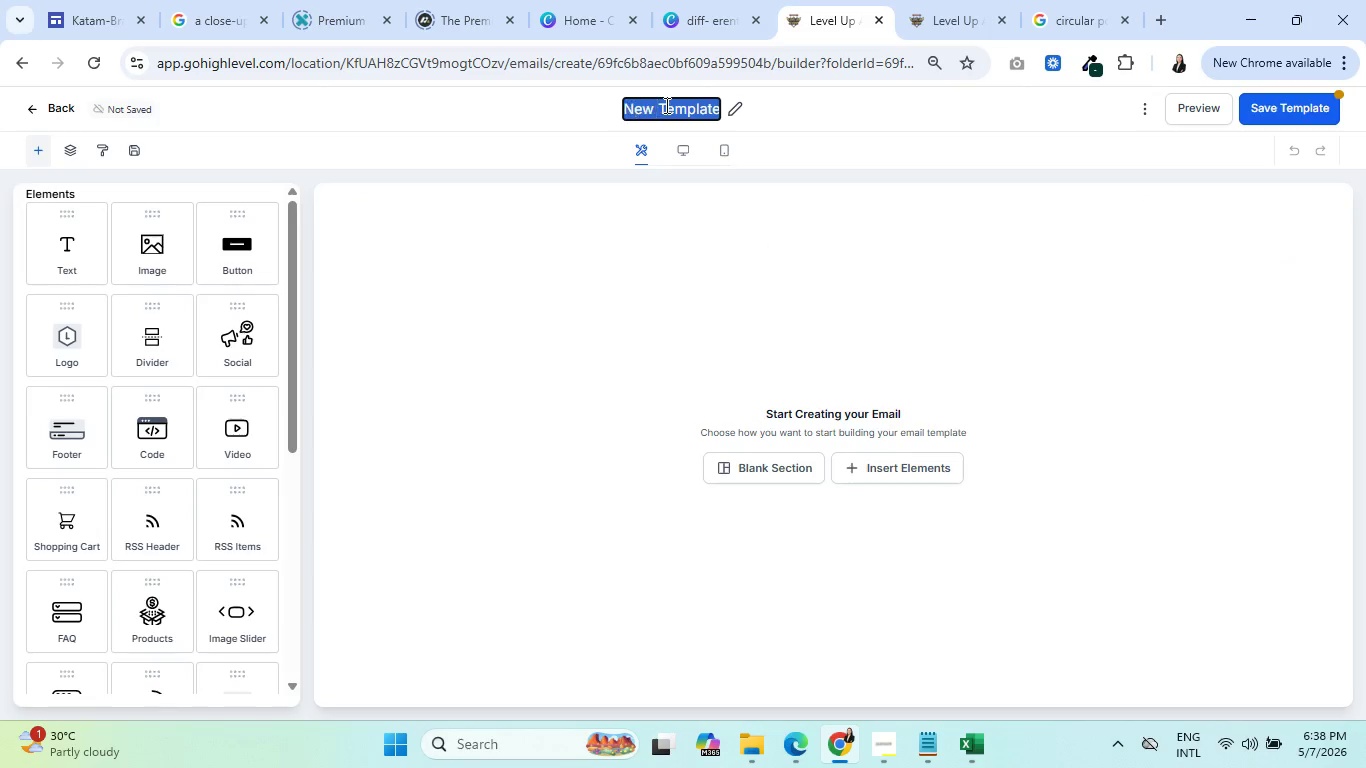 
triple_click([665, 105])
 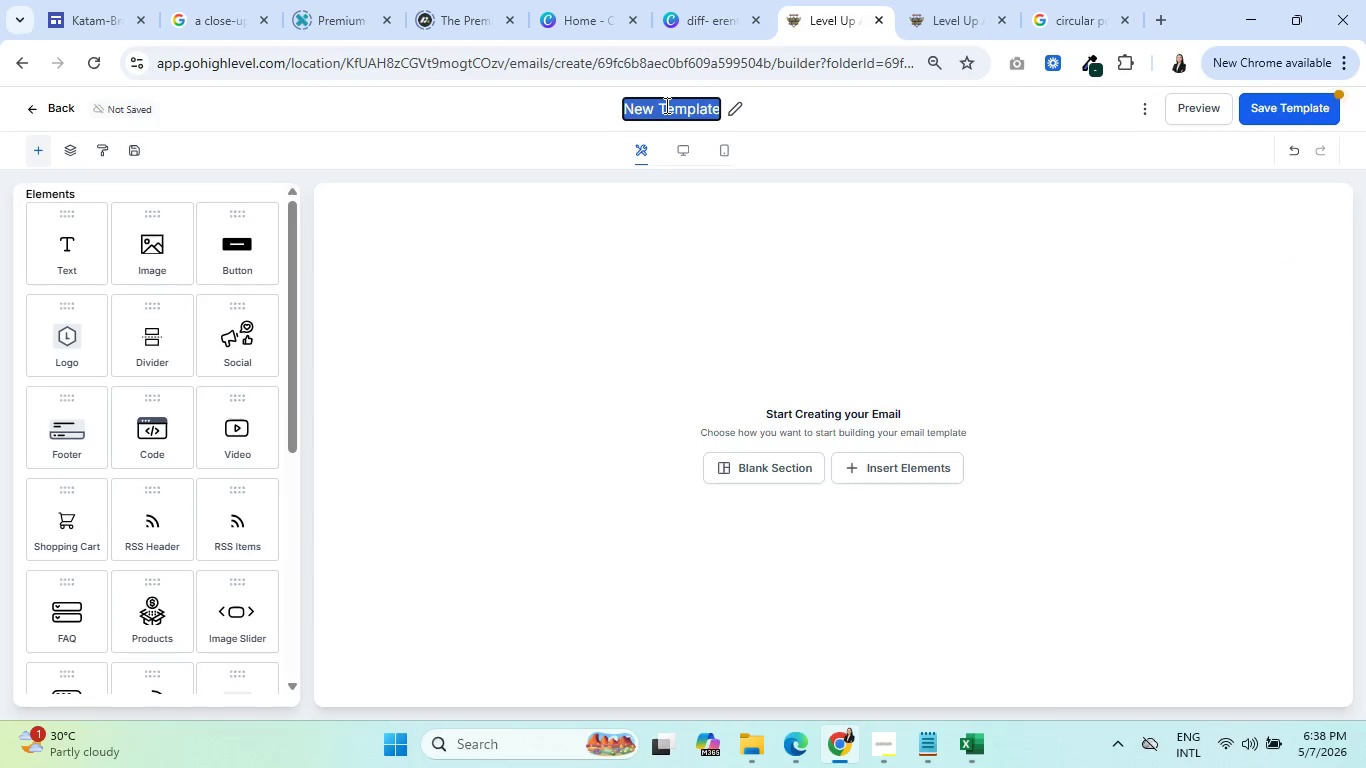 
type(Cascadia - Email 6 - Phtot)
key(Backspace)
key(Backspace)
key(Backspace)
type(otography)
 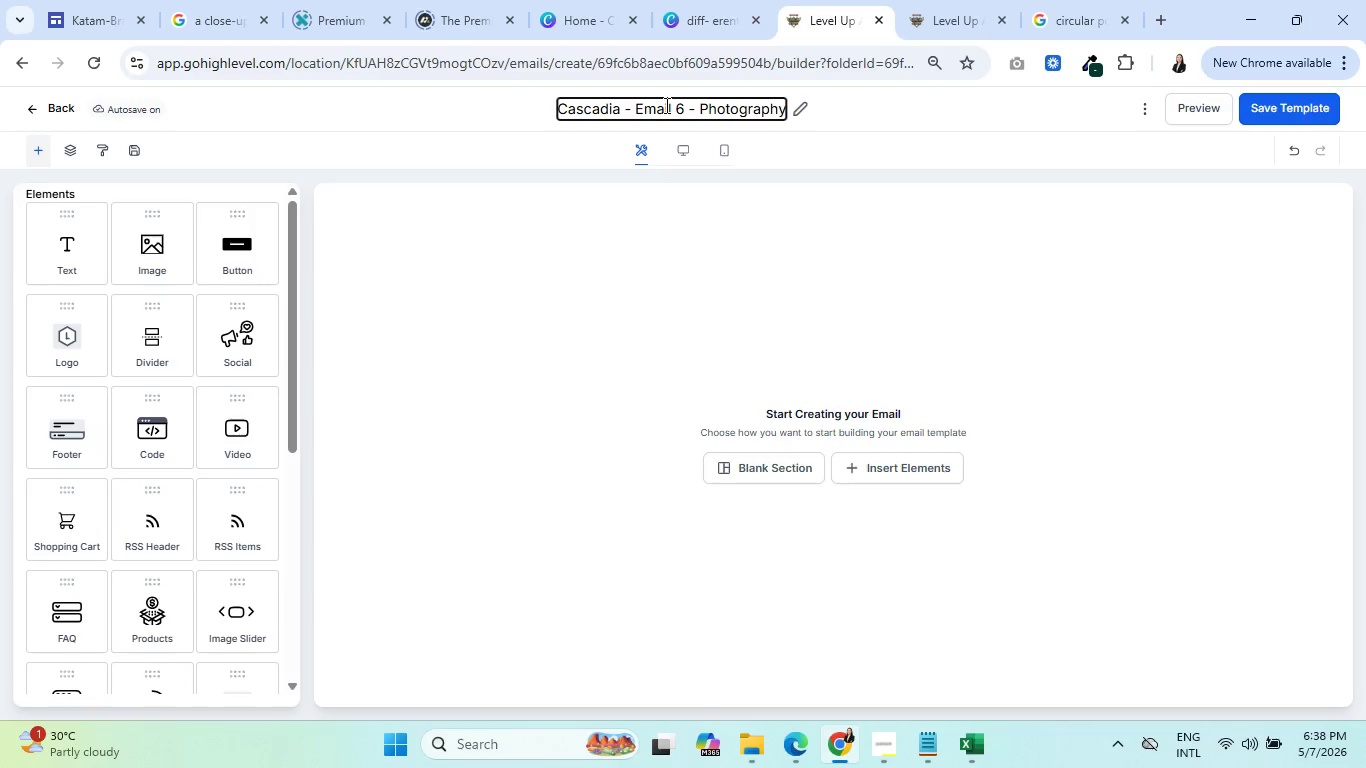 
left_click([521, 297])
 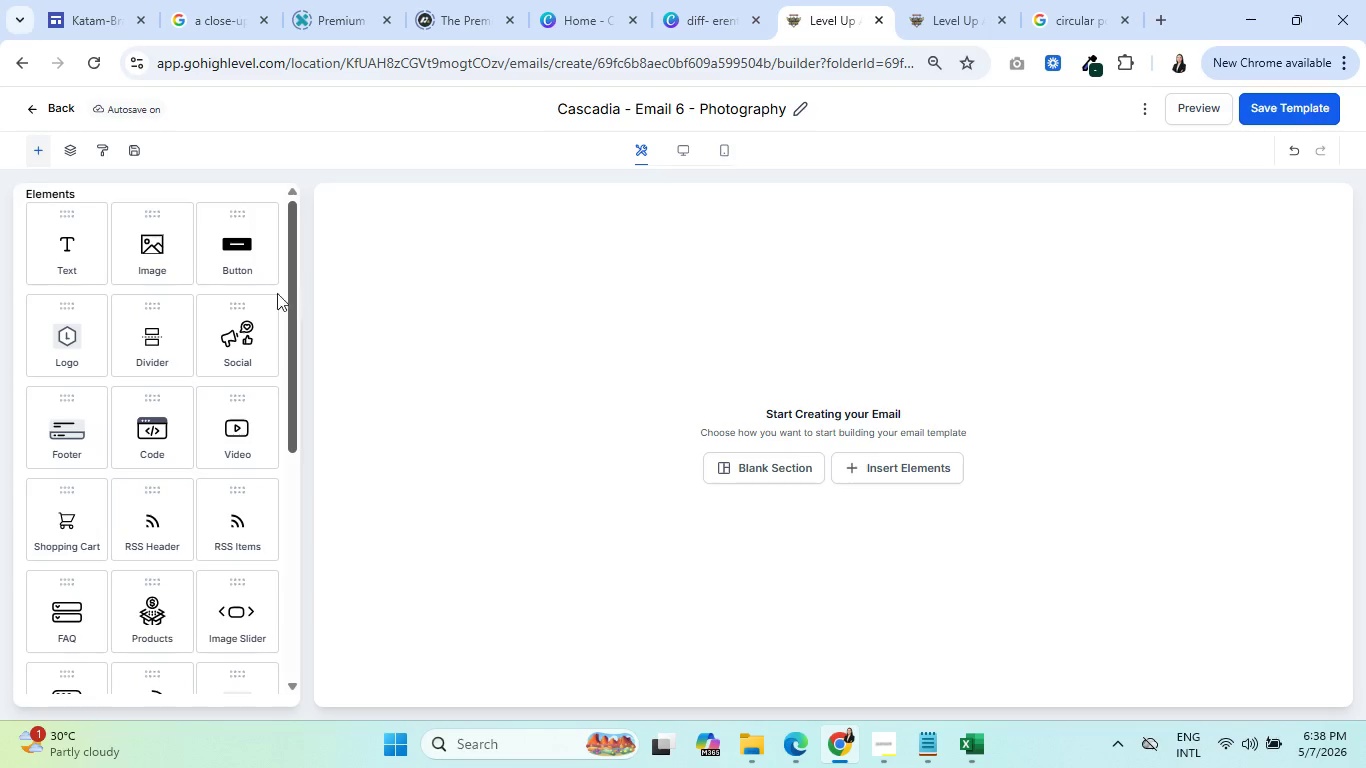 
scroll: coordinate [197, 425], scroll_direction: down, amount: 7.0
 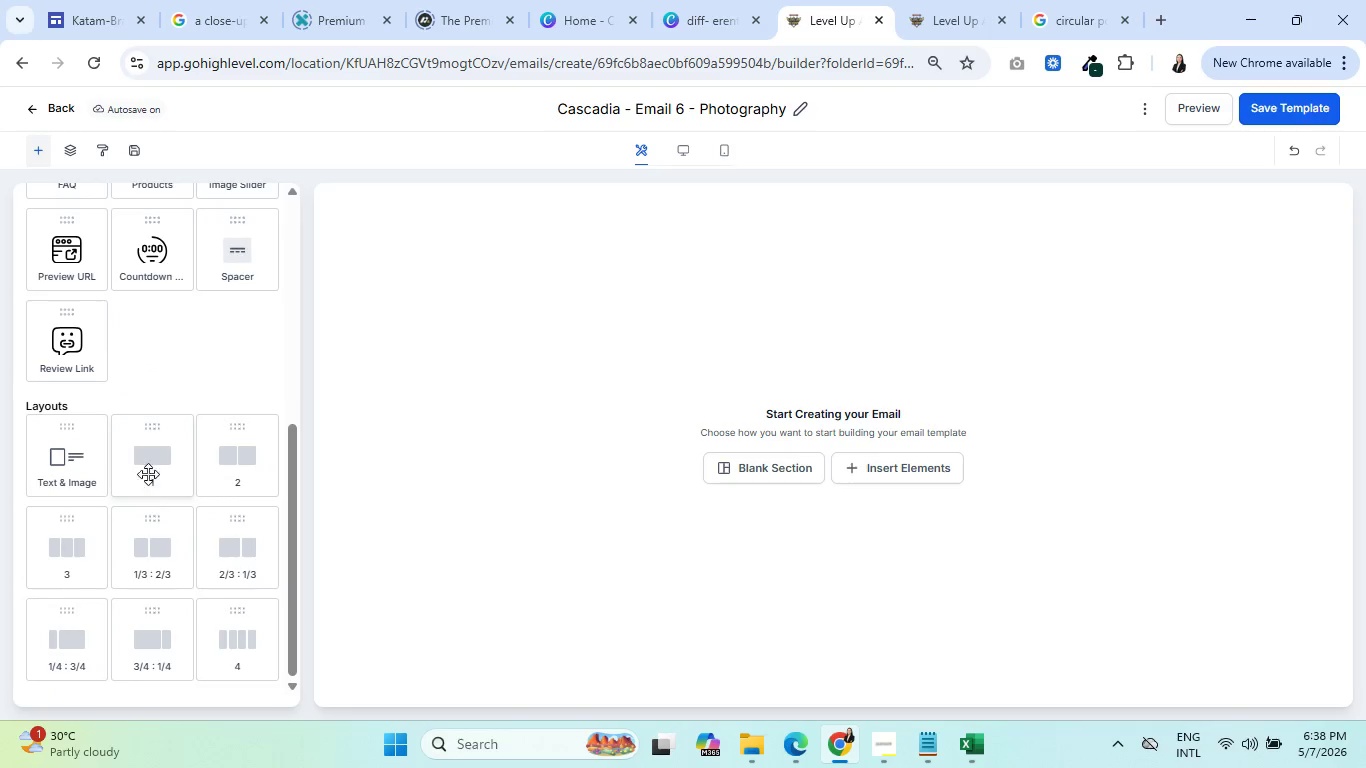 
left_click_drag(start_coordinate=[147, 453], to_coordinate=[533, 276])
 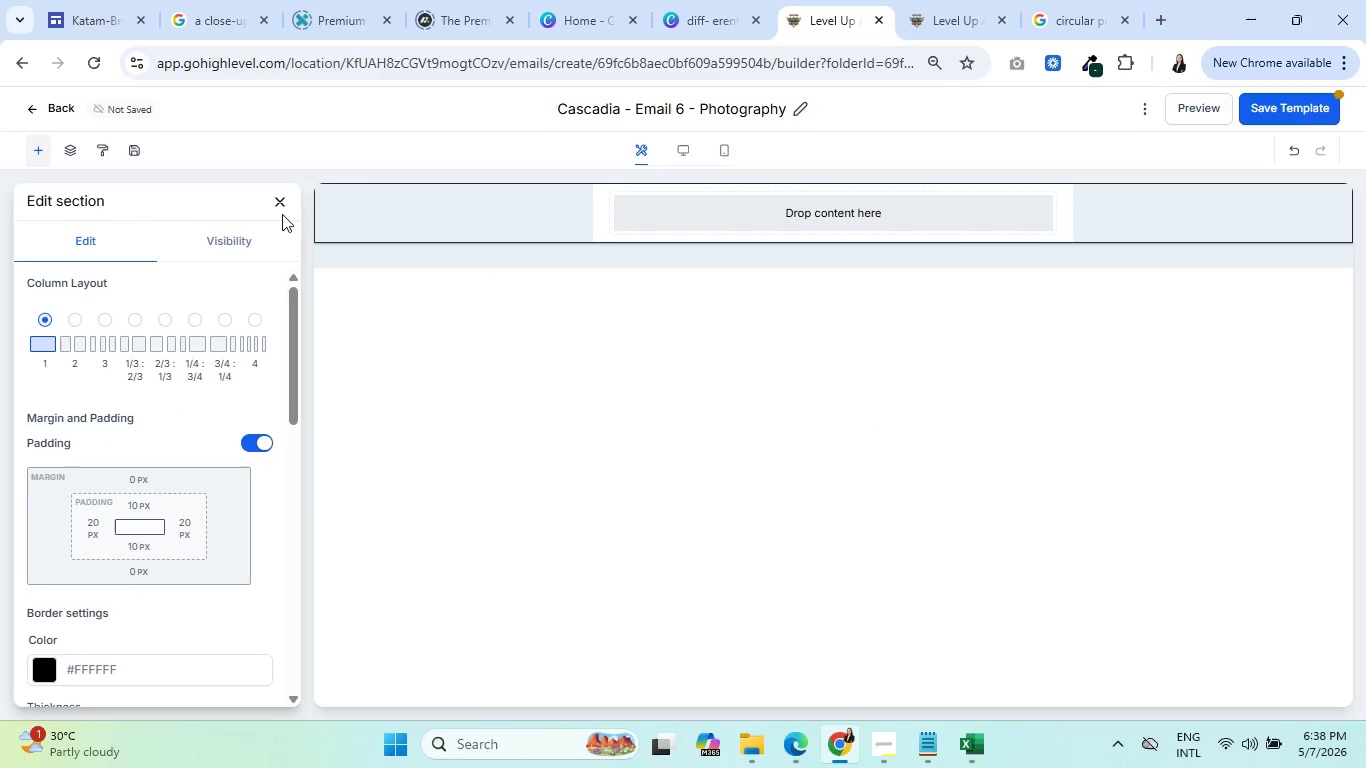 
left_click([273, 200])
 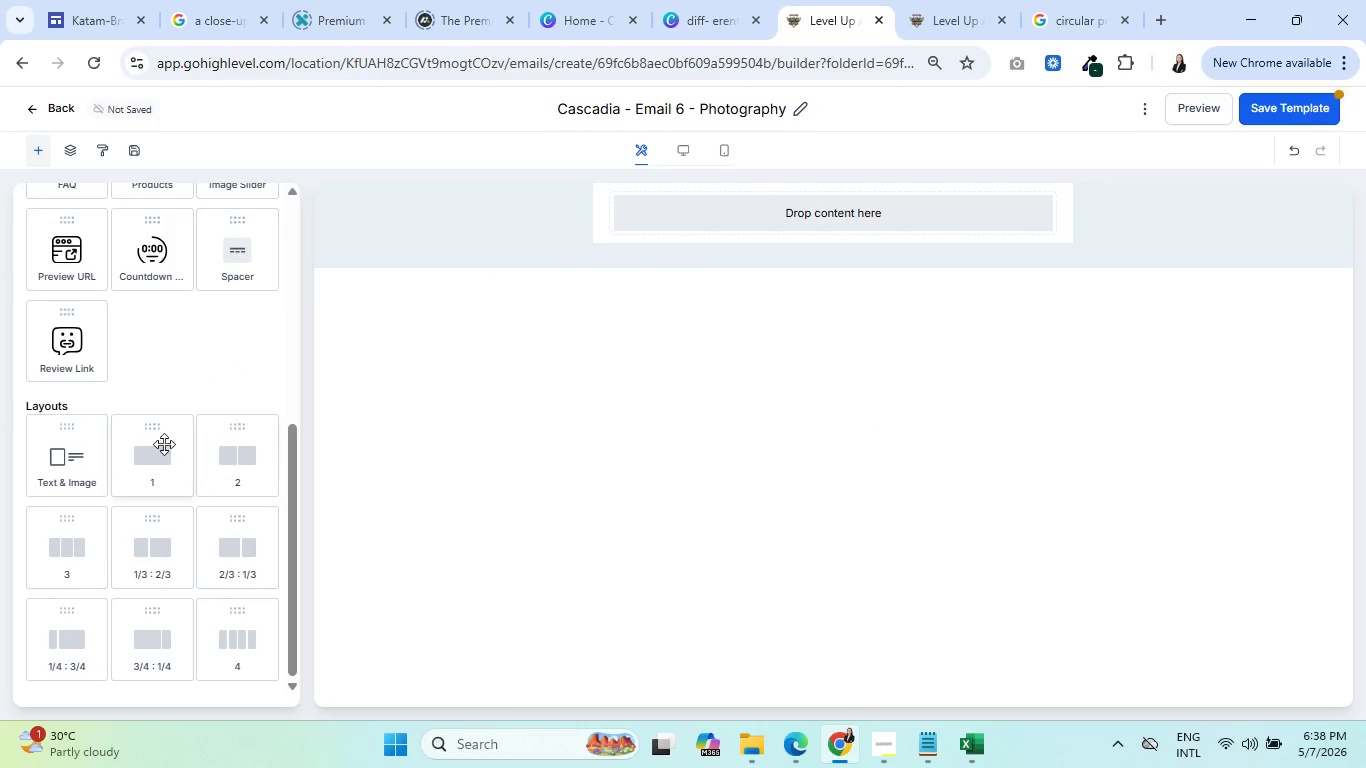 
left_click_drag(start_coordinate=[151, 446], to_coordinate=[689, 236])
 